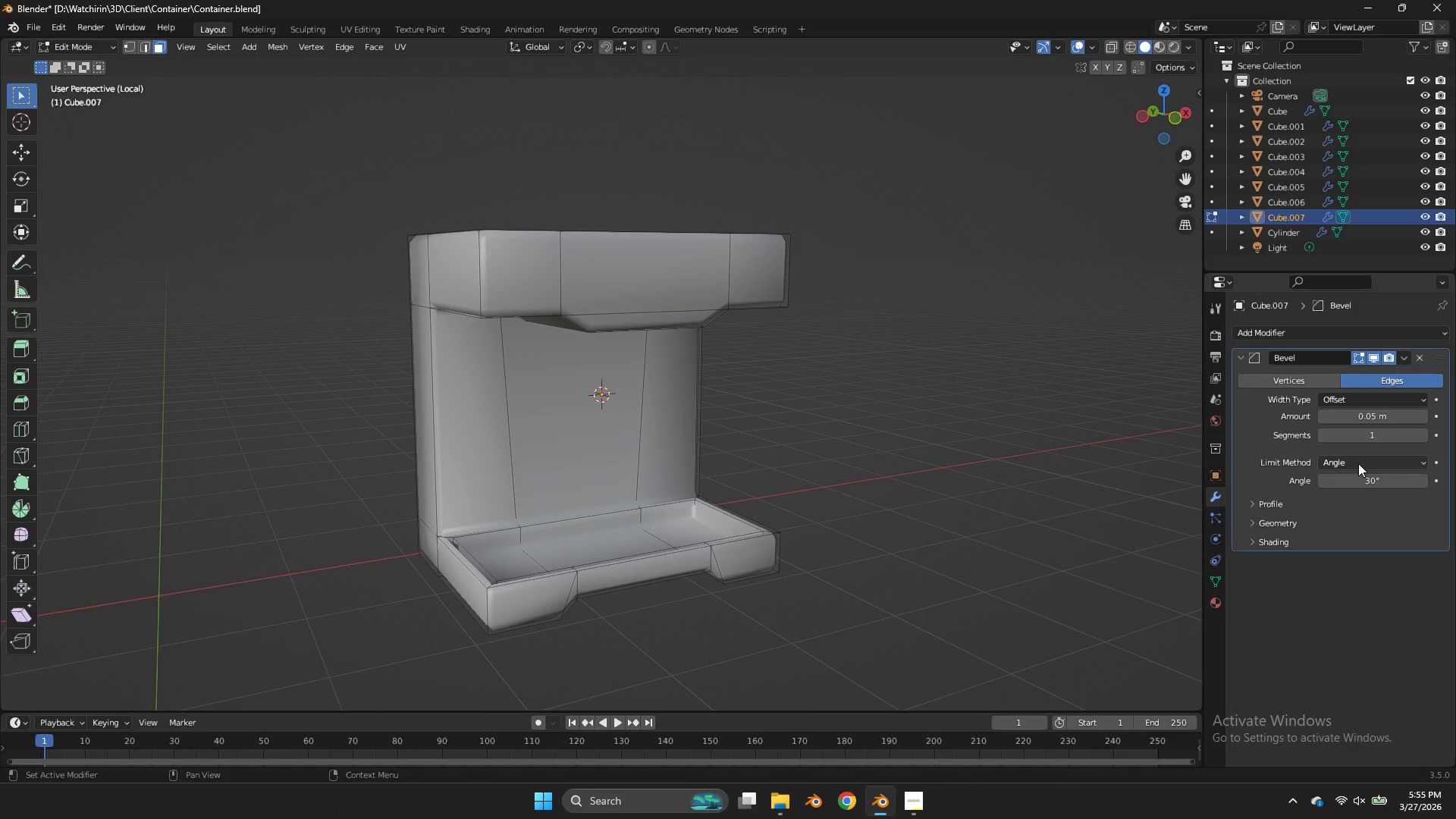 
scroll: coordinate [1044, 399], scroll_direction: up, amount: 5.0
 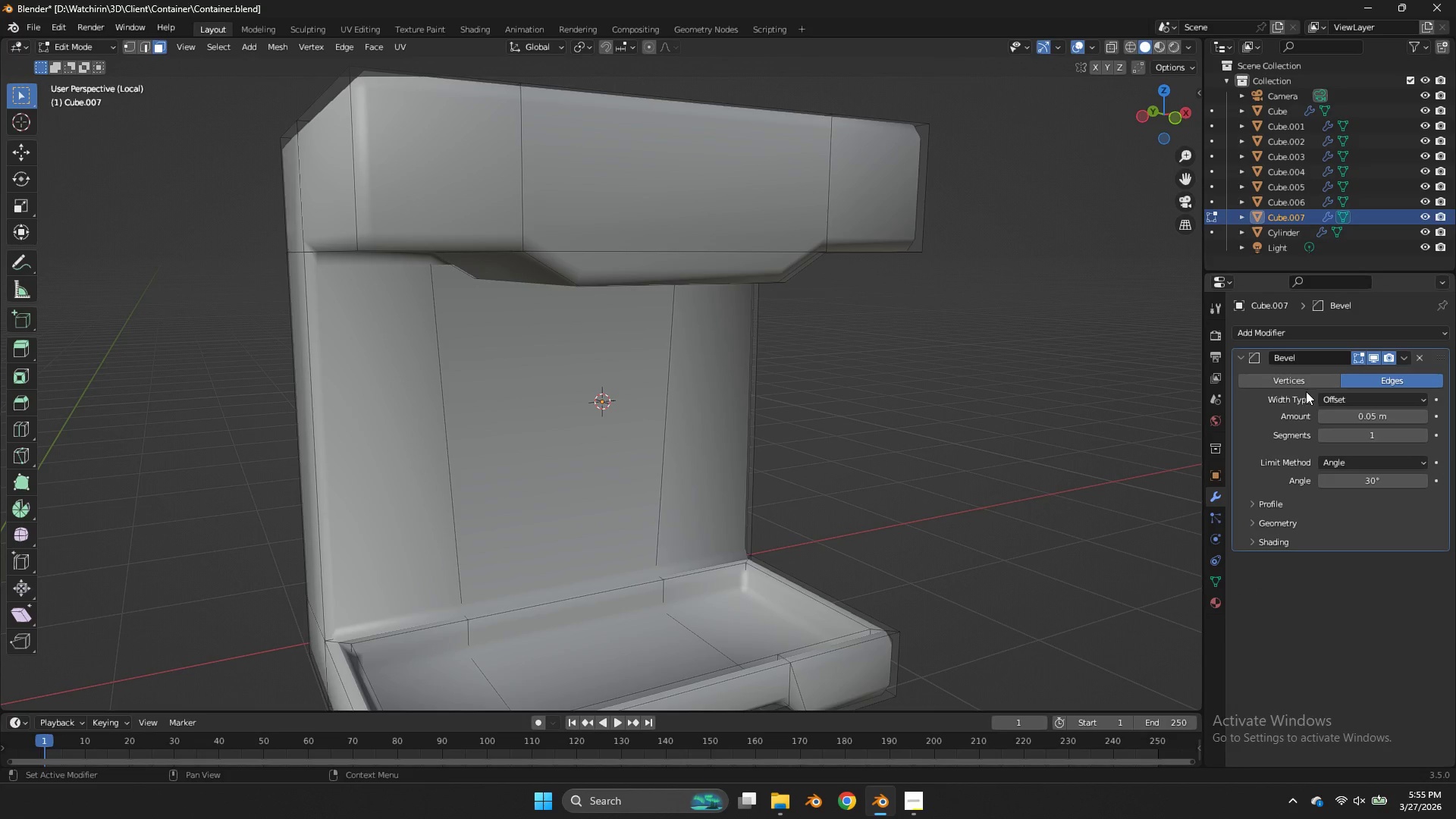 
double_click([1333, 395])
 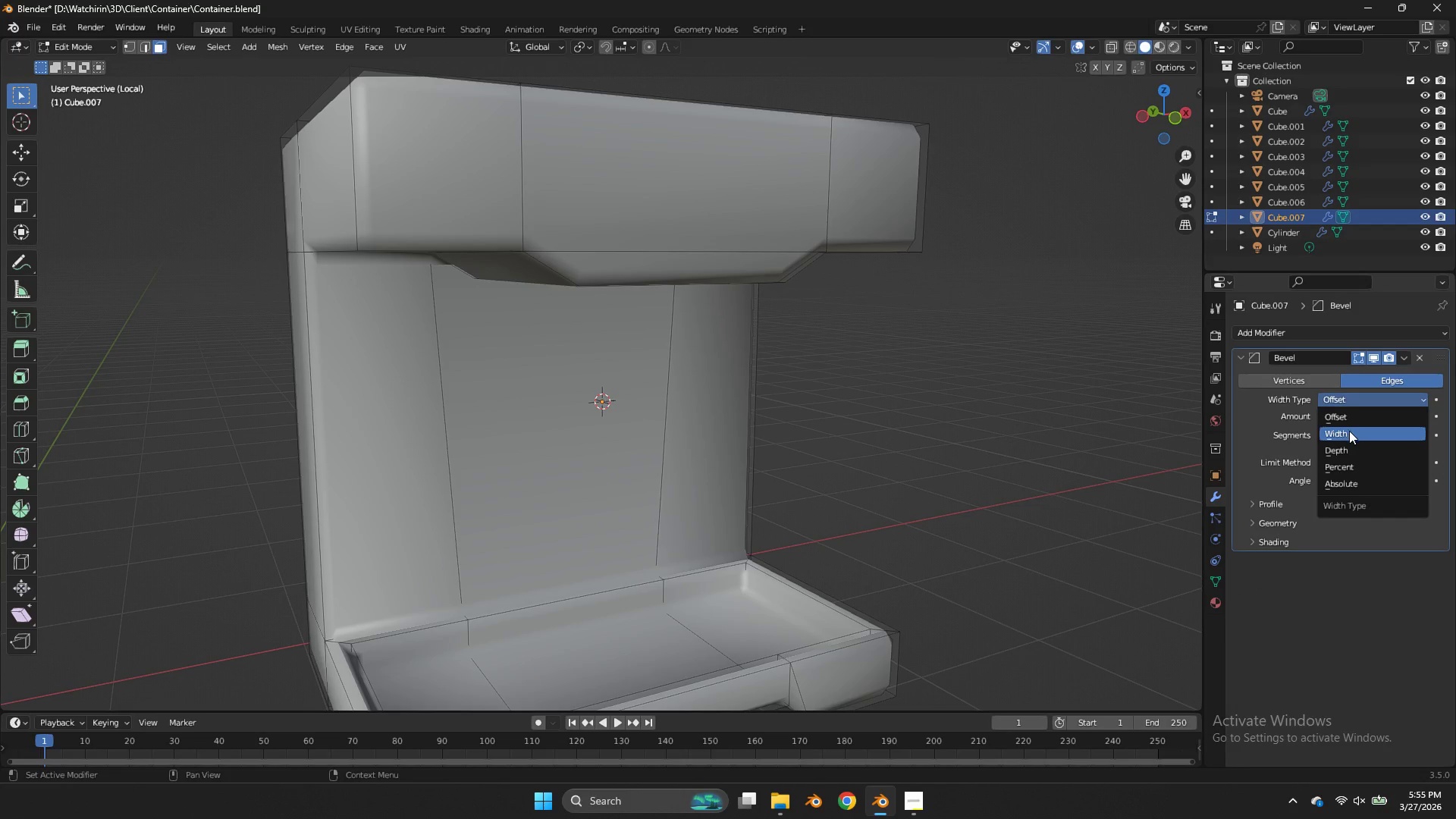 
left_click([1349, 431])
 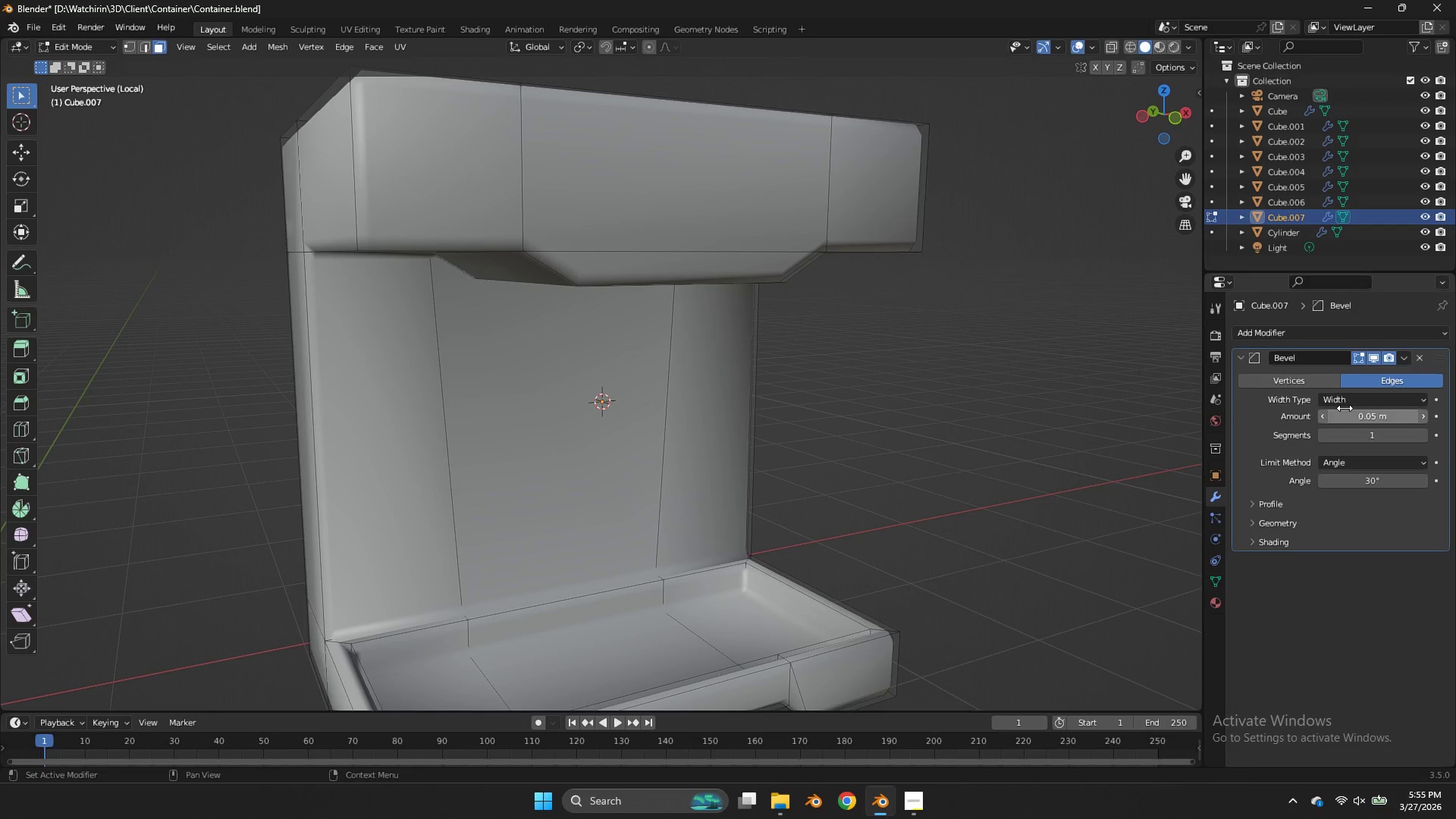 
double_click([1345, 403])
 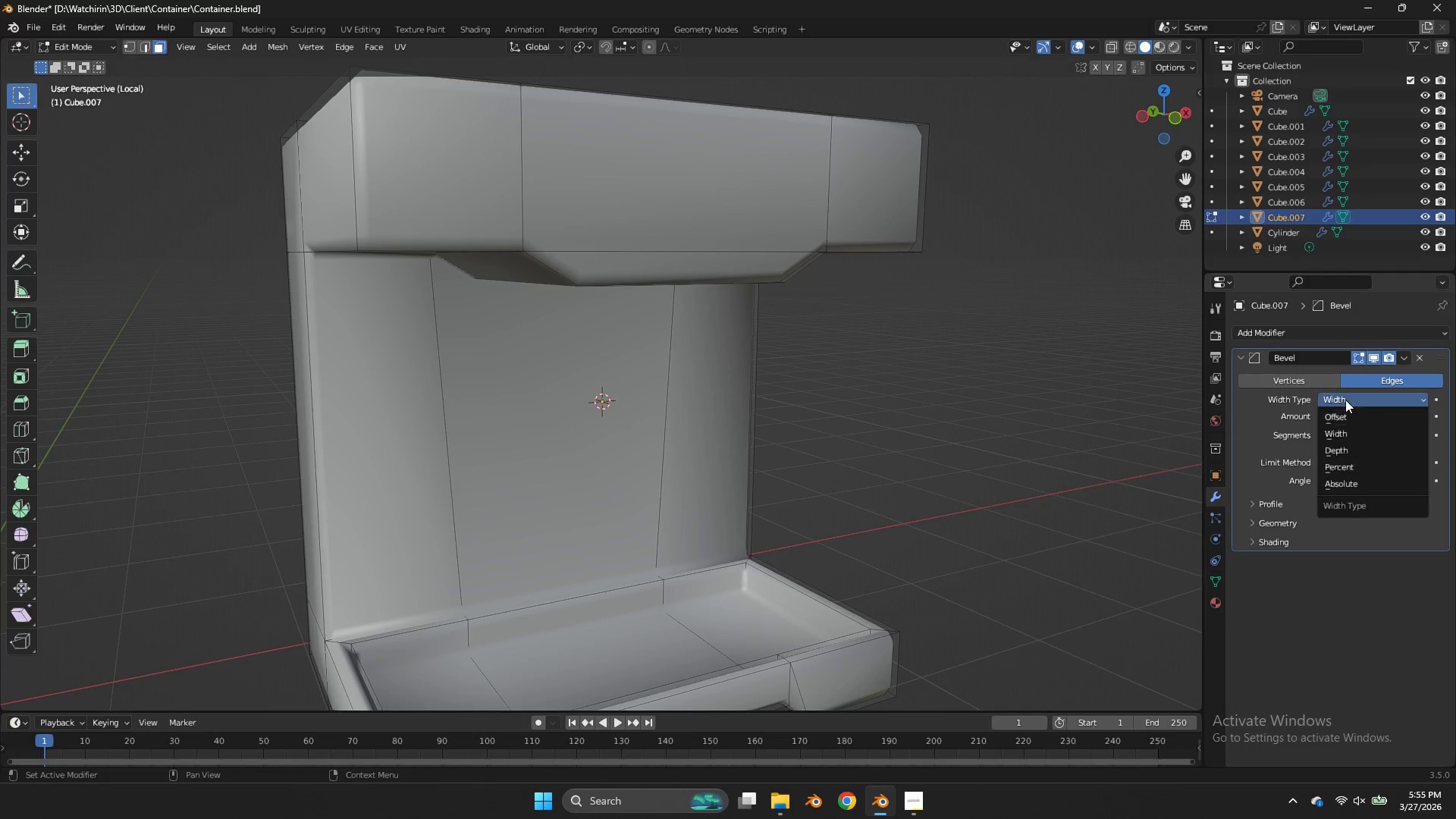 
triple_click([1345, 400])
 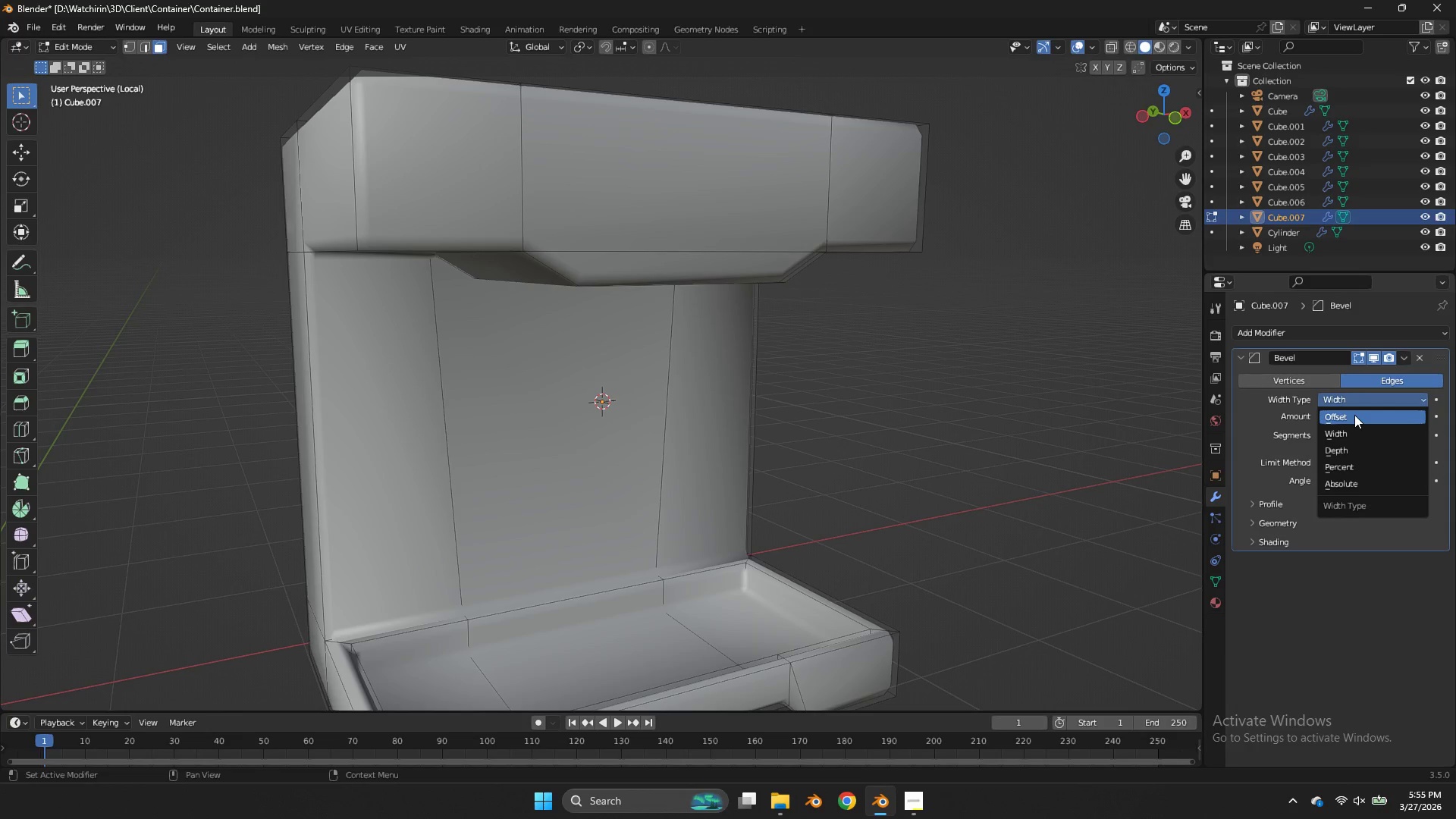 
left_click([1354, 415])
 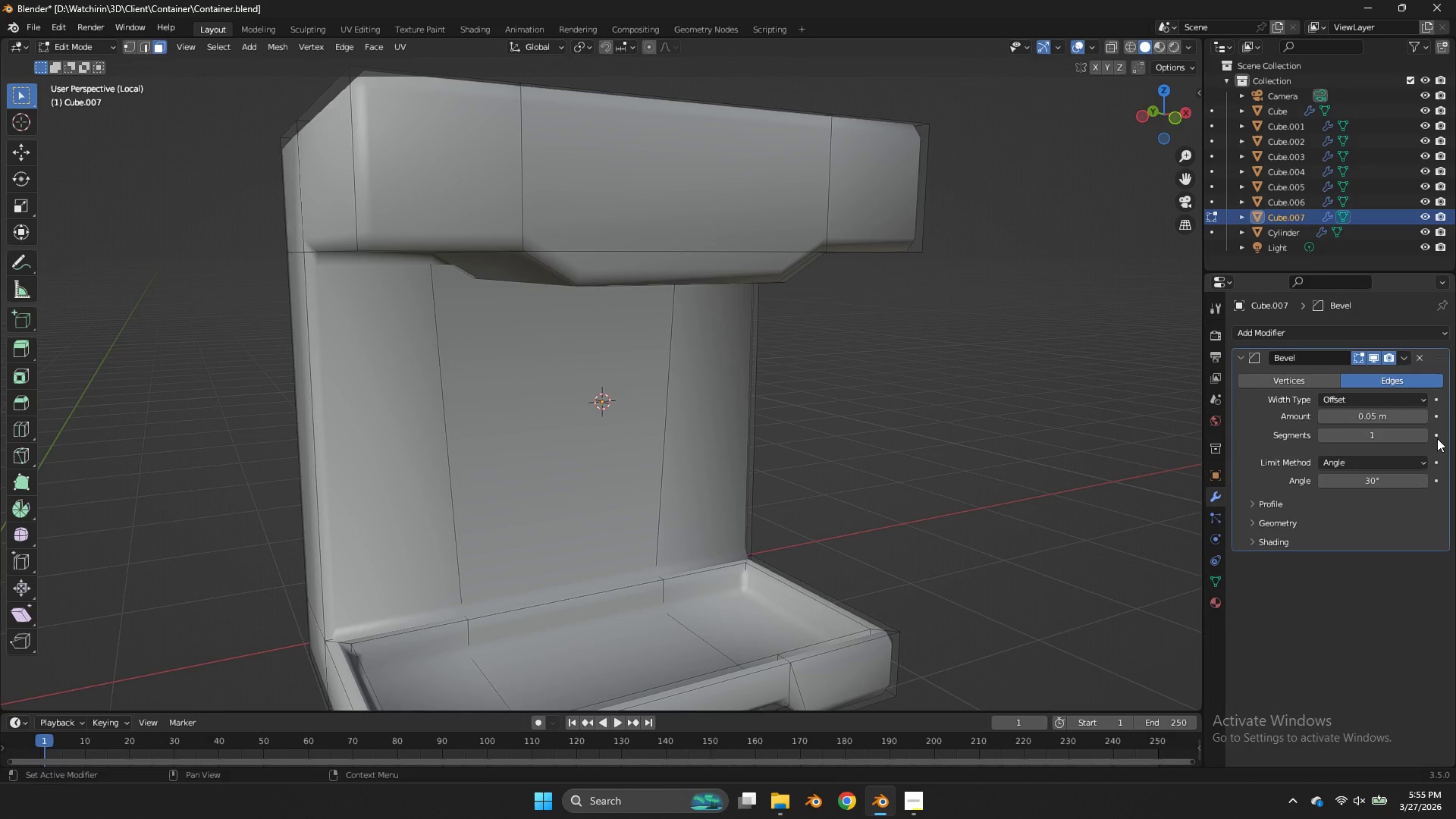 
left_click_drag(start_coordinate=[1407, 411], to_coordinate=[634, 402])
 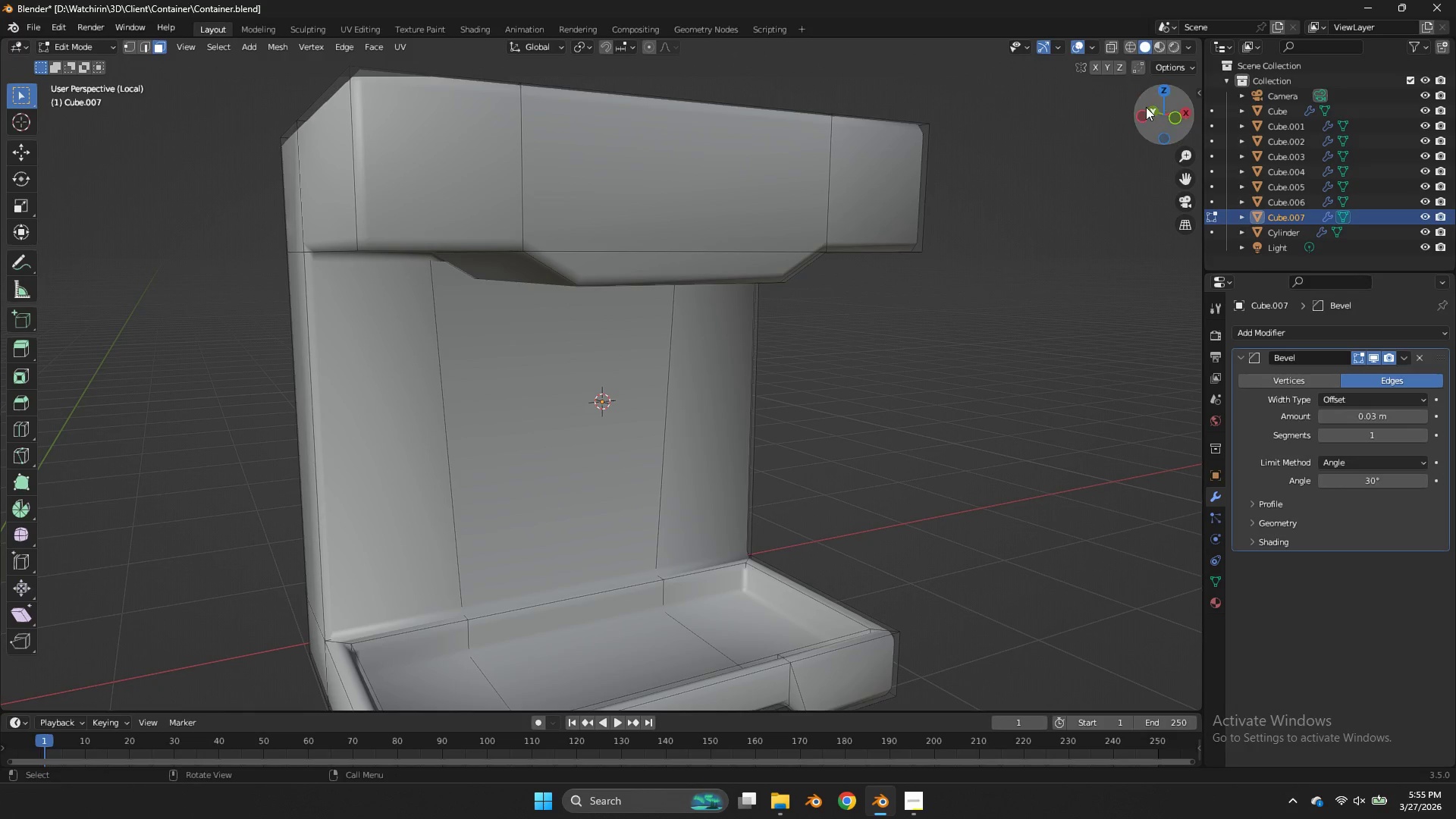 
left_click_drag(start_coordinate=[1146, 108], to_coordinate=[1050, 152])
 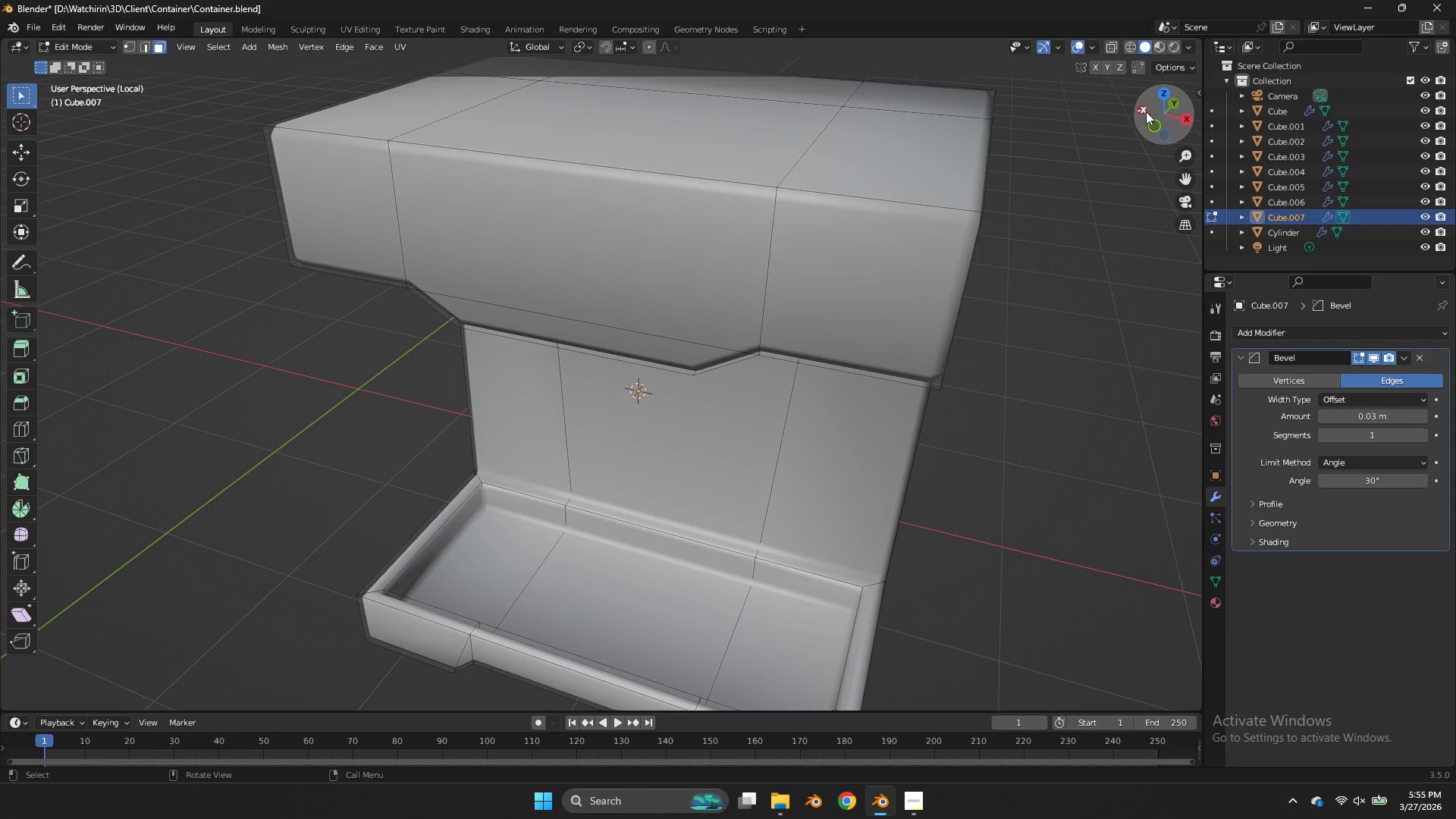 
left_click_drag(start_coordinate=[1146, 111], to_coordinate=[966, 108])
 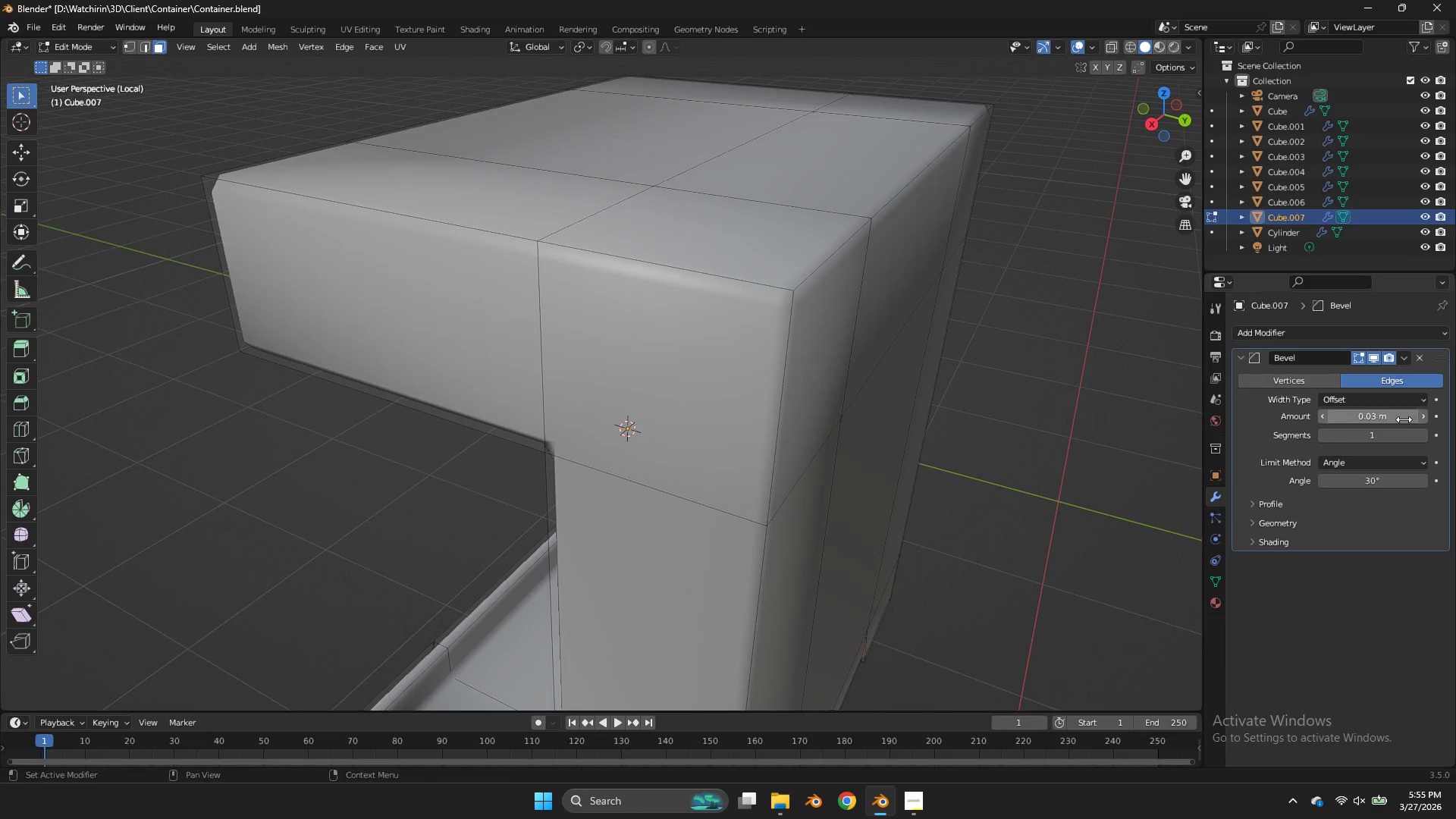 
left_click_drag(start_coordinate=[1404, 419], to_coordinate=[689, 422])
 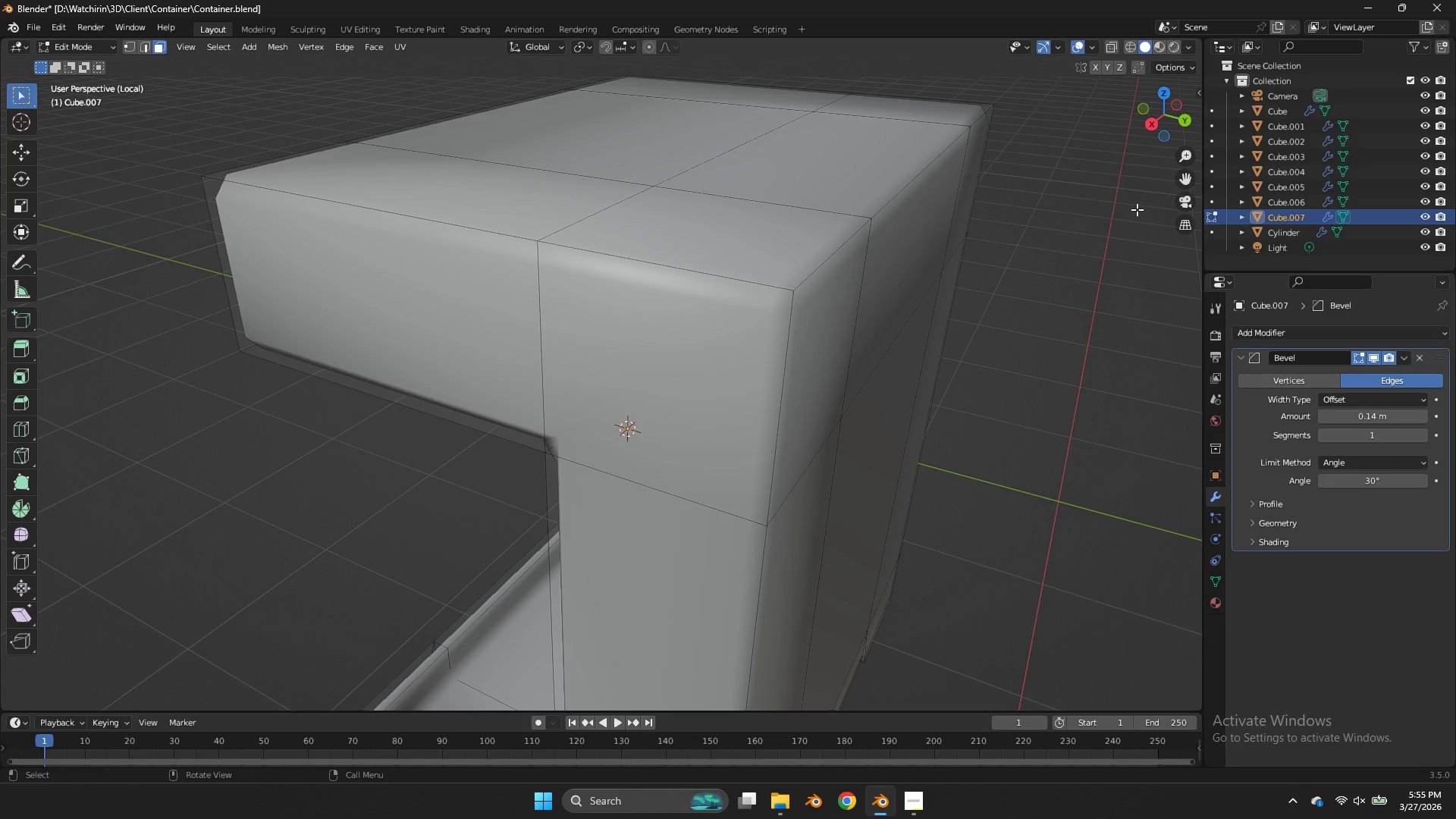 
scroll: coordinate [1134, 199], scroll_direction: down, amount: 1.0
 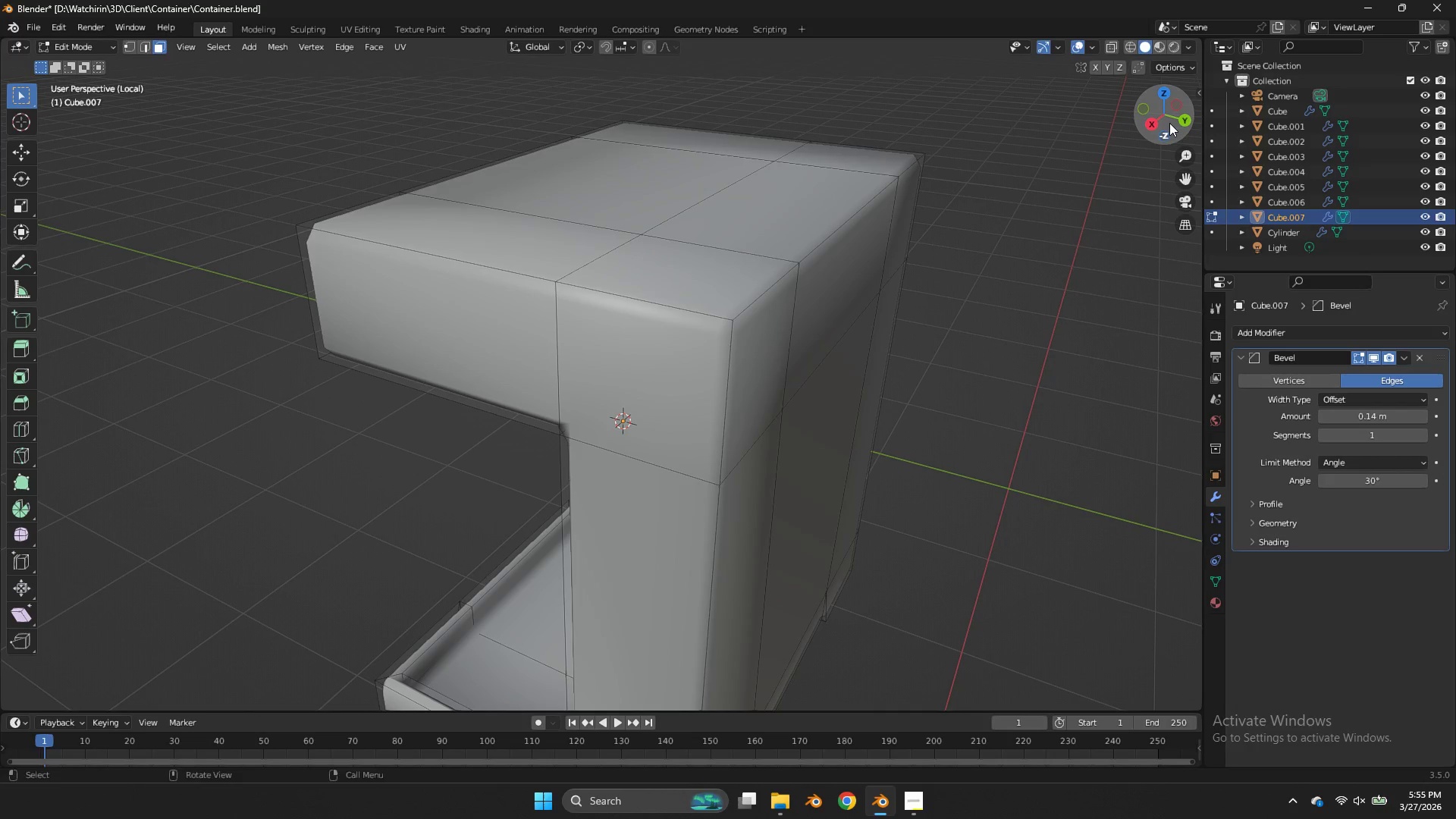 
left_click_drag(start_coordinate=[1169, 123], to_coordinate=[126, 98])
 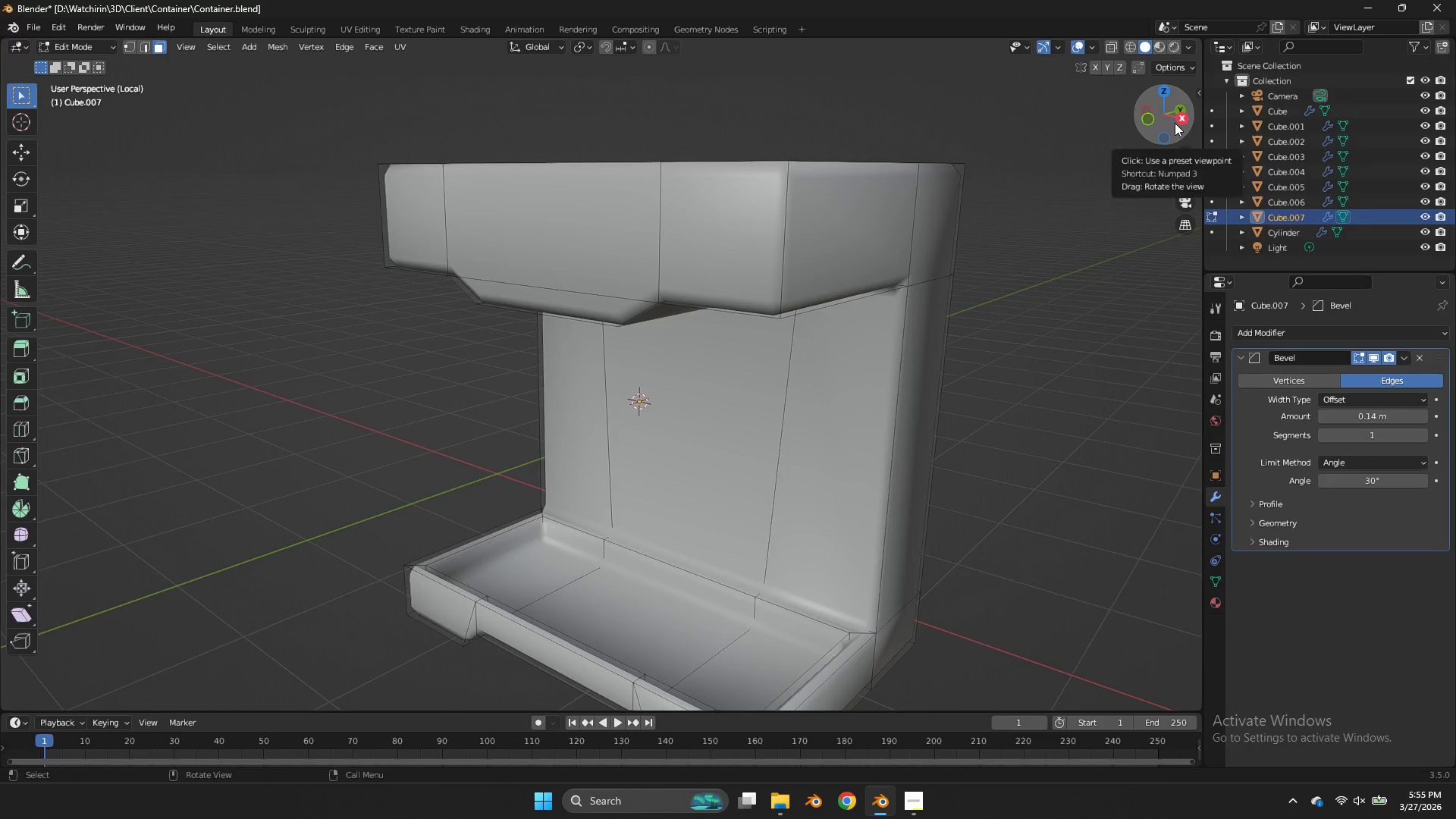 
key(Tab)
 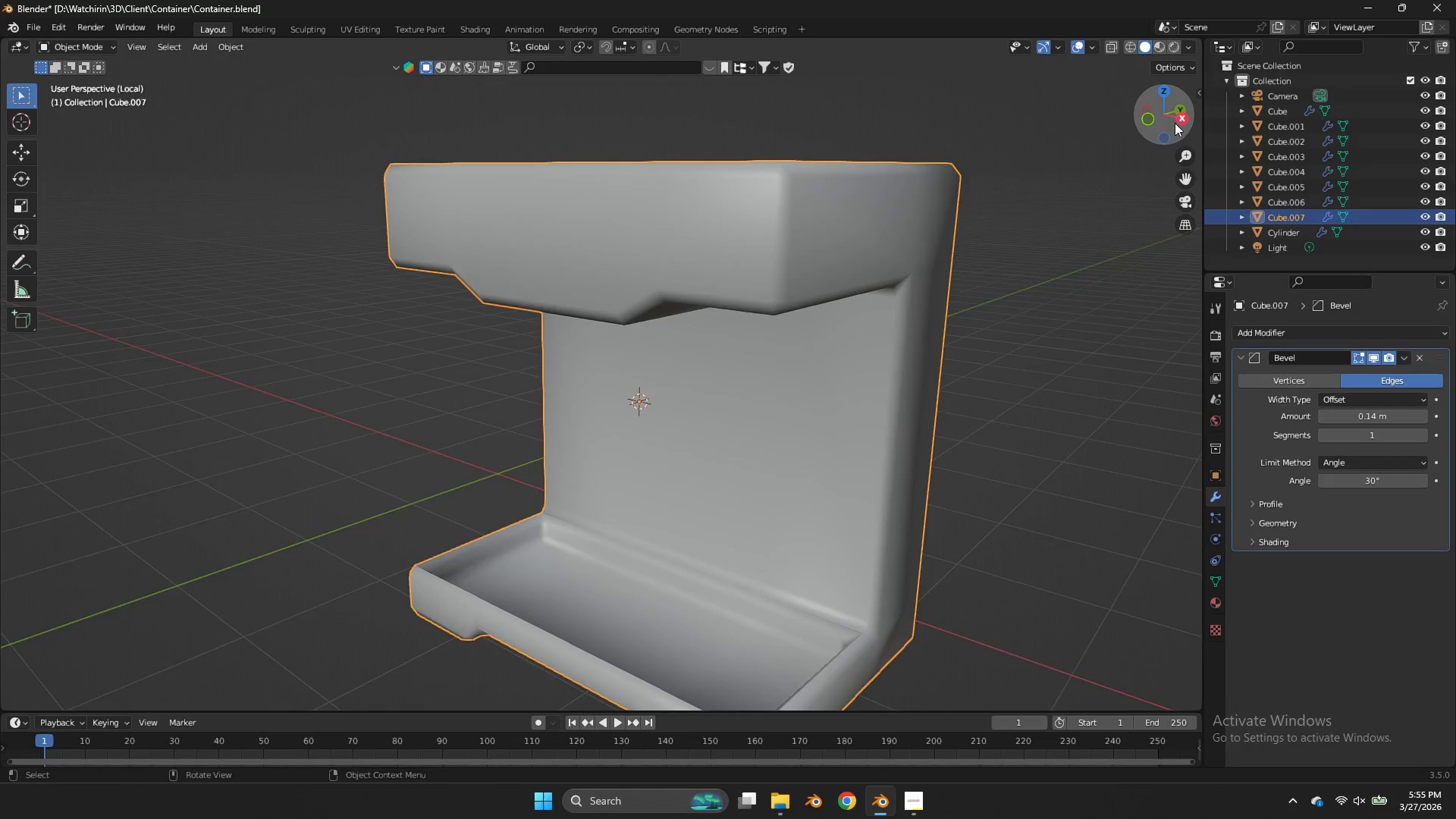 
left_click_drag(start_coordinate=[1175, 123], to_coordinate=[42, 95])
 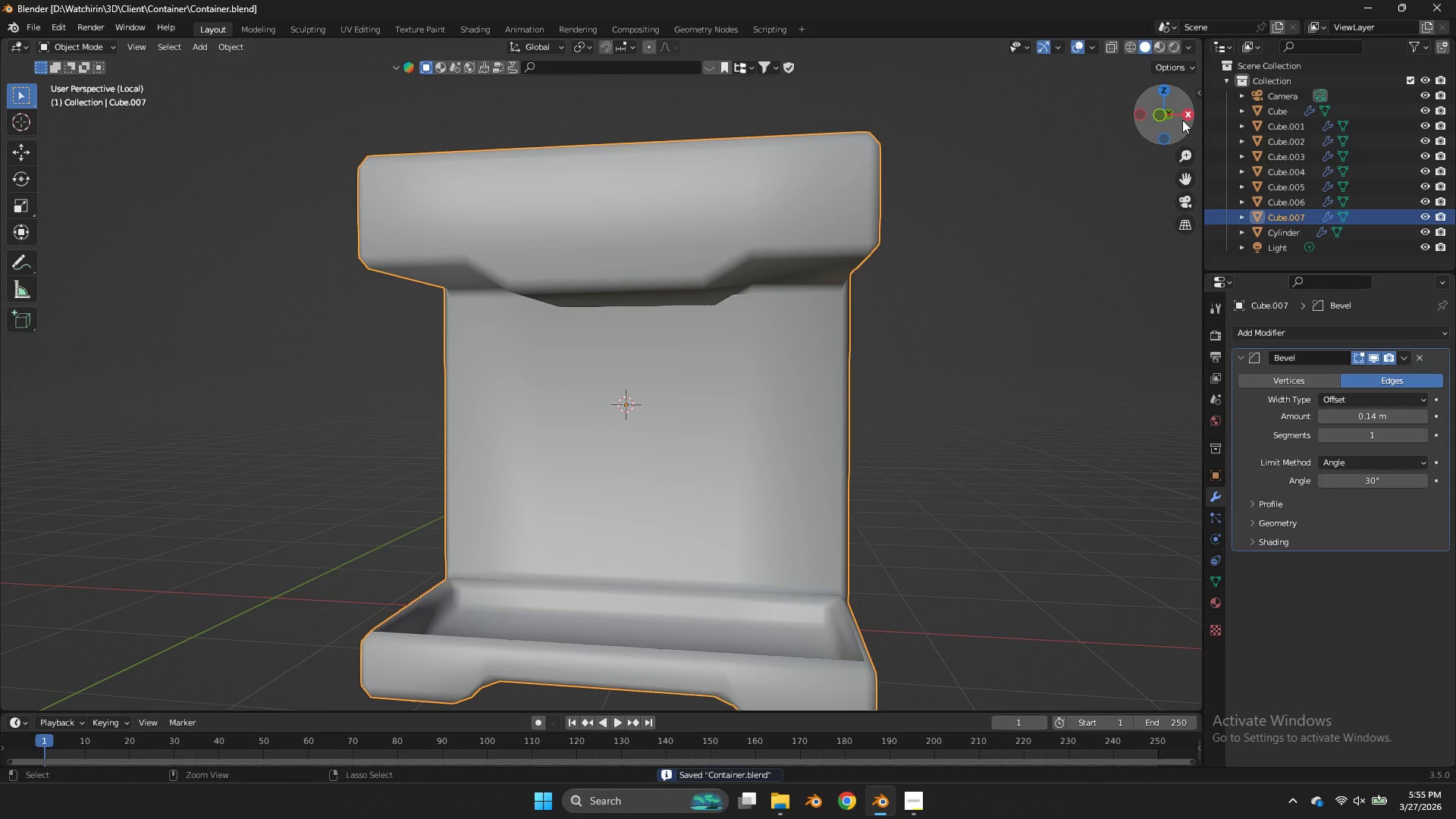 
key(Control+ControlLeft)
 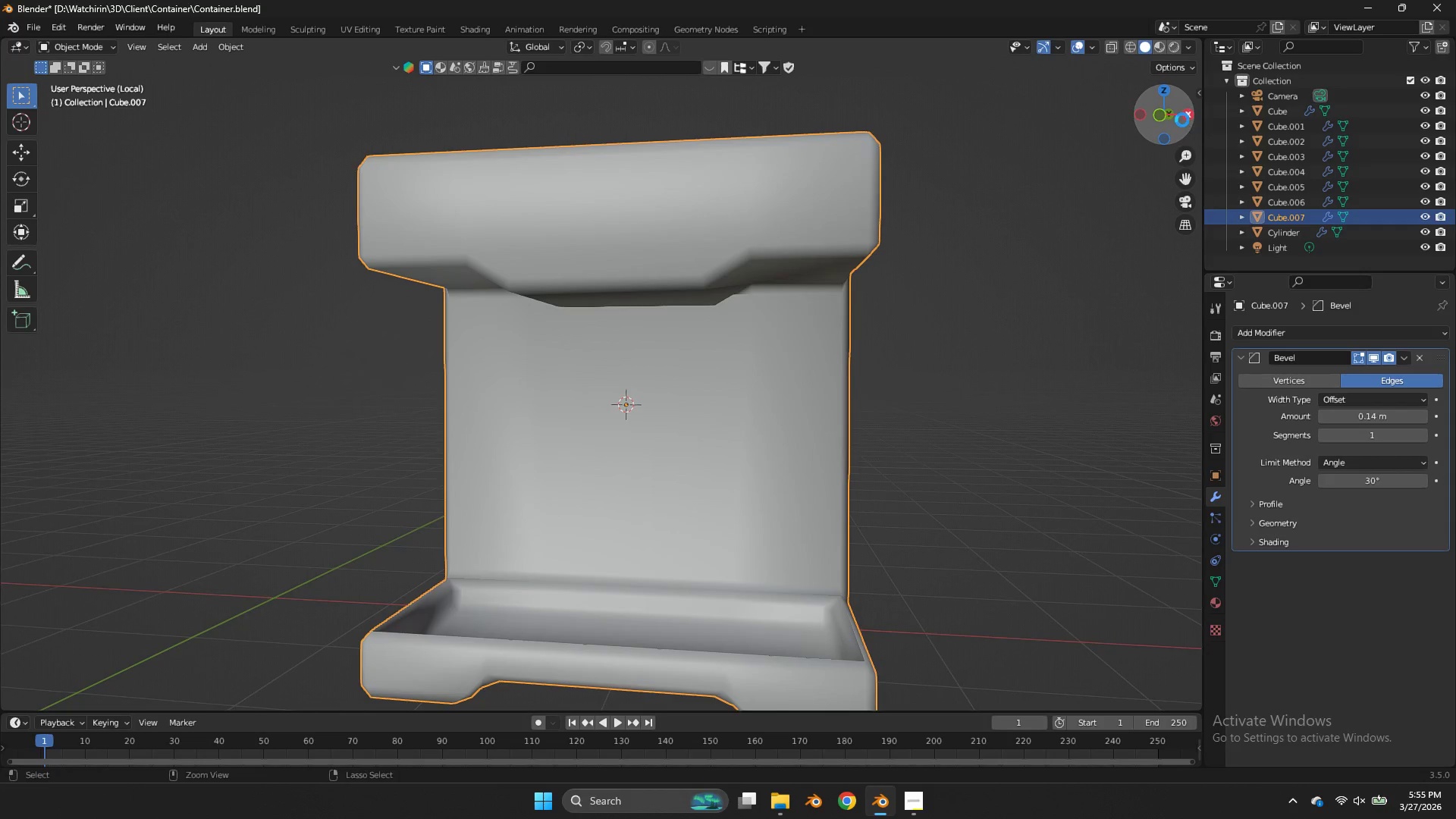 
key(Control+S)
 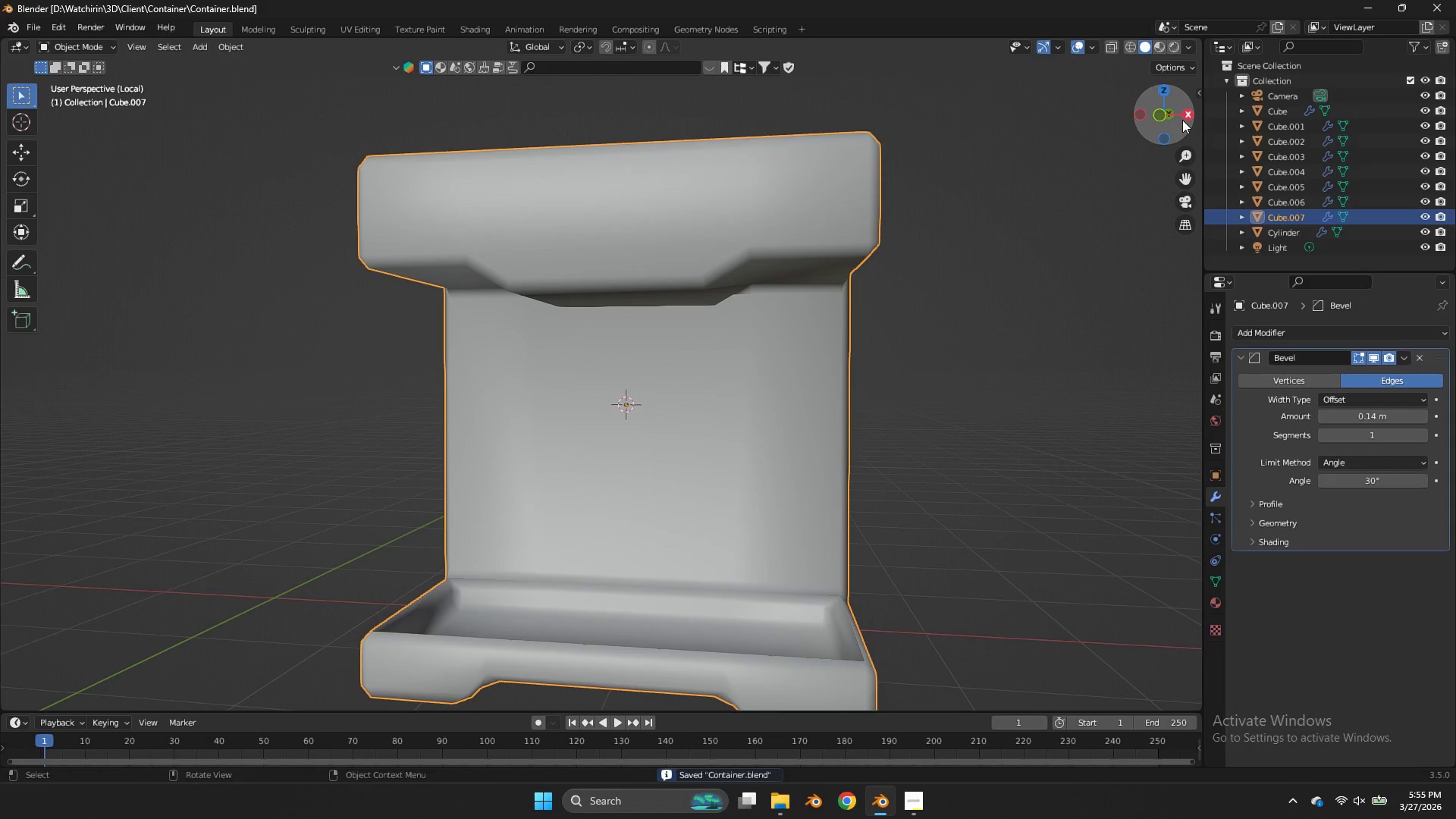 
key(Control+S)
 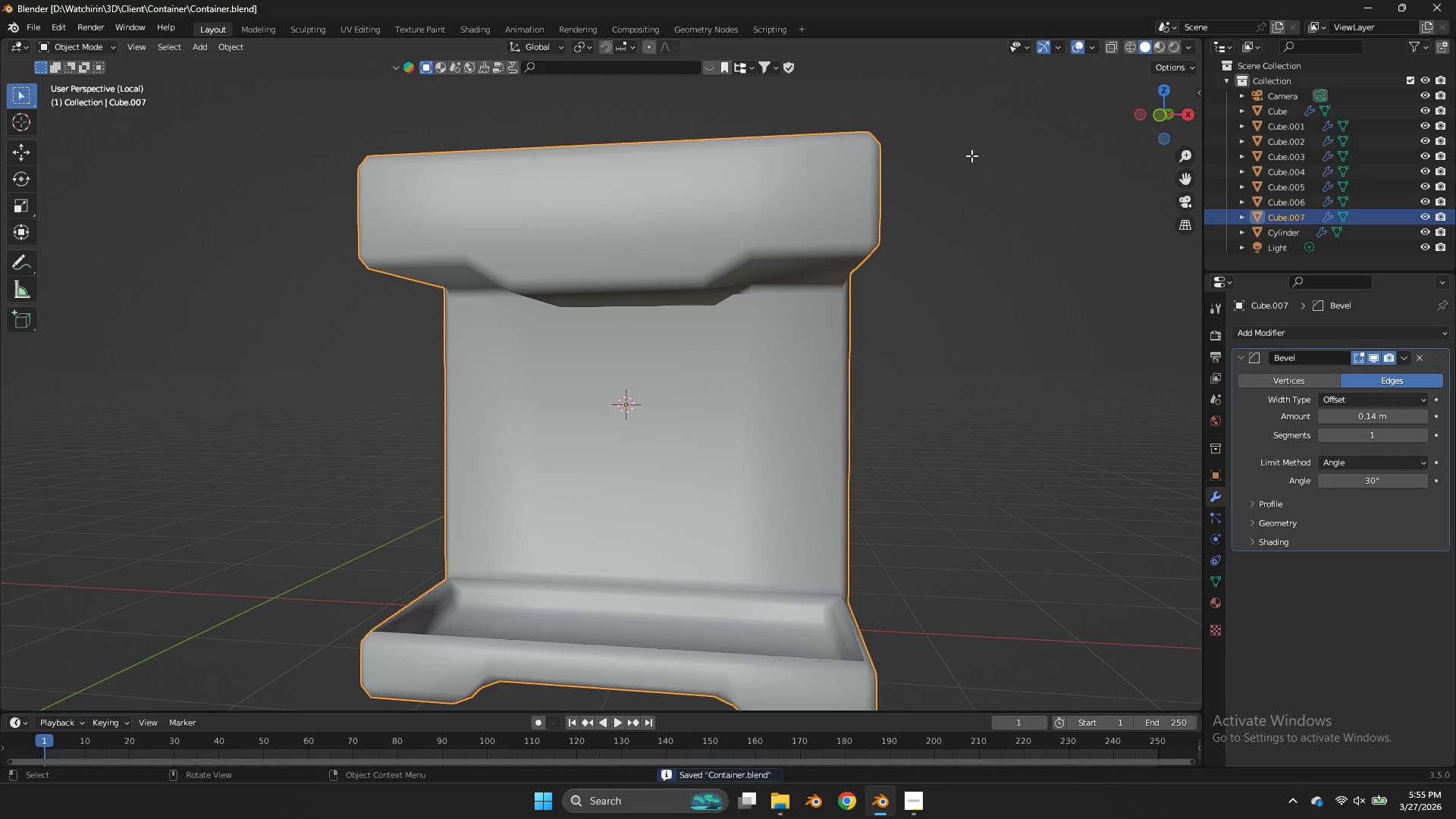 
key(Tab)
 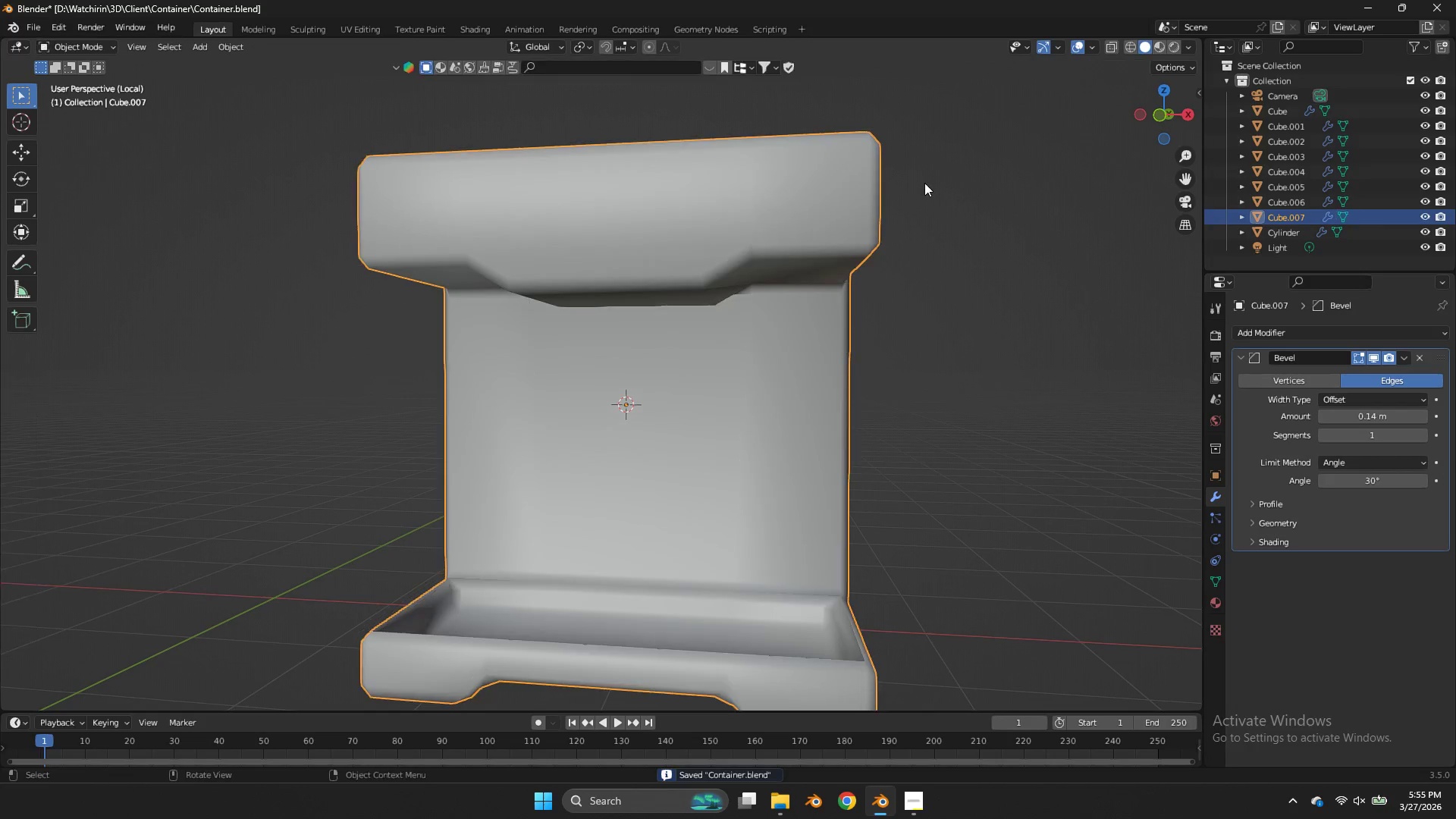 
key(Tab)
 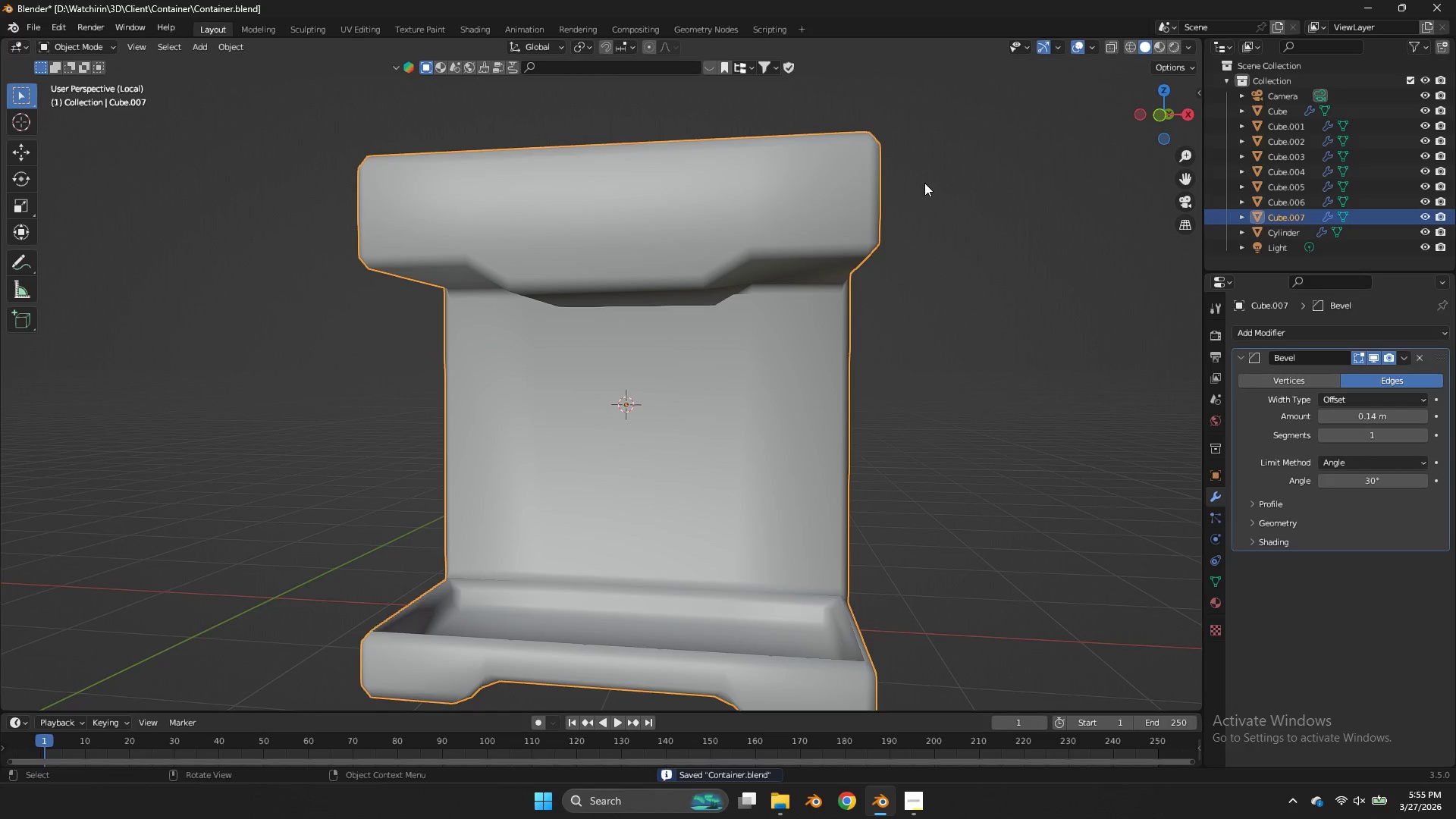 
key(Tab)
 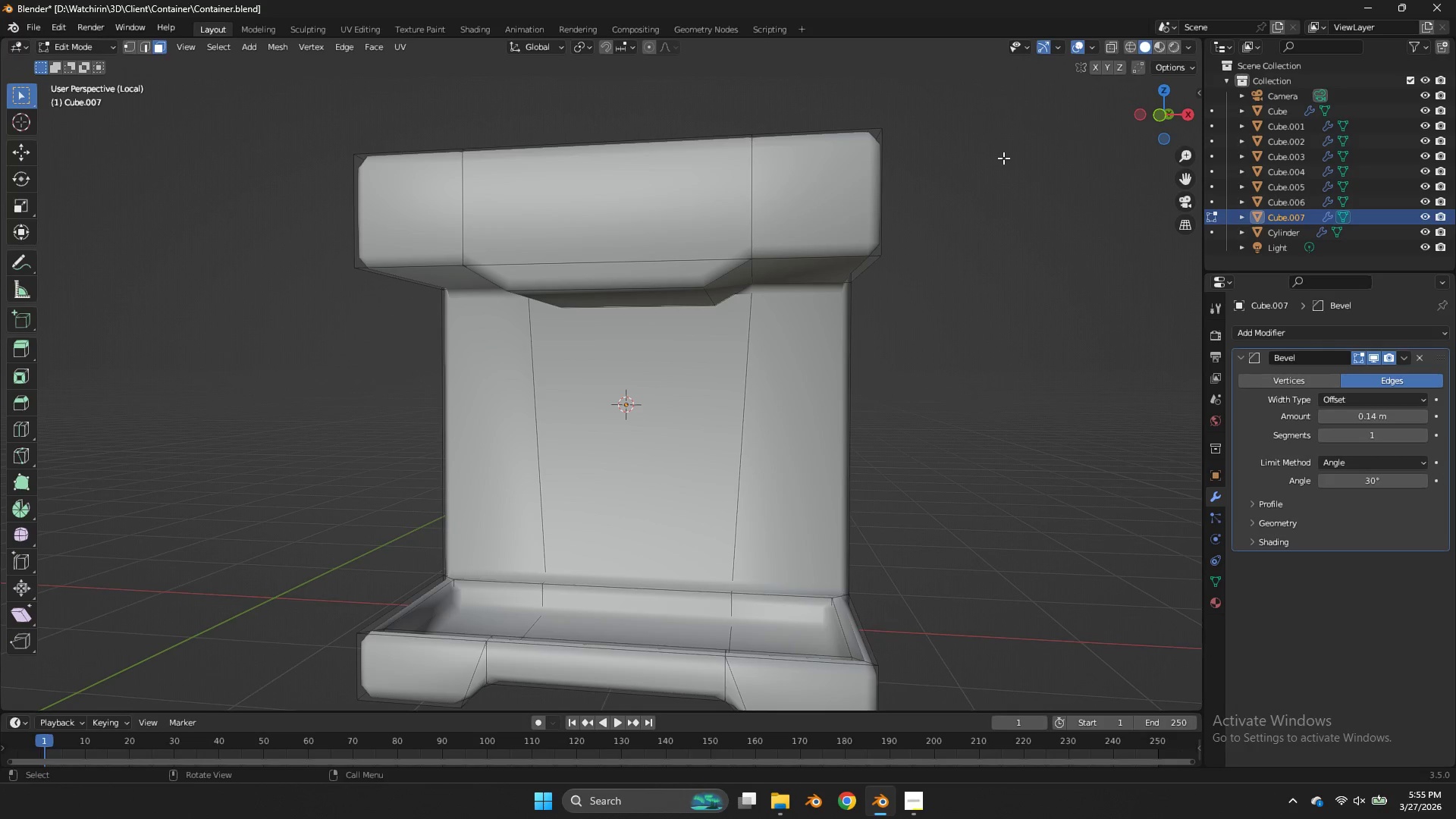 
wait(18.27)
 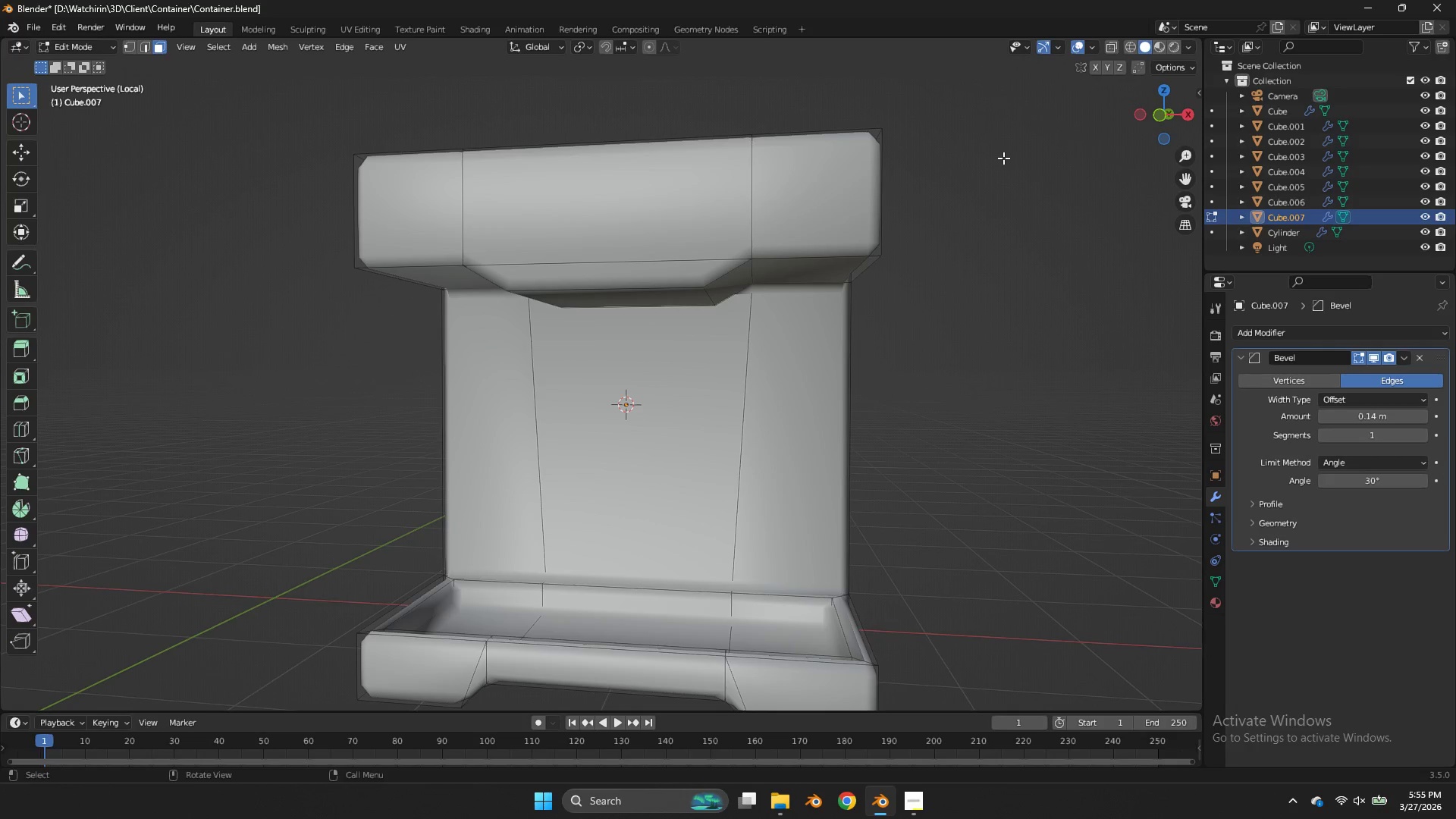 
key(Shift+ShiftLeft)
 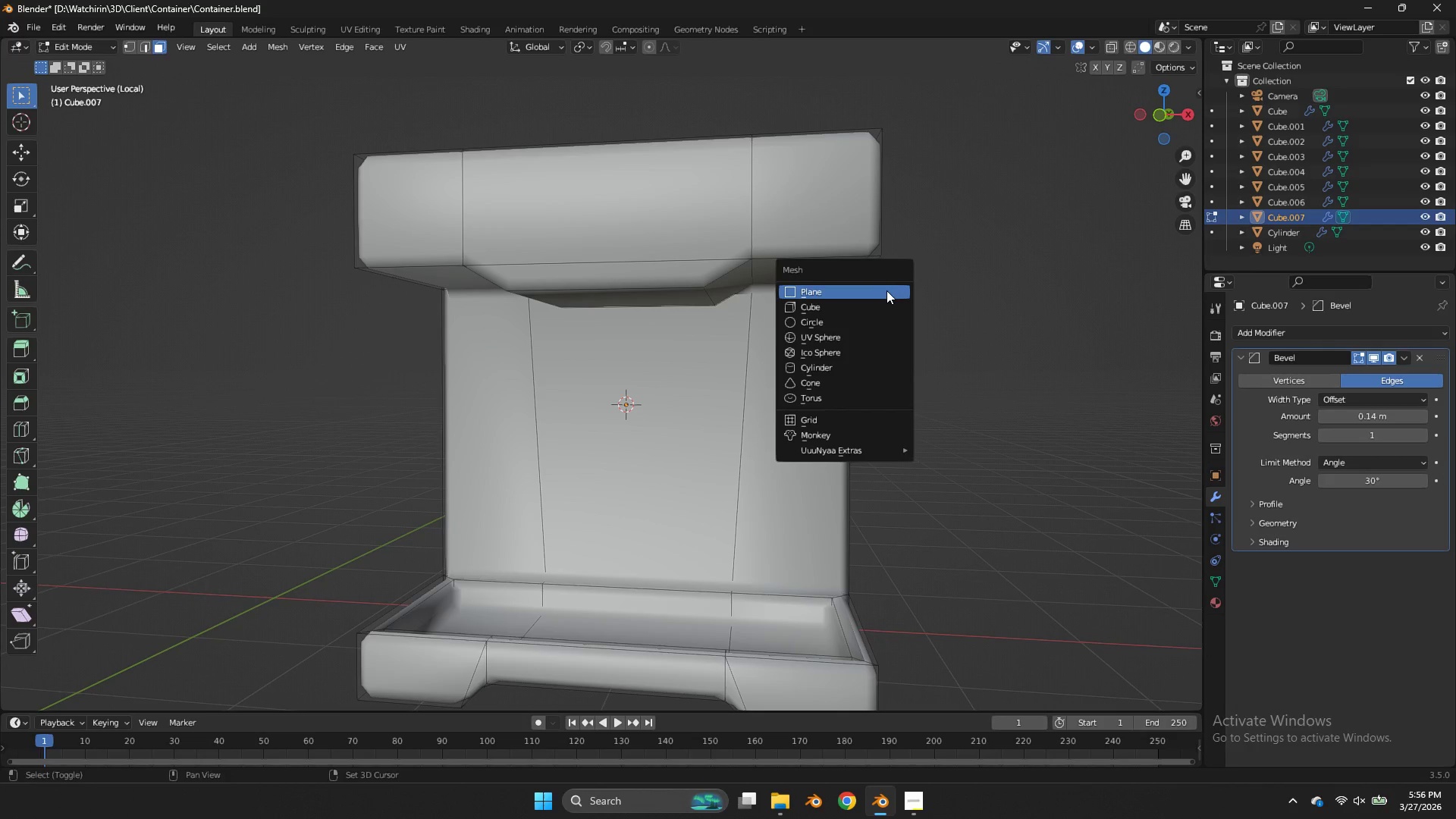 
key(Shift+A)
 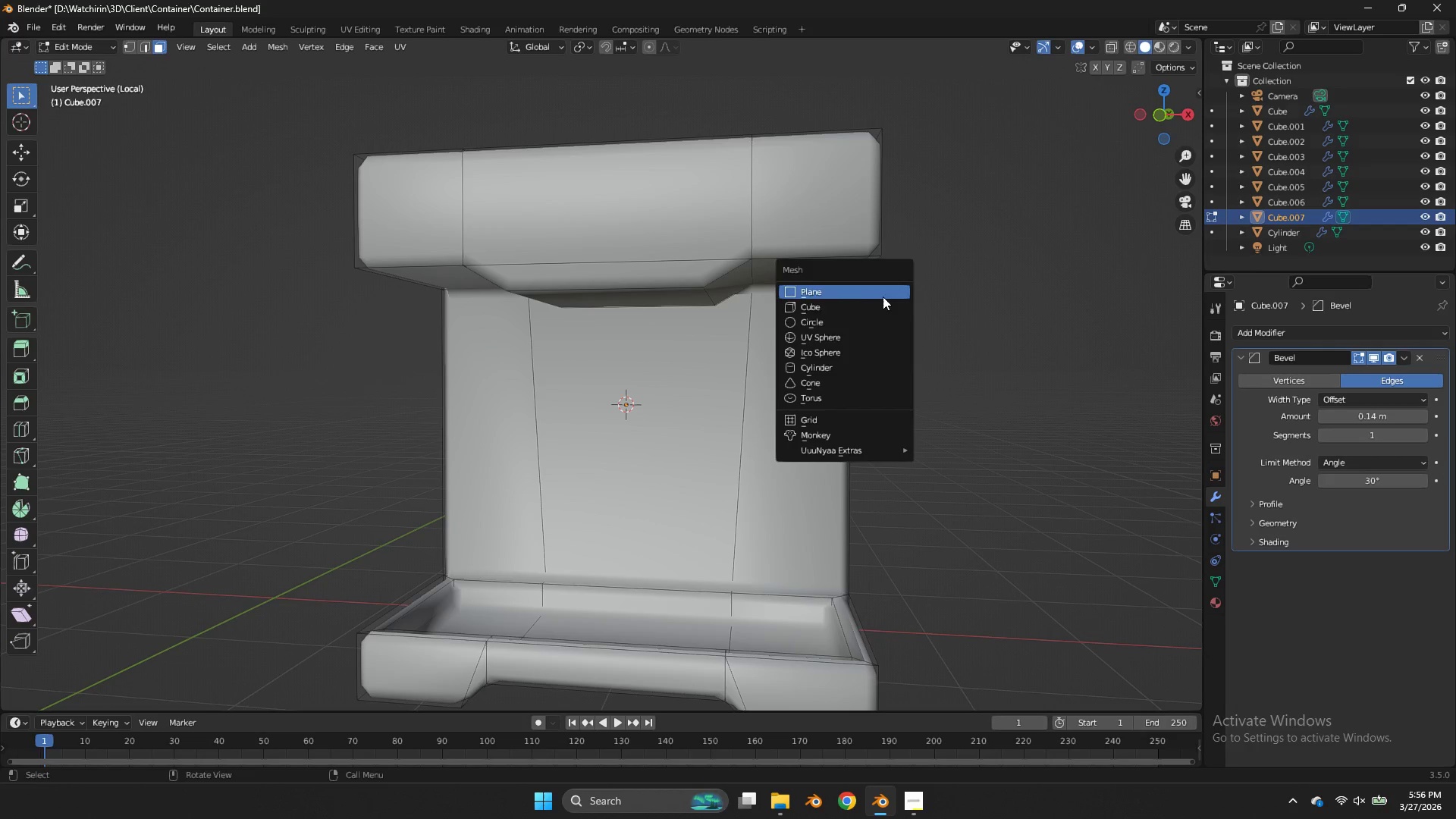 
mouse_move([862, 309])
 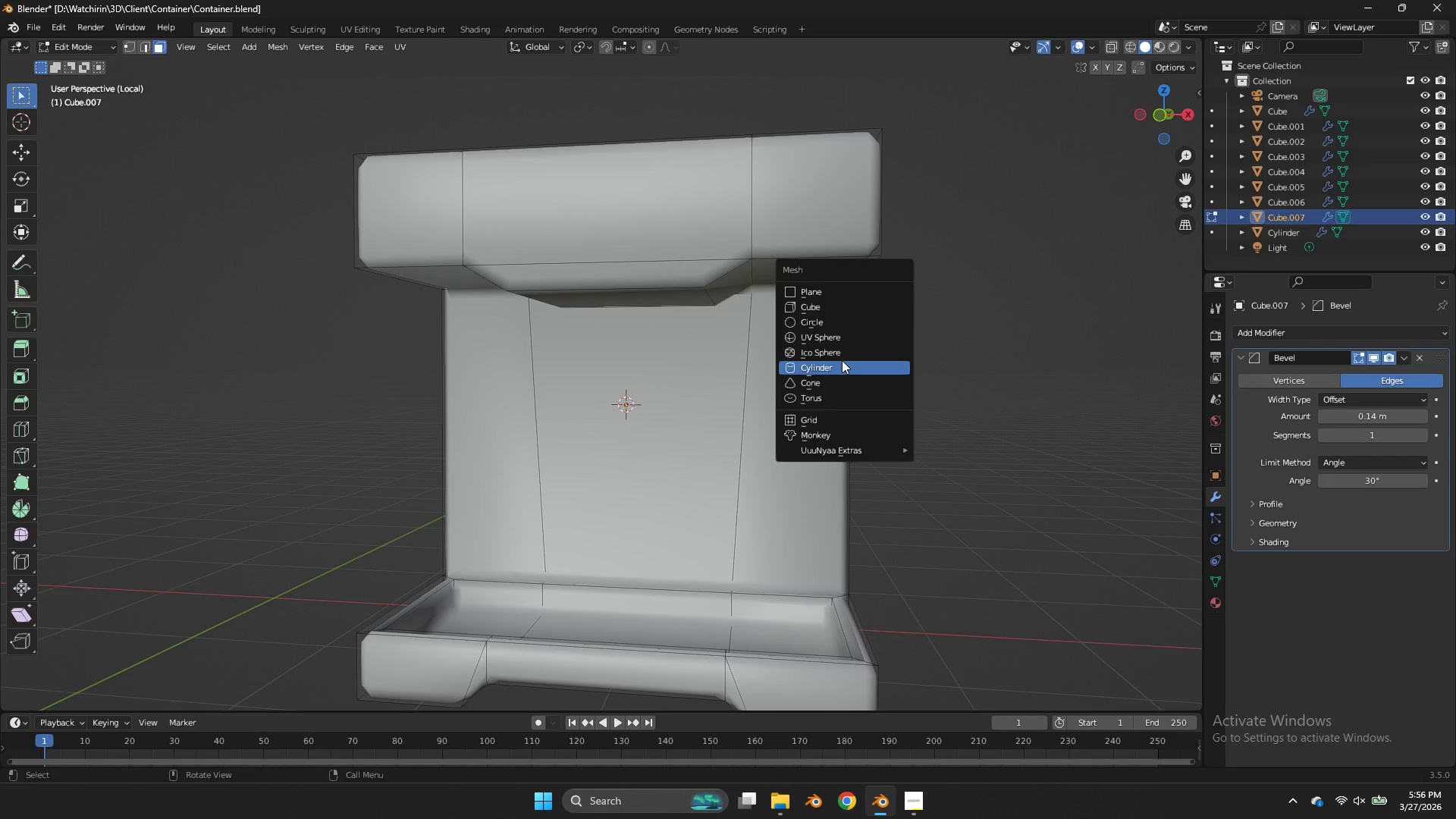 
left_click([842, 360])
 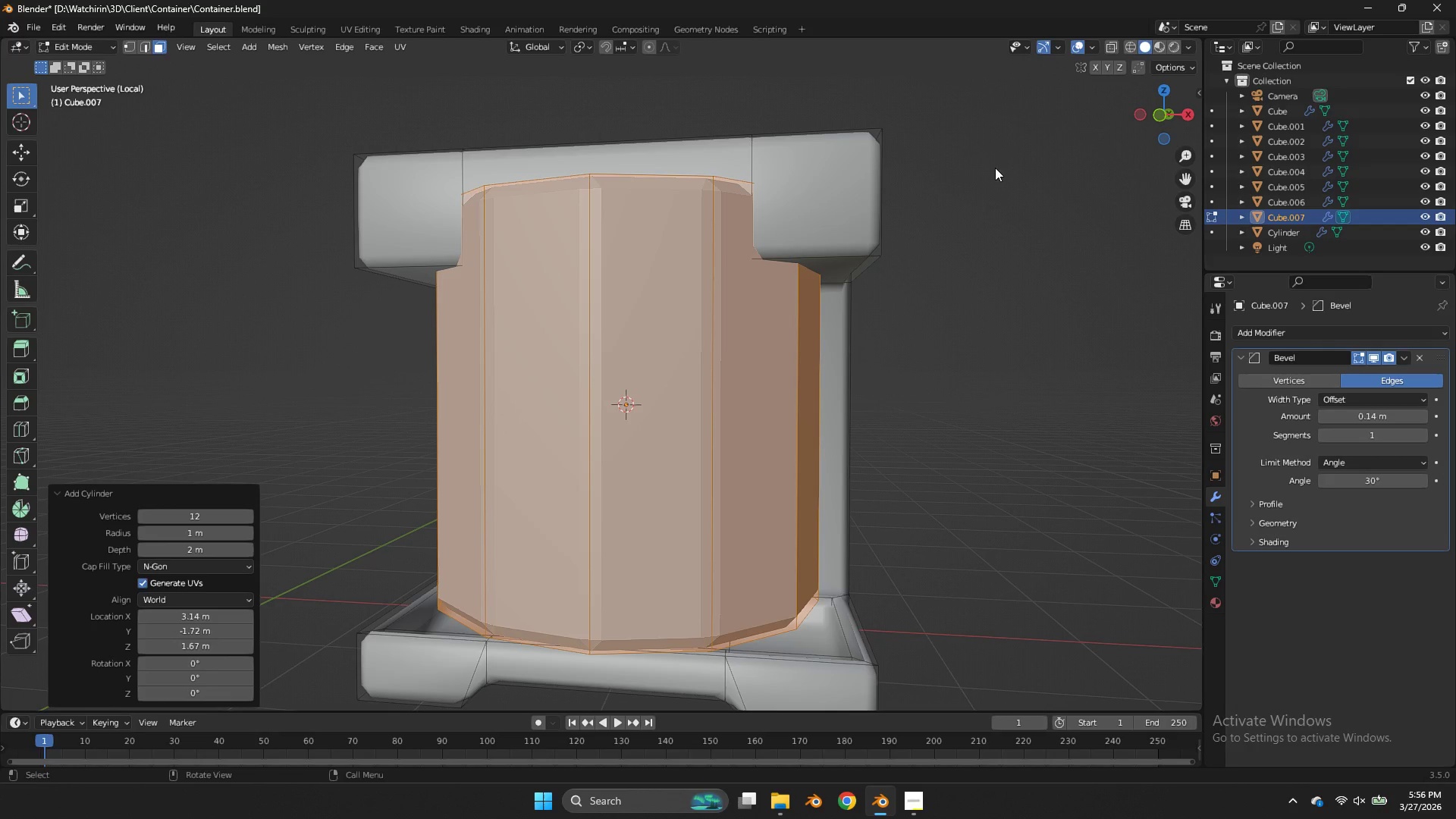 
key(S)
 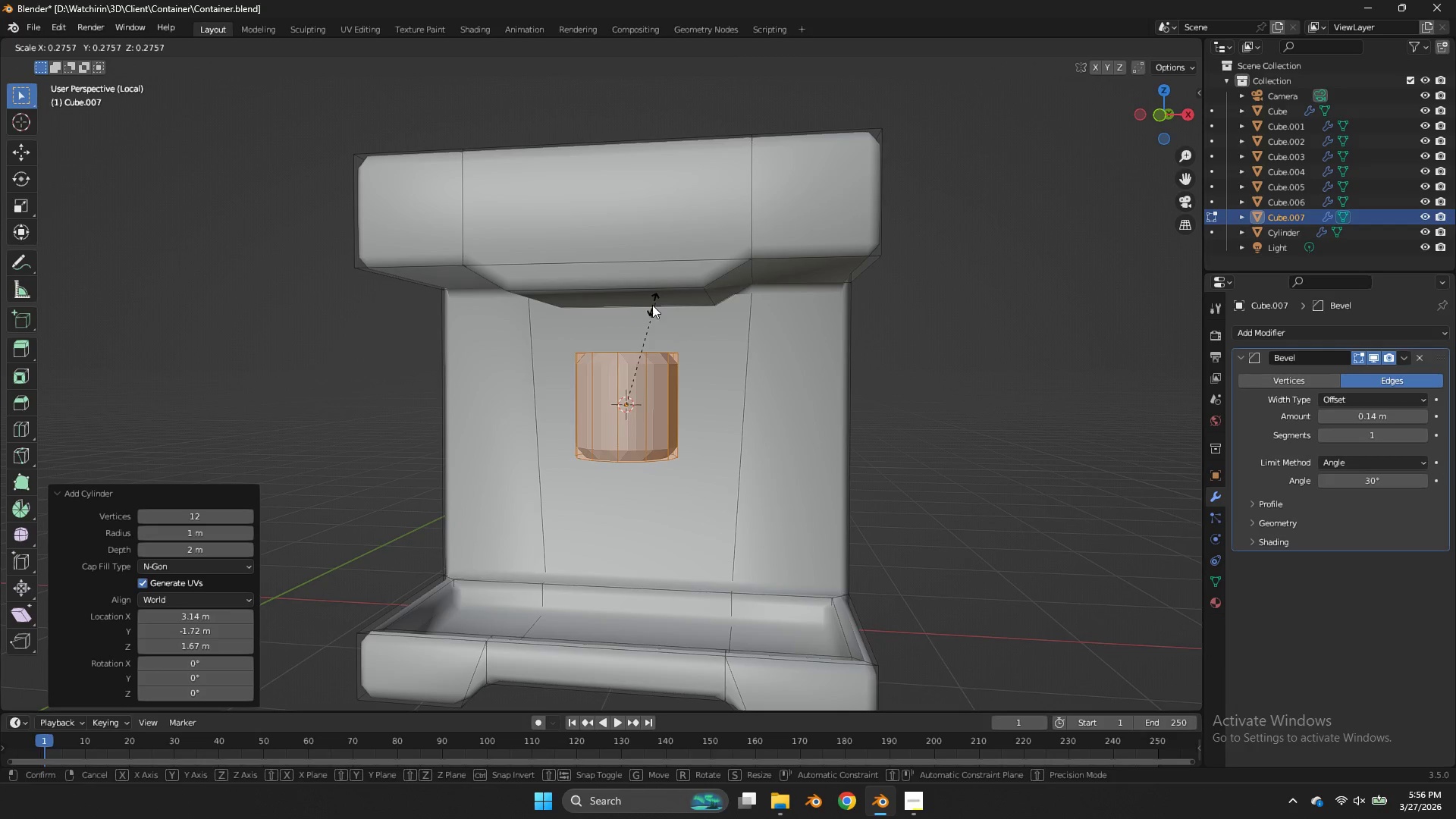 
left_click([614, 330])
 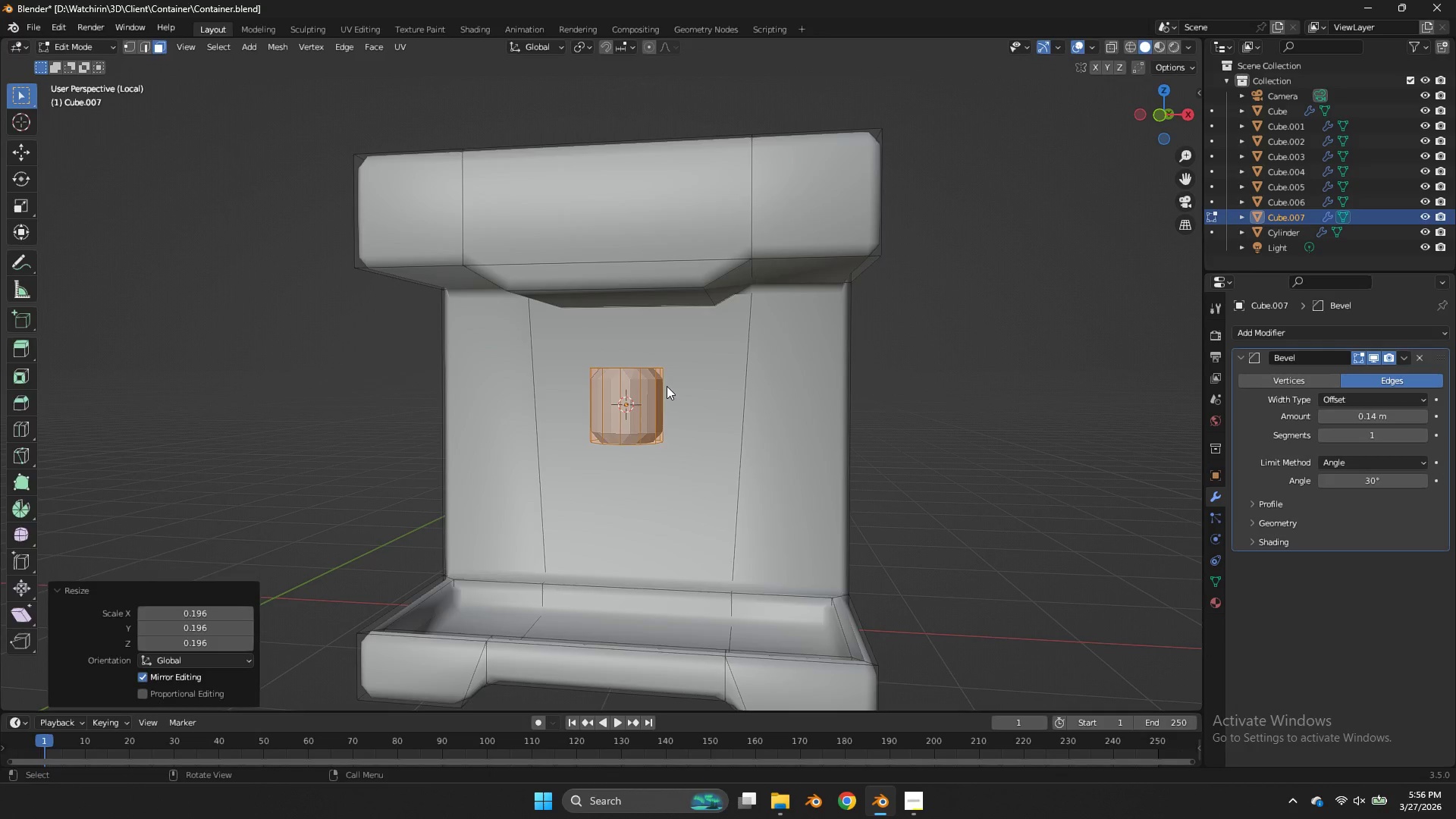 
key(Tab)
 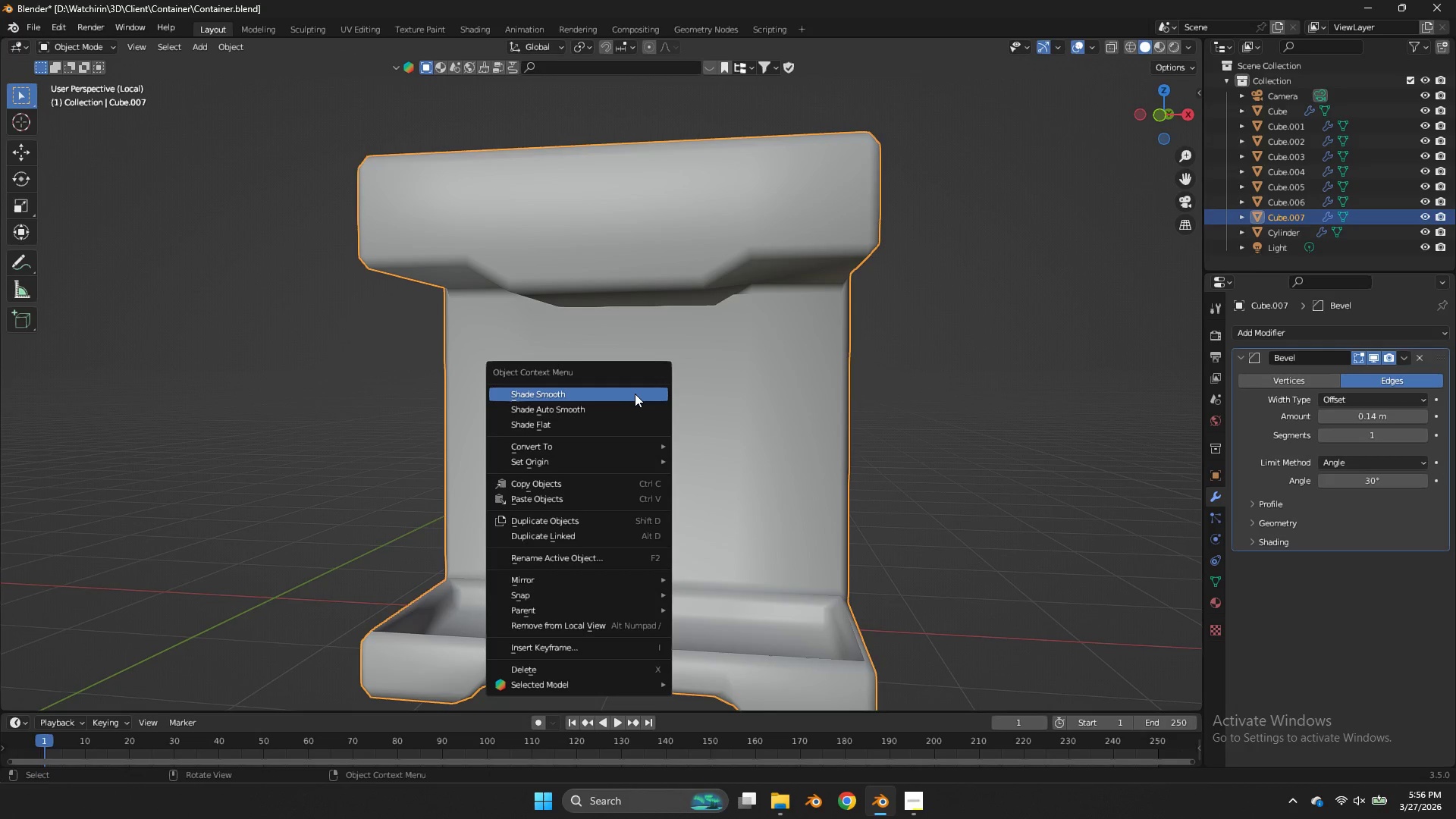 
right_click([635, 394])
 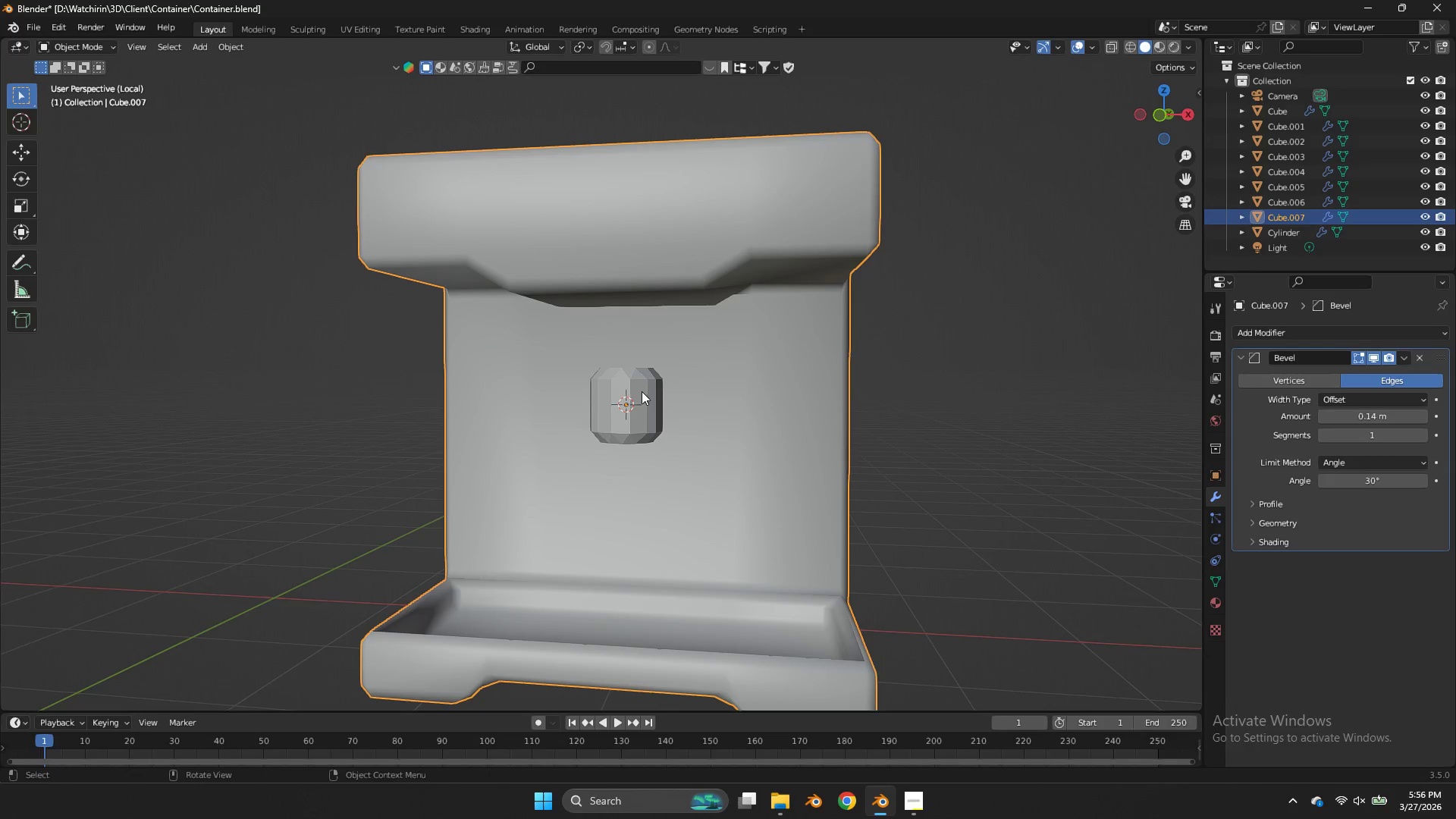 
left_click([642, 391])
 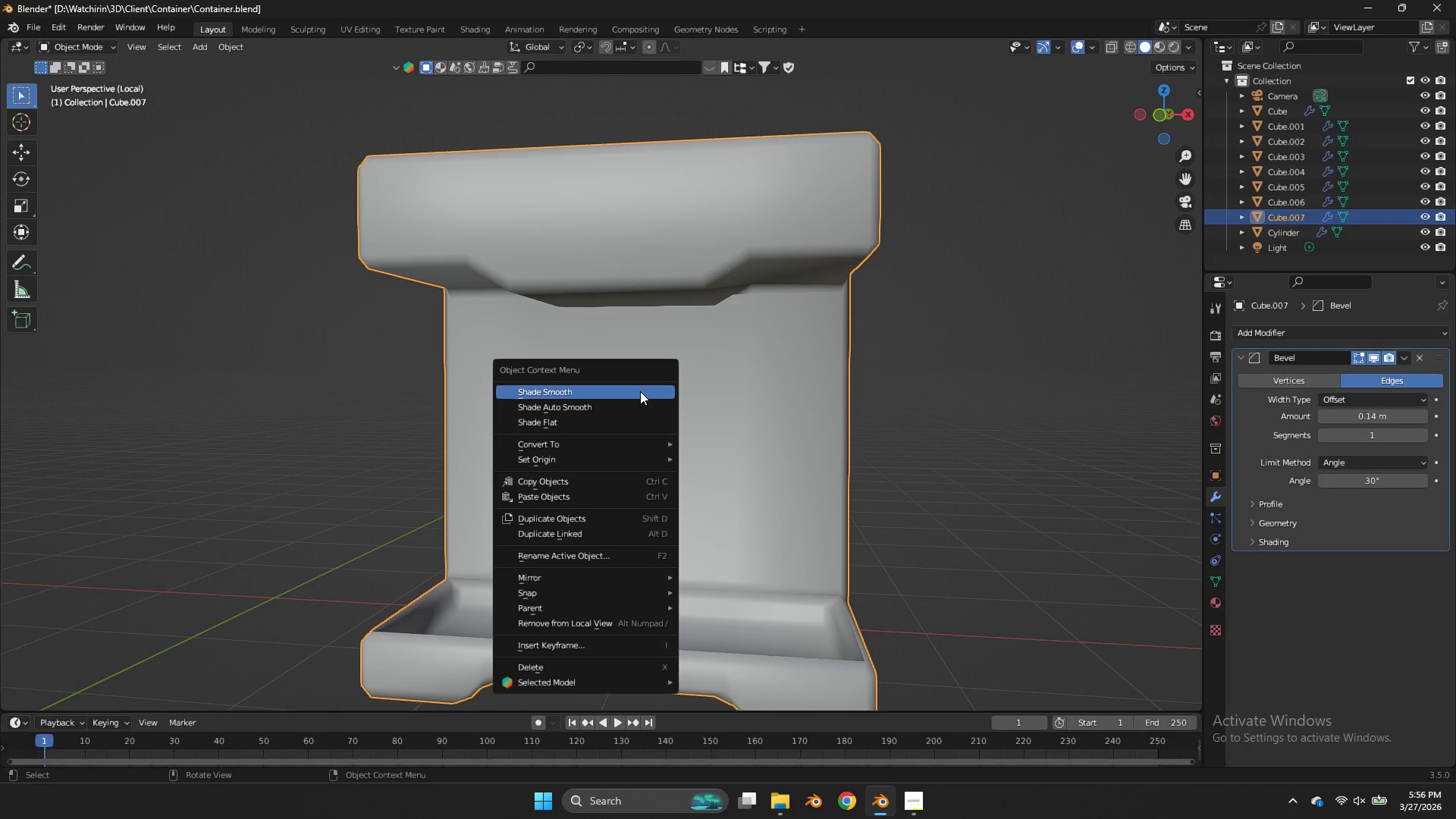 
left_click([640, 391])
 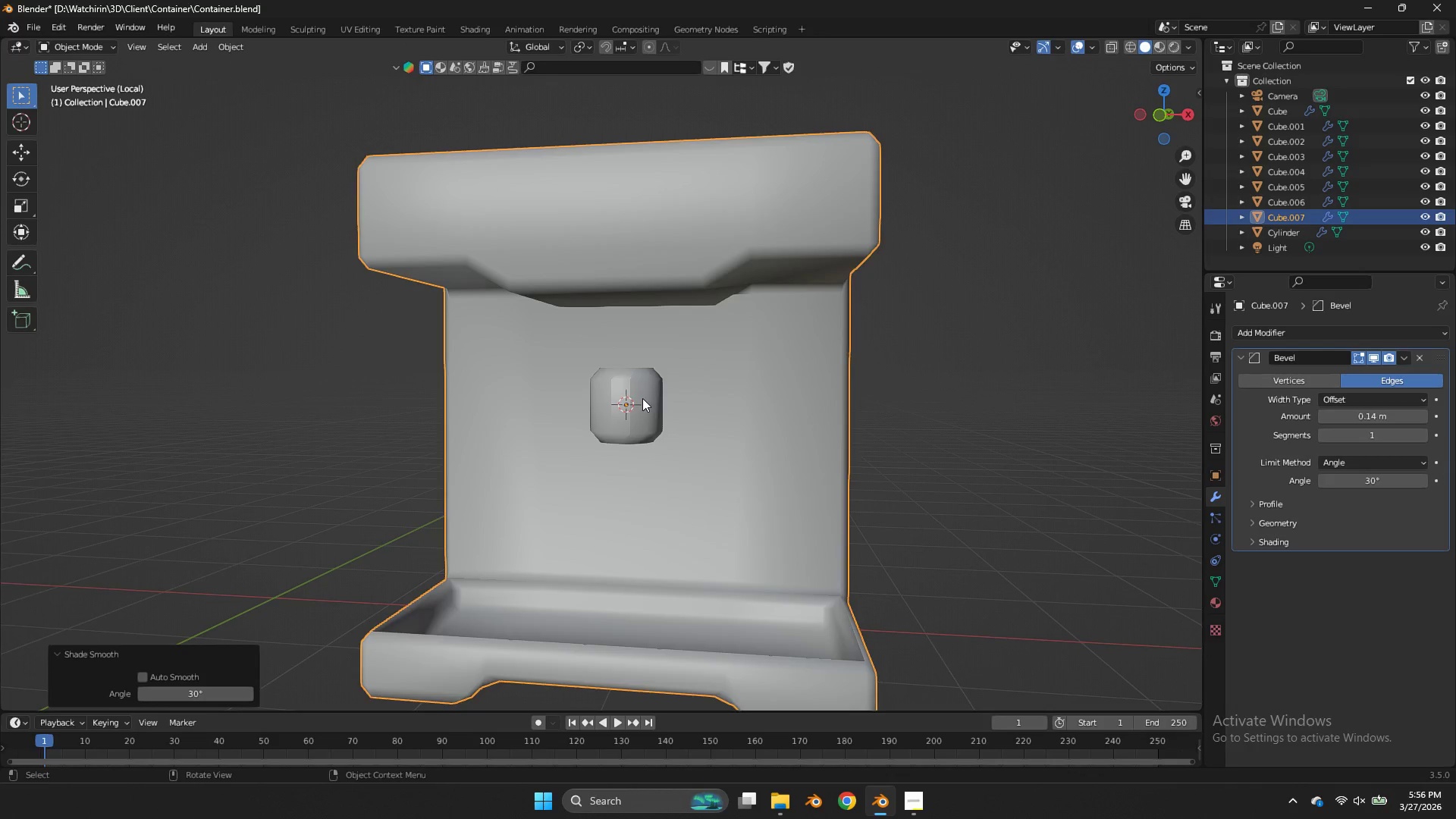 
key(Tab)
 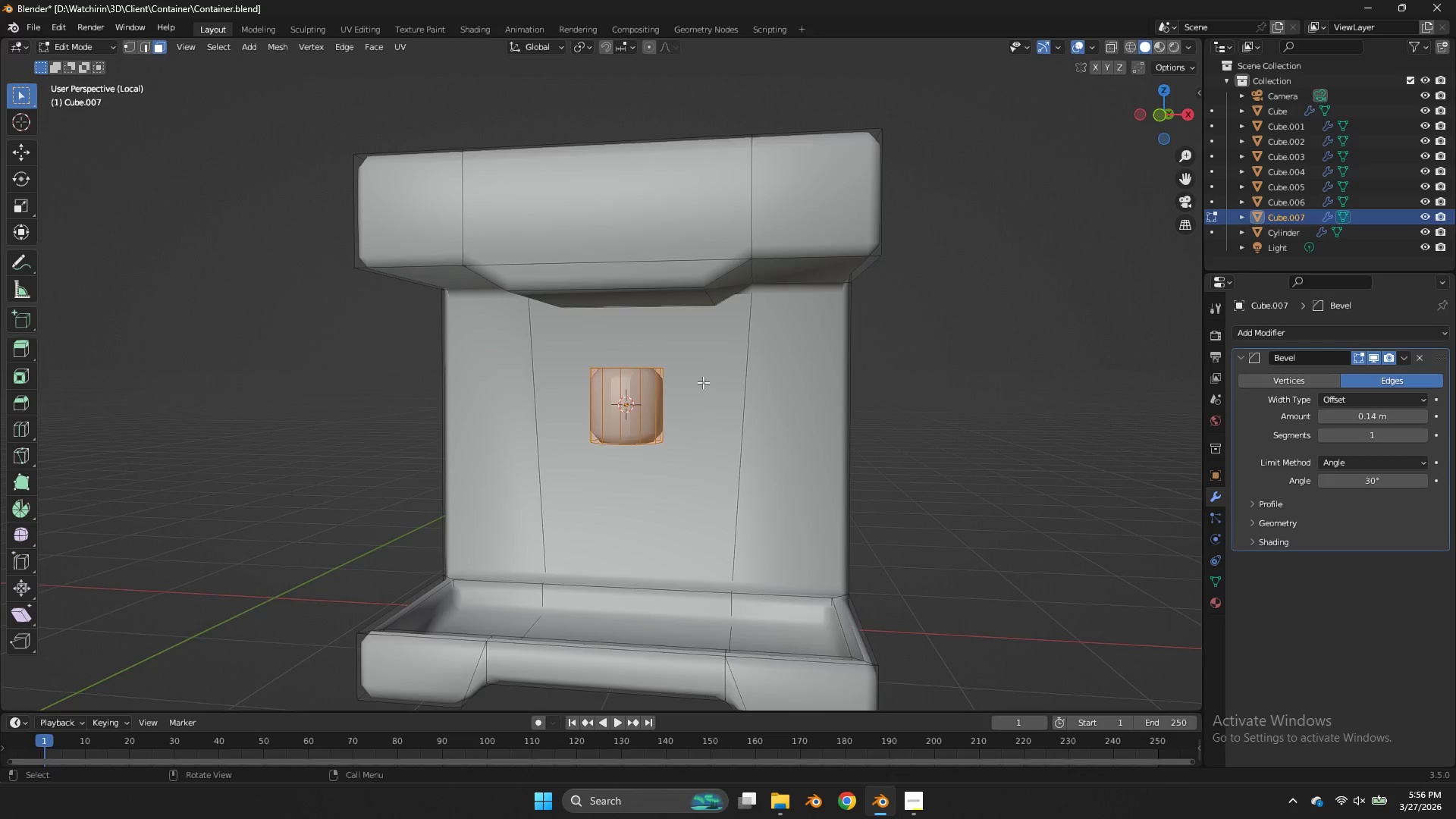 
type(sz)
 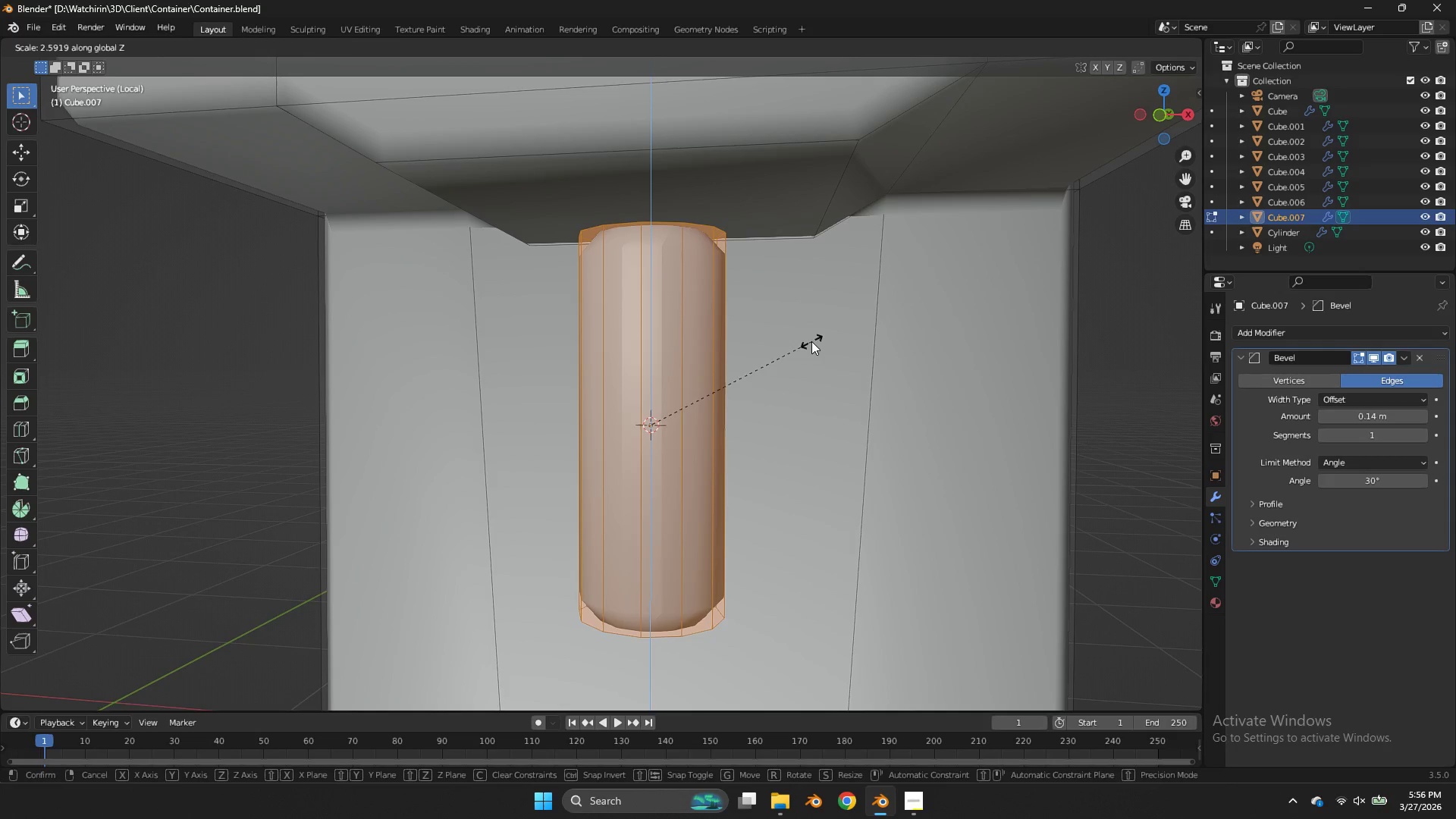 
scroll: coordinate [704, 380], scroll_direction: up, amount: 4.0
 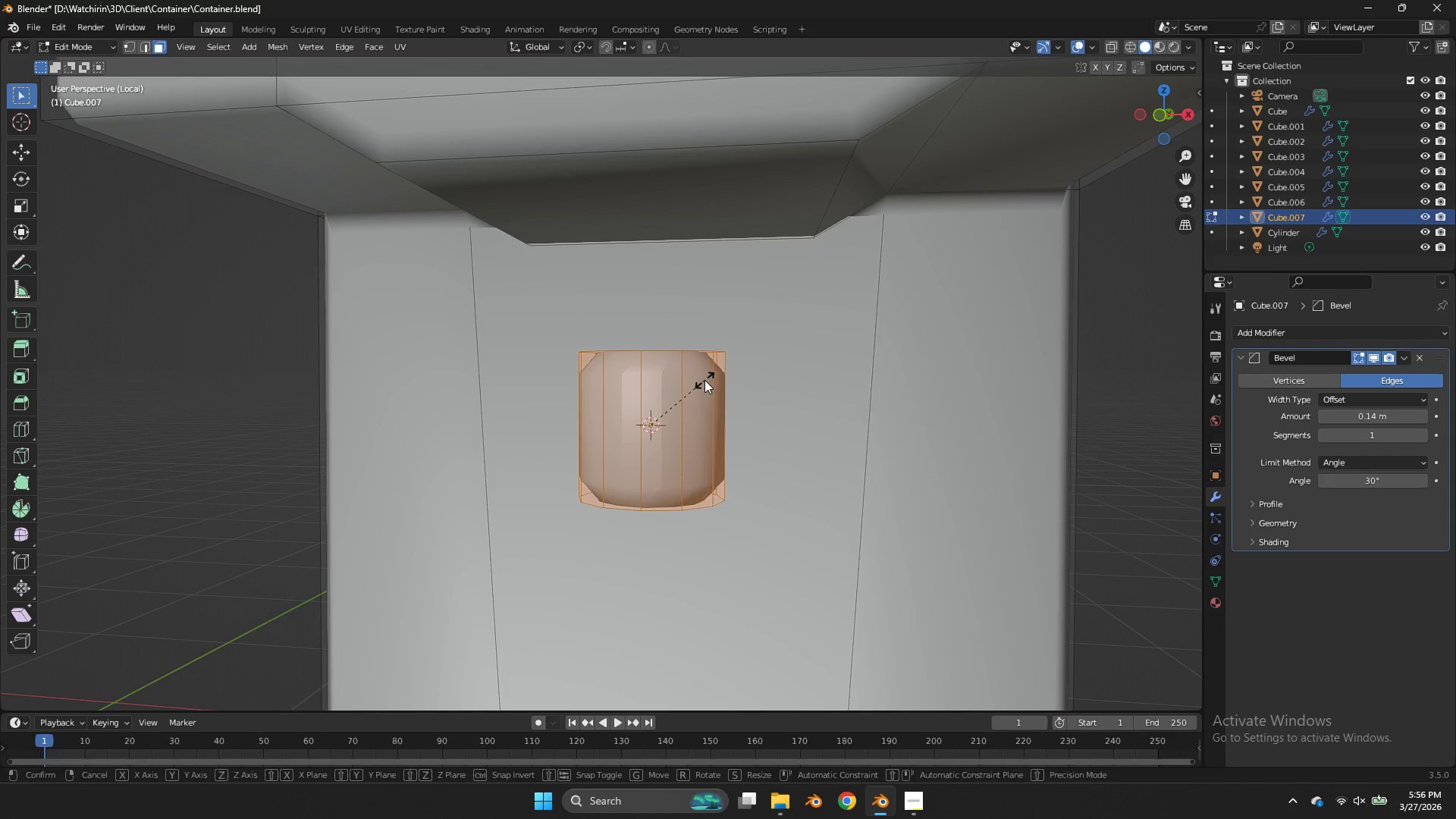 
left_click([814, 340])
 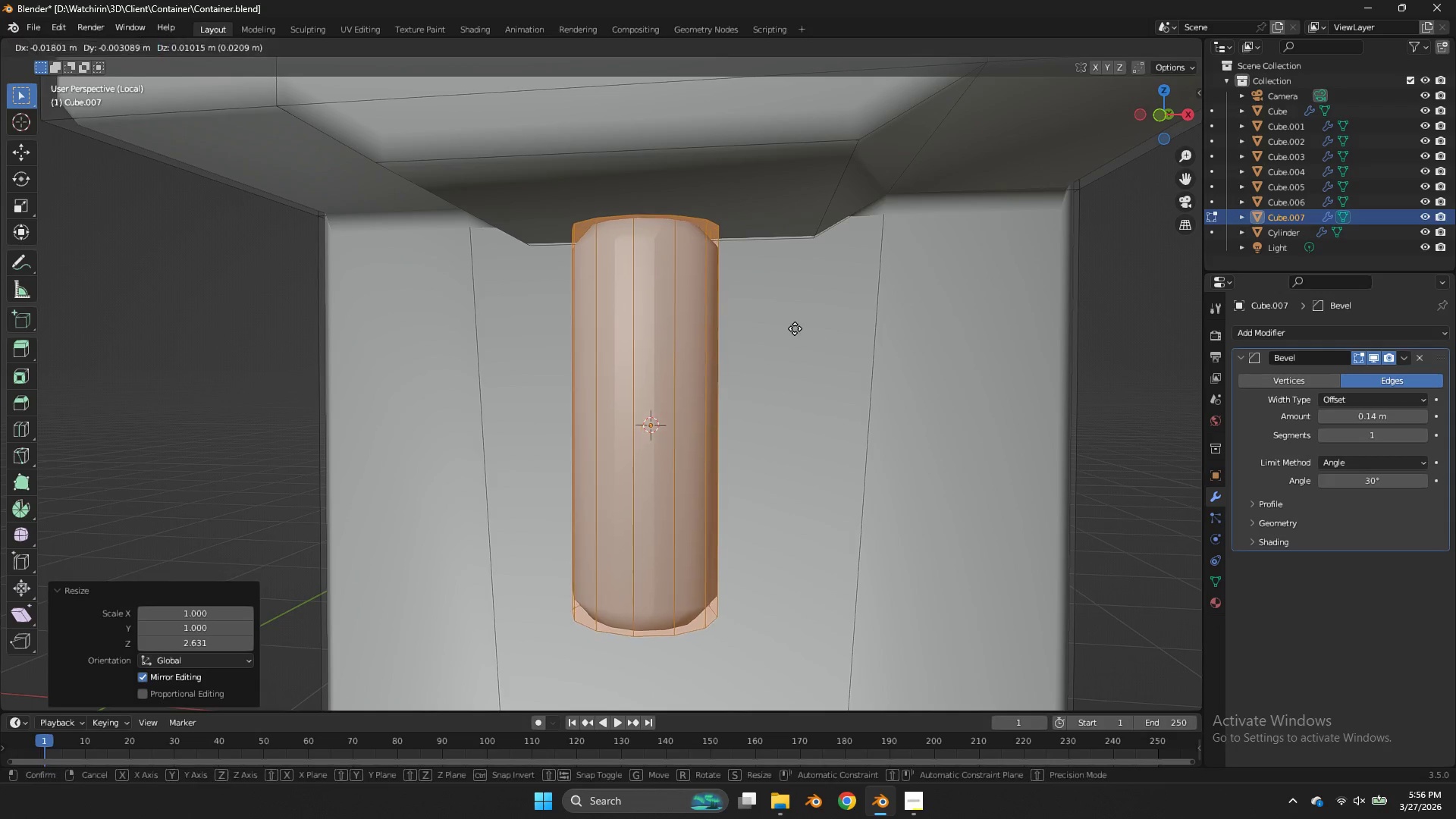 
key(G)
 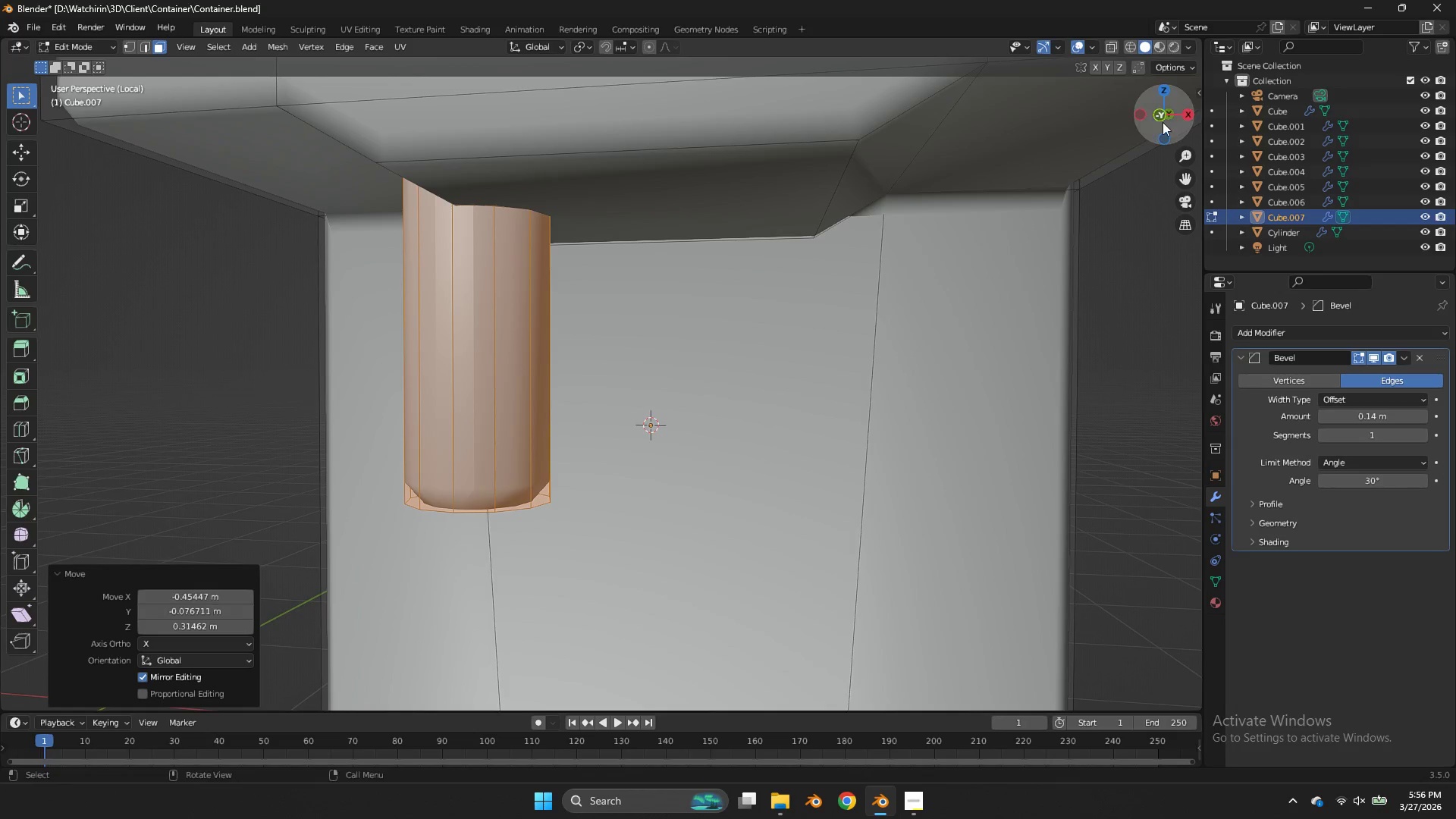 
left_click([1163, 122])
 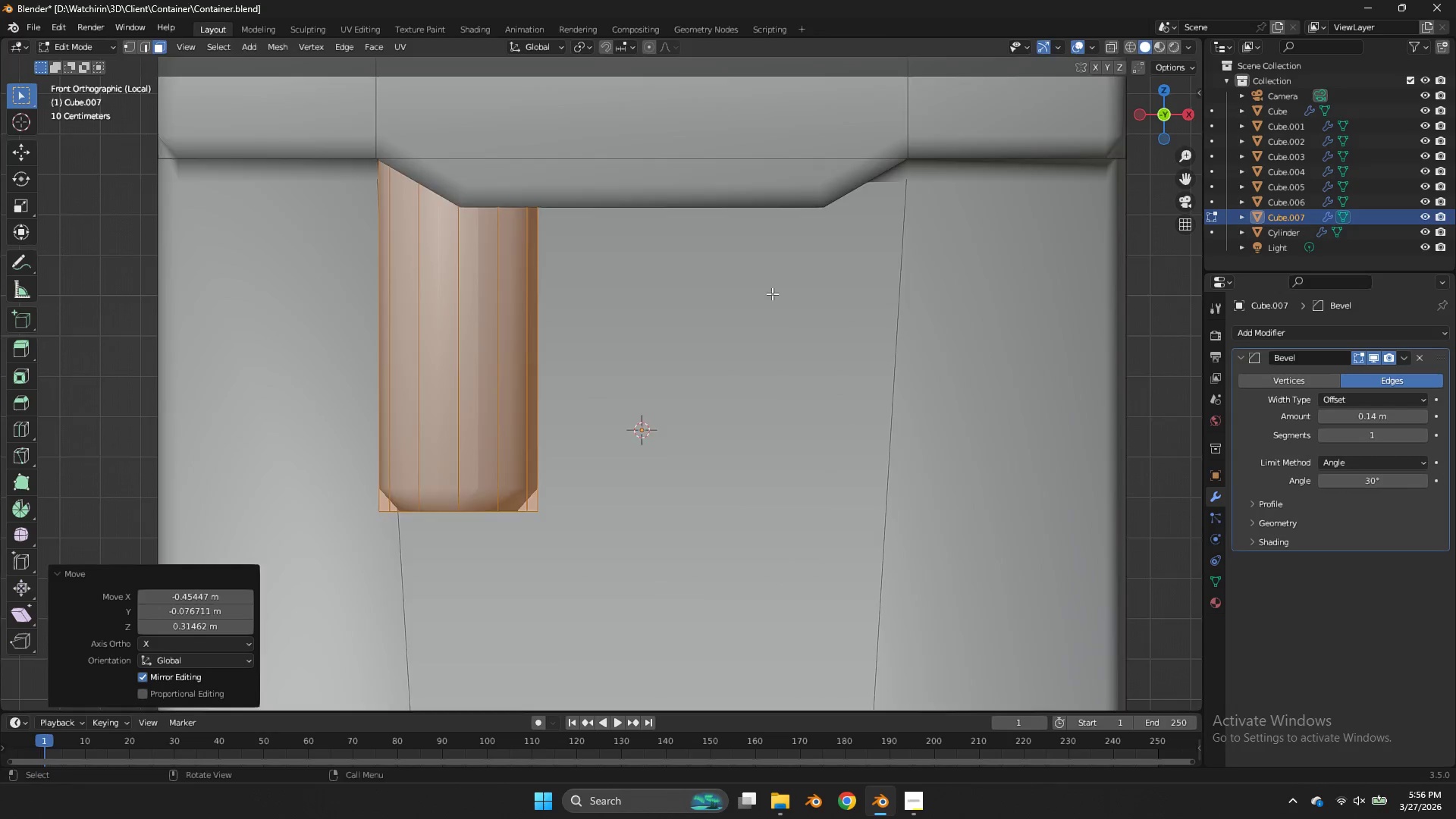 
scroll: coordinate [768, 299], scroll_direction: down, amount: 3.0
 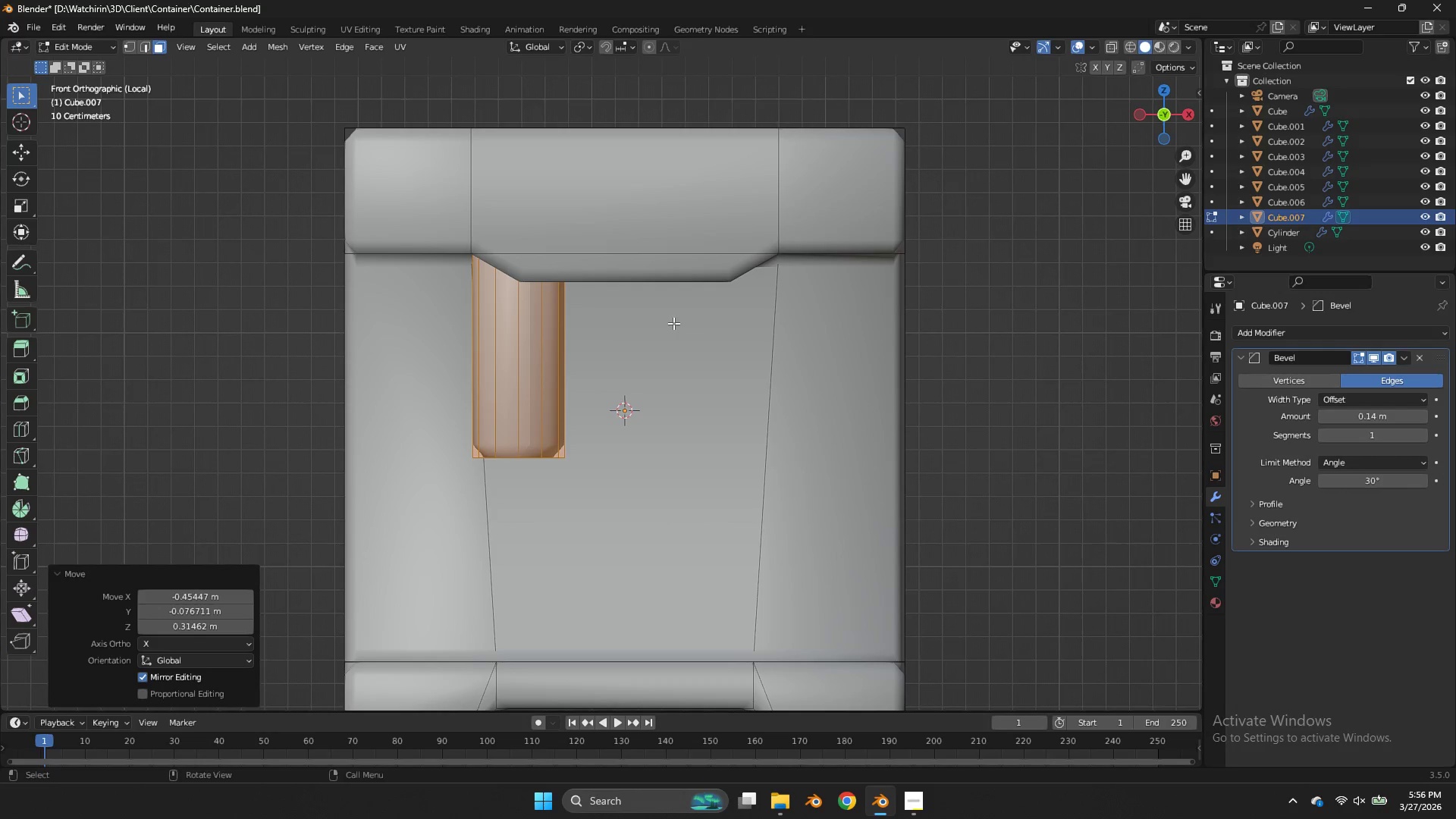 
key(Alt+AltLeft)
 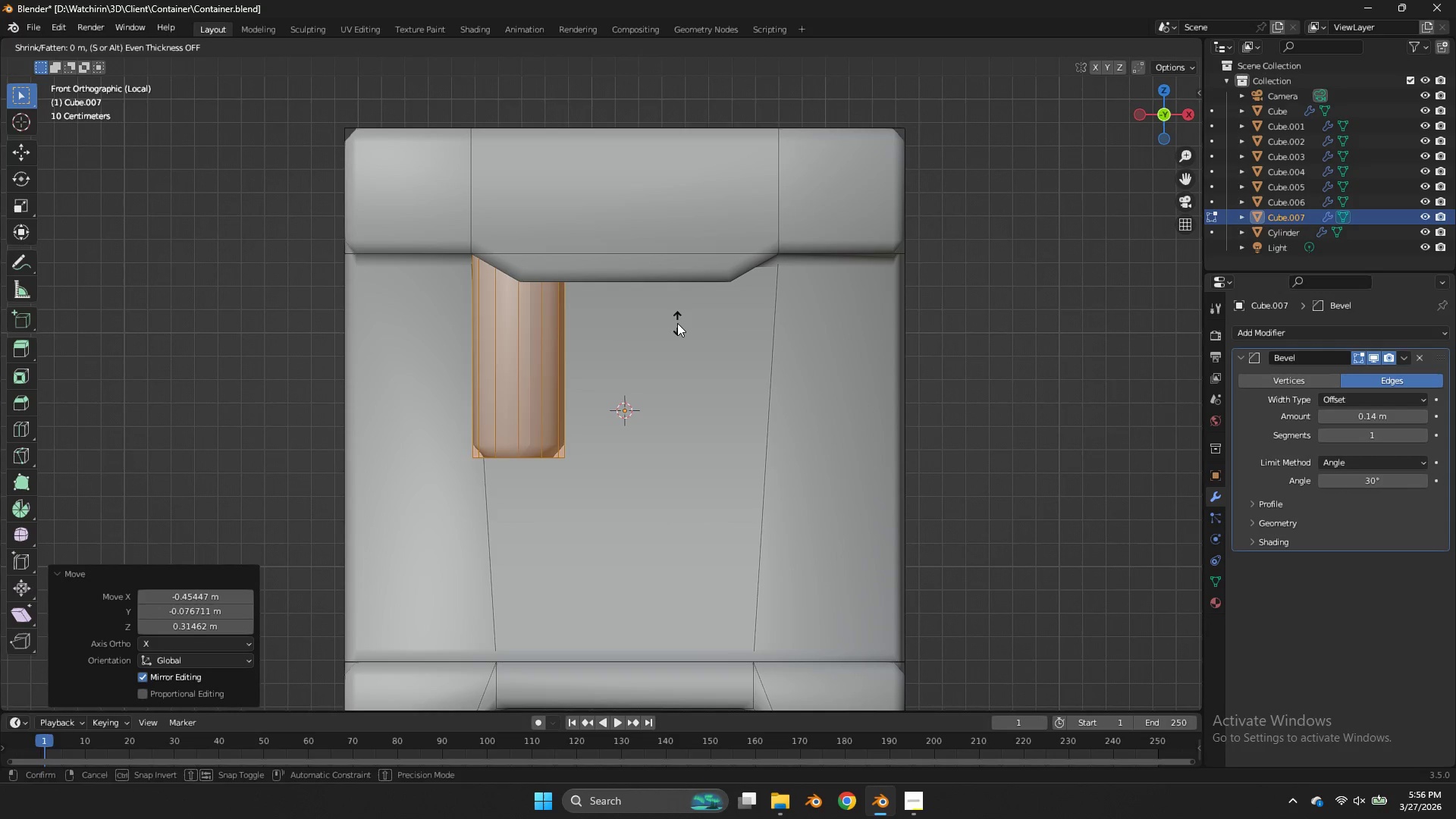 
key(Alt+S)
 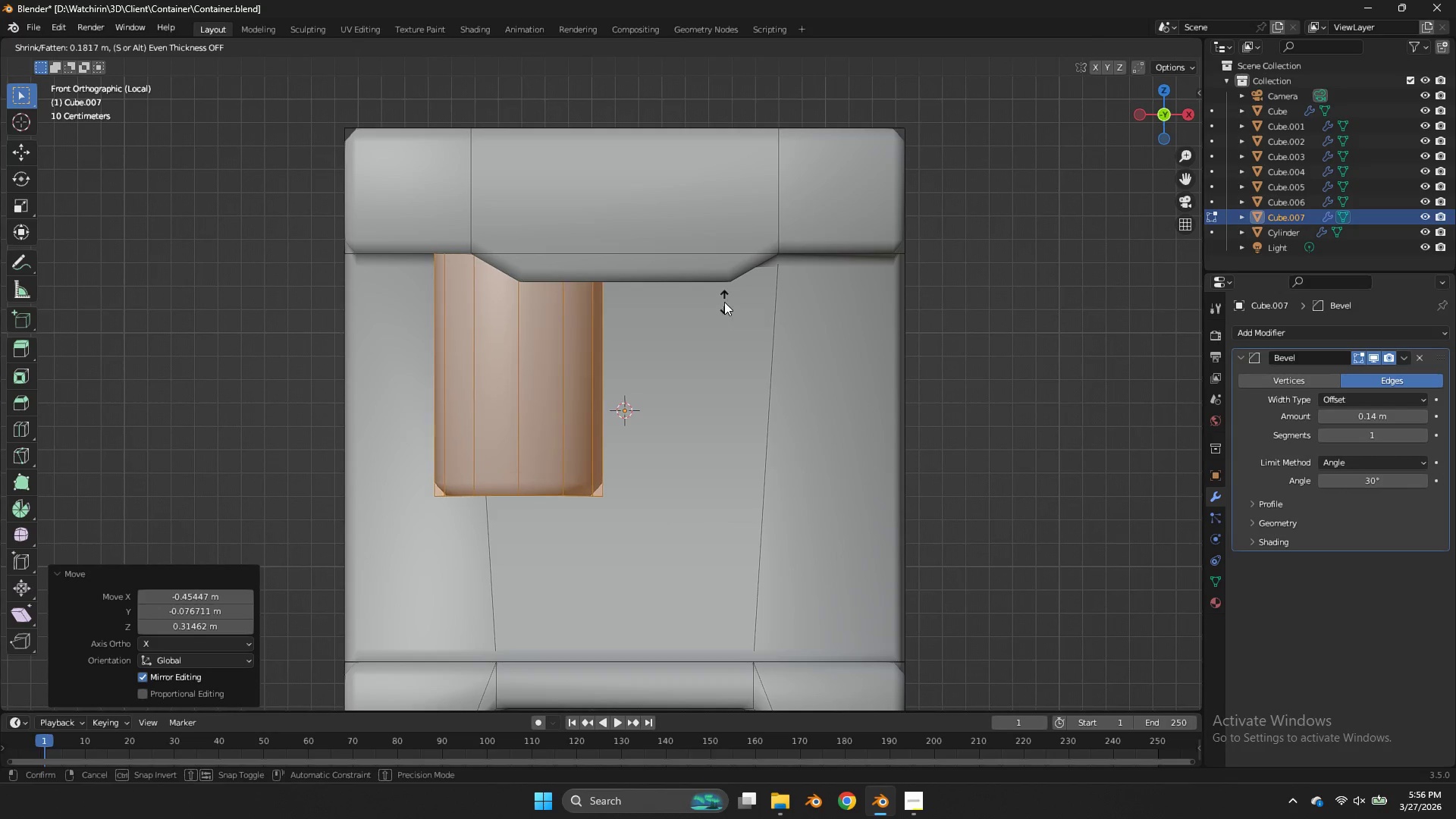 
left_click([724, 302])
 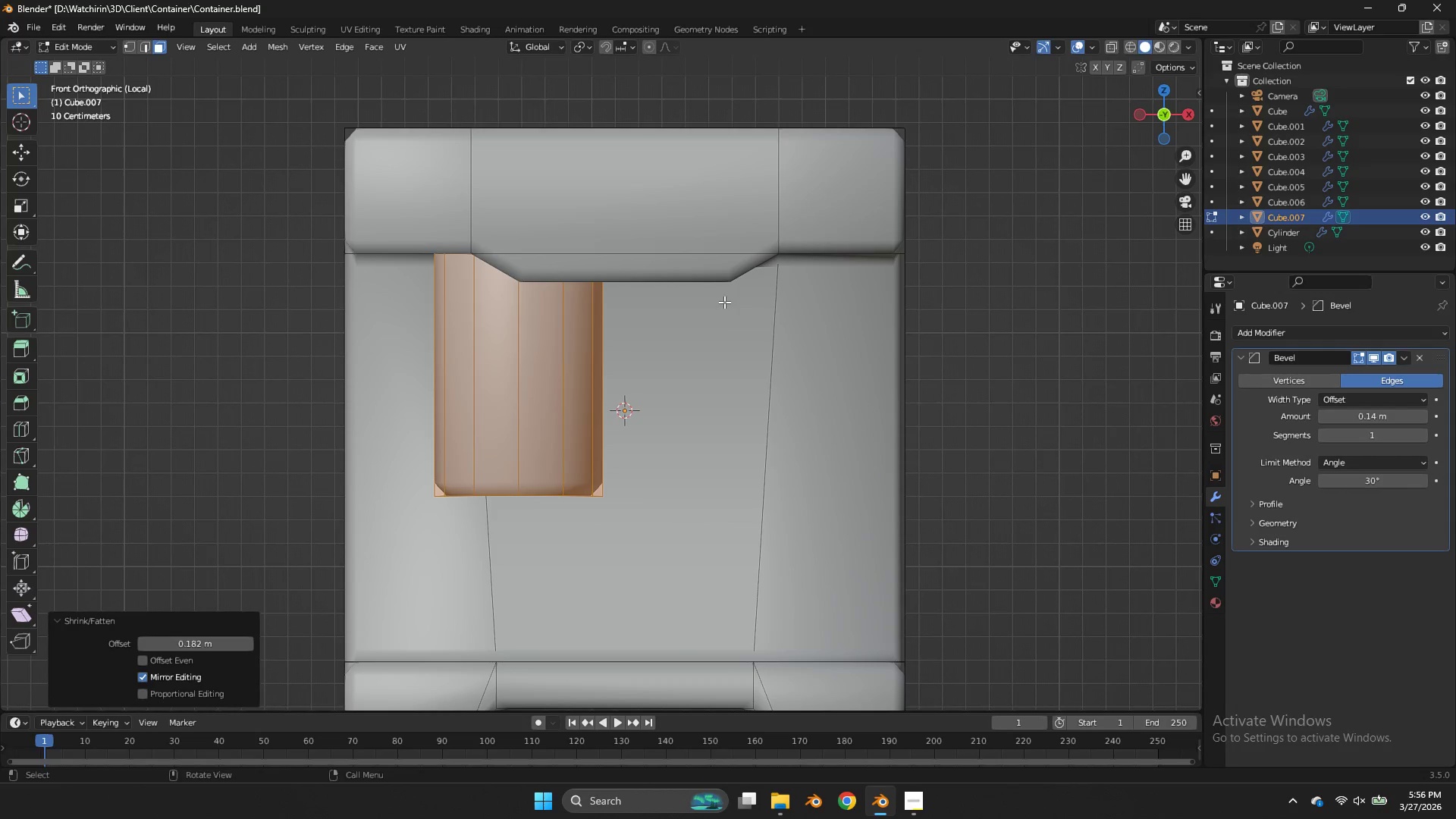 
type(gzsz)
 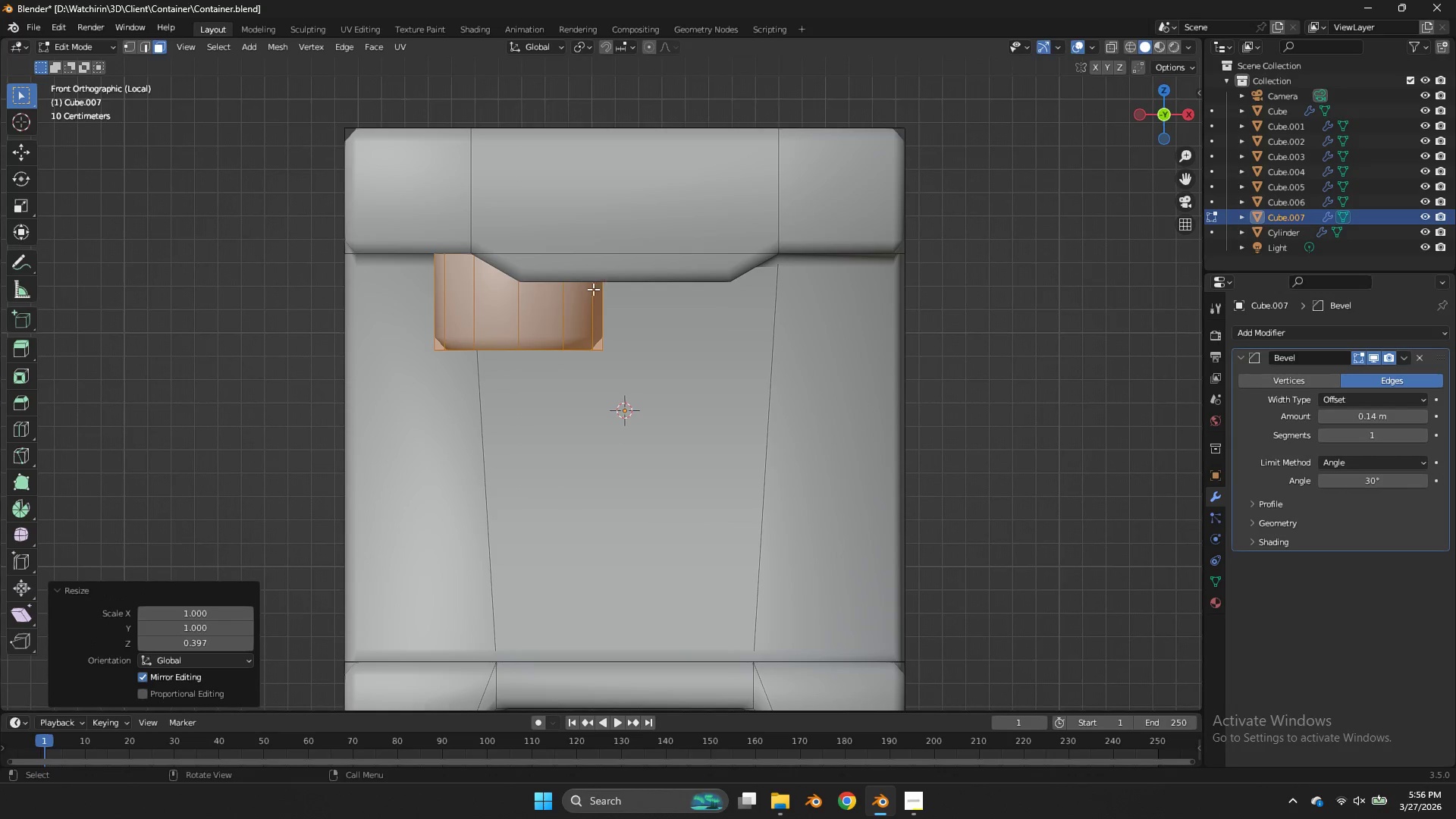 
key(P)
 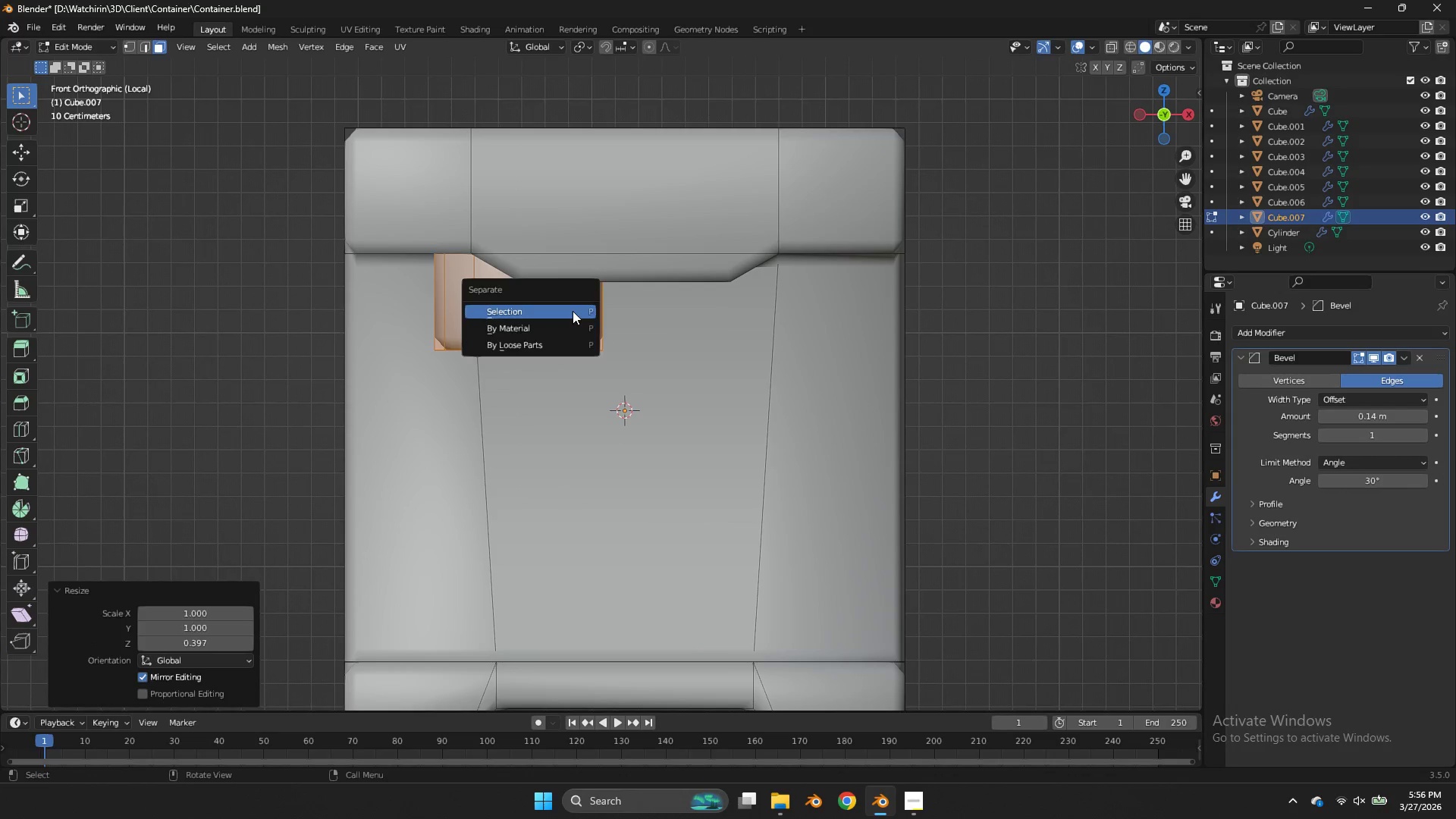 
left_click([573, 311])
 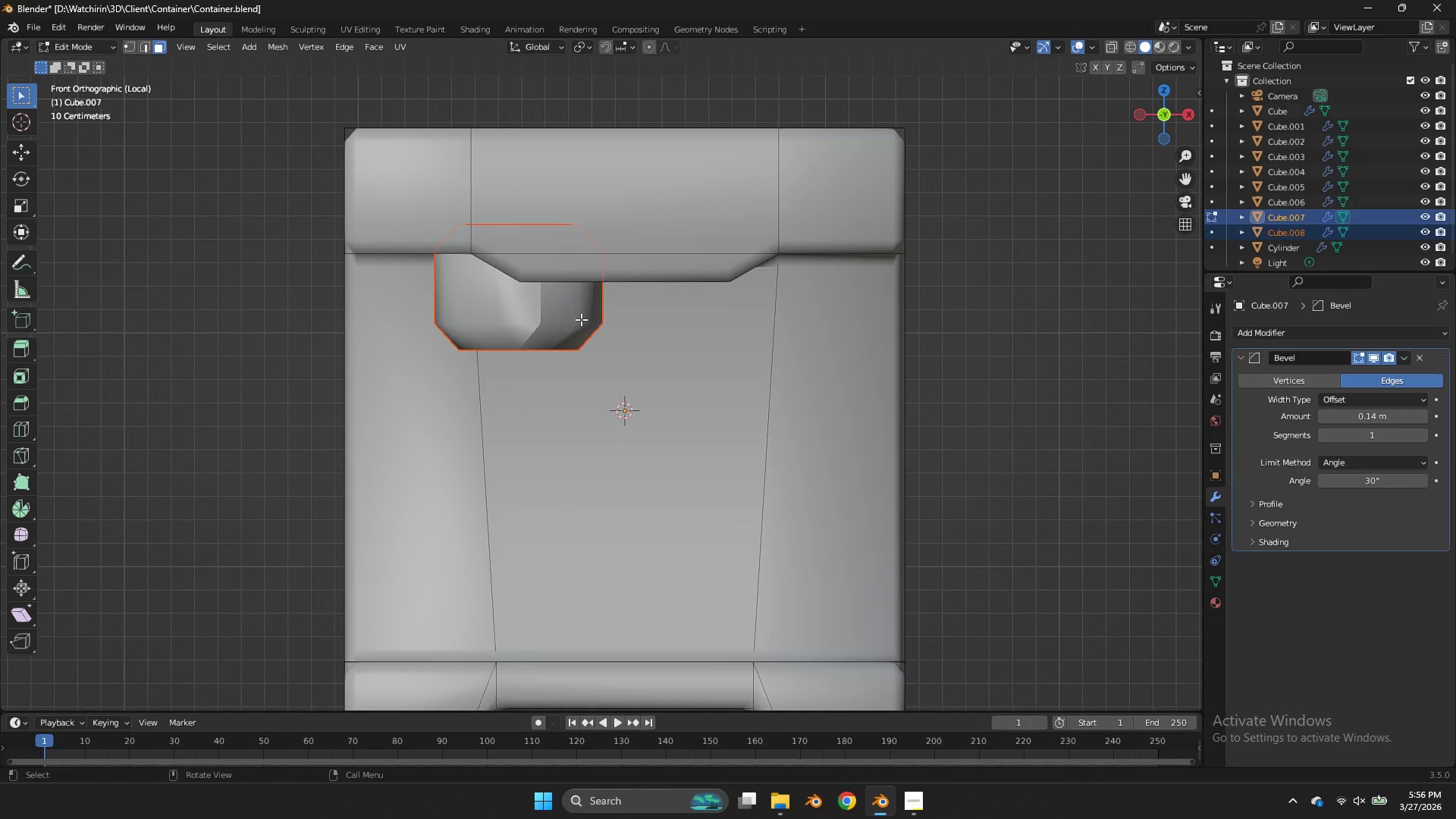 
key(Tab)
 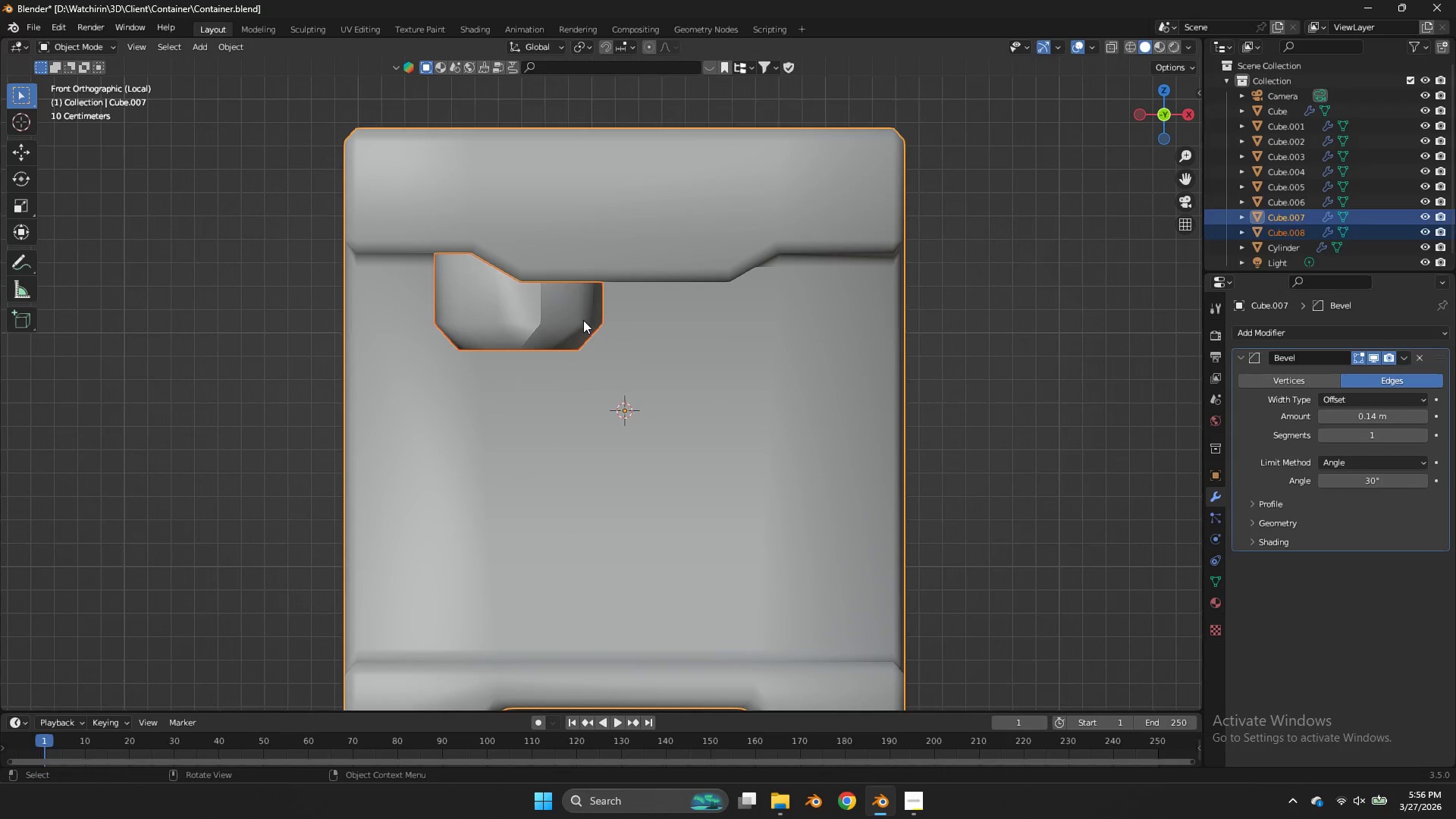 
left_click([583, 320])
 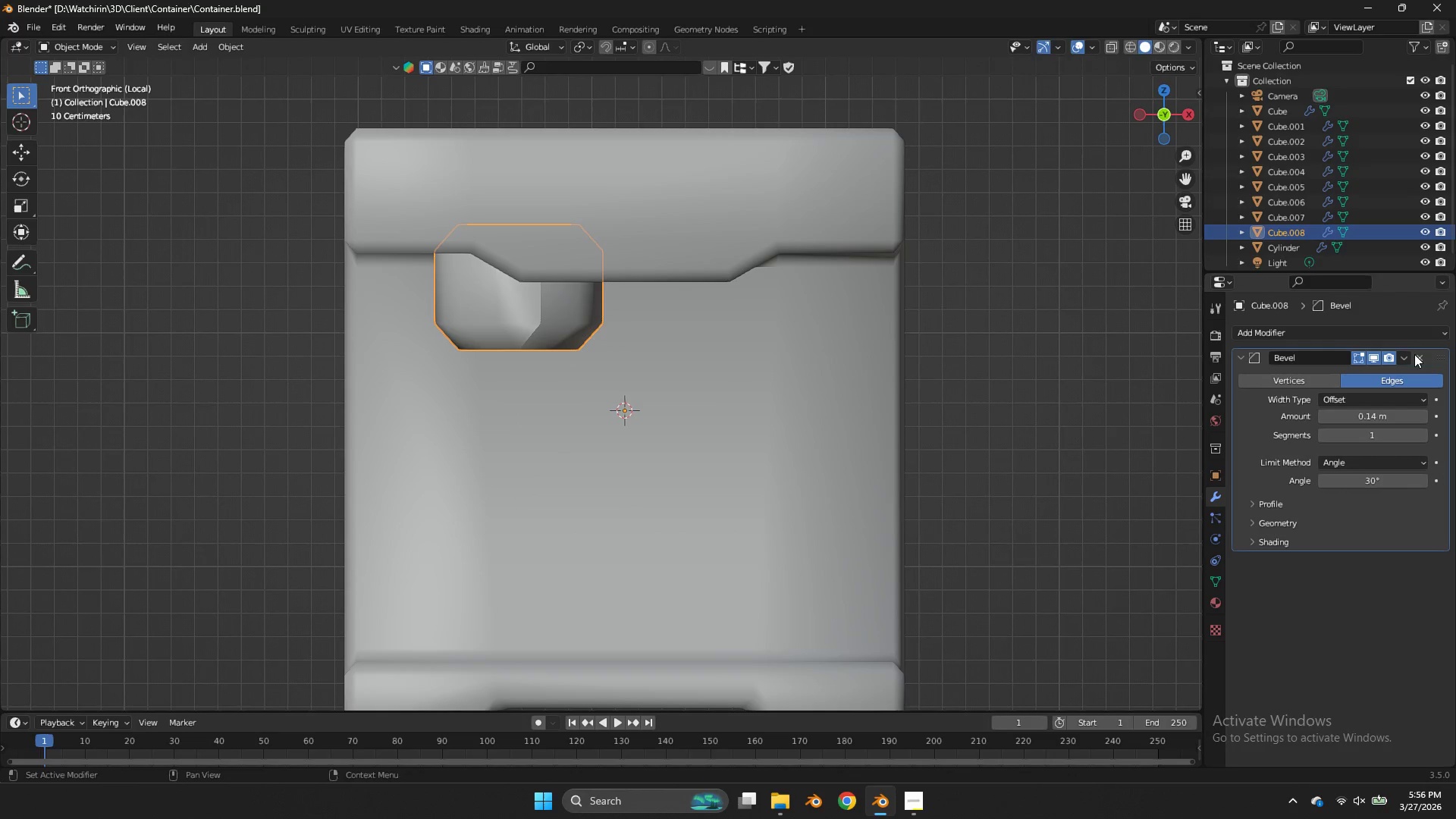 
left_click([1420, 359])
 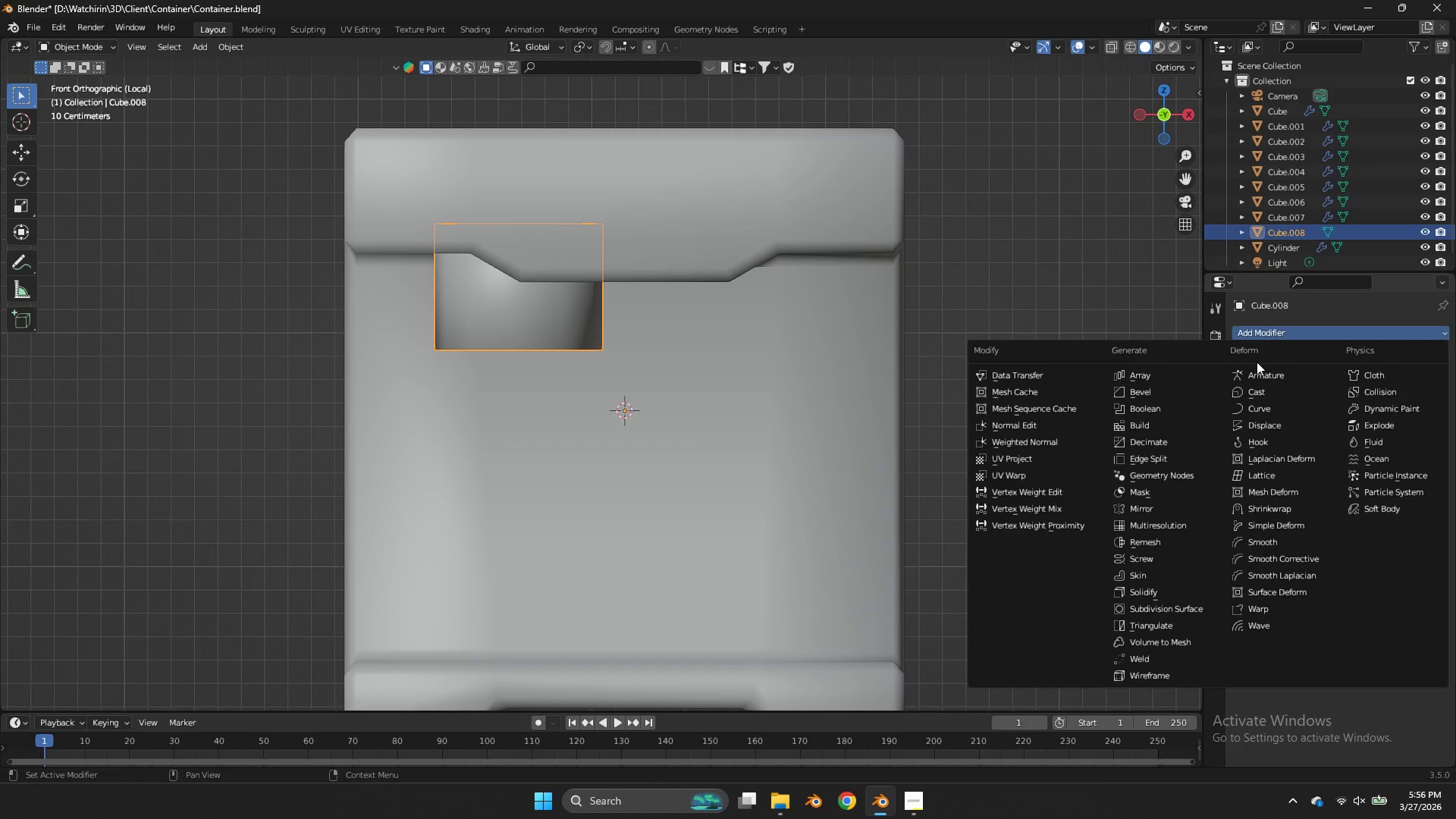 
key(Tab)
 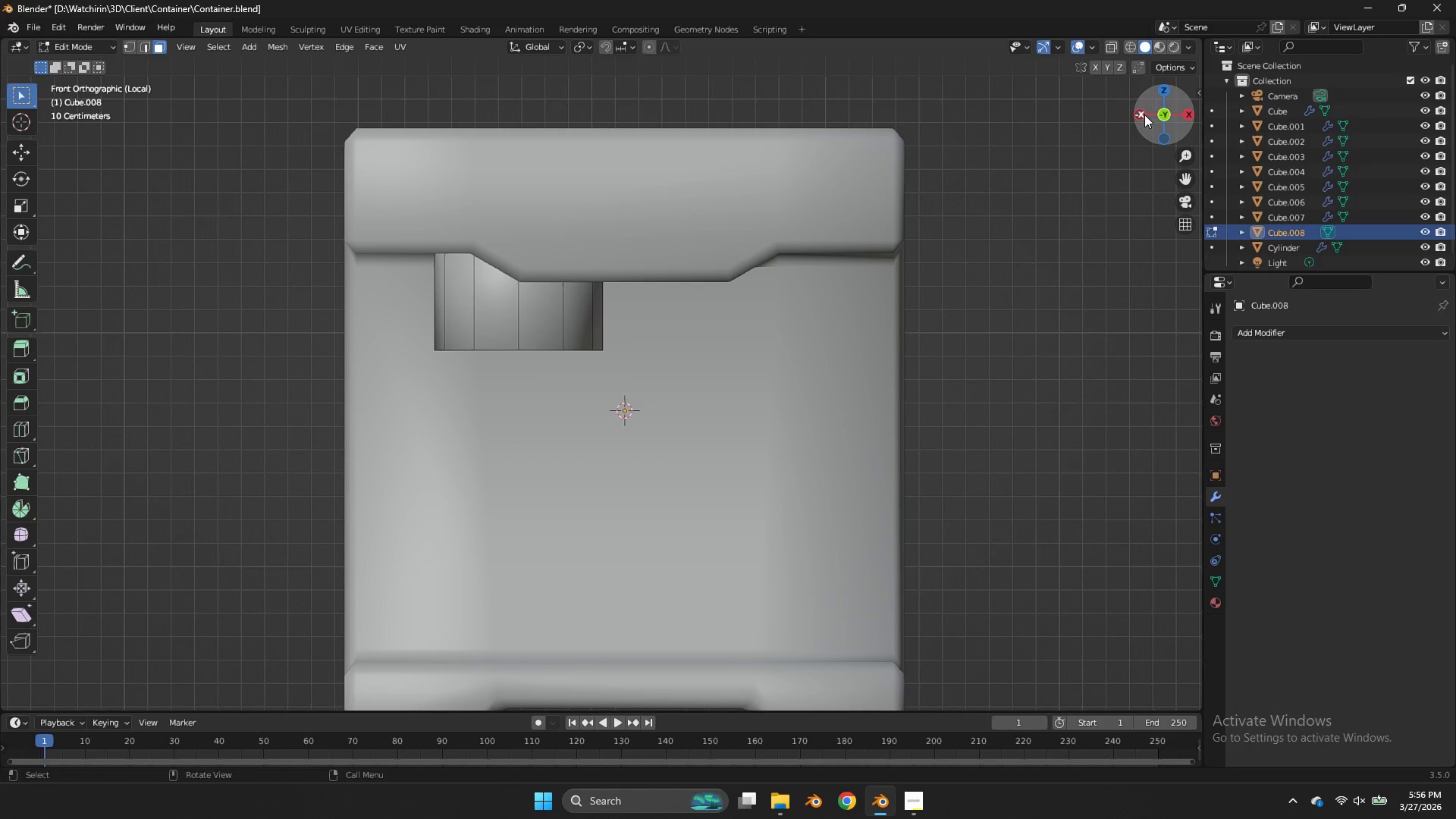 
left_click_drag(start_coordinate=[1156, 99], to_coordinate=[81, 688])
 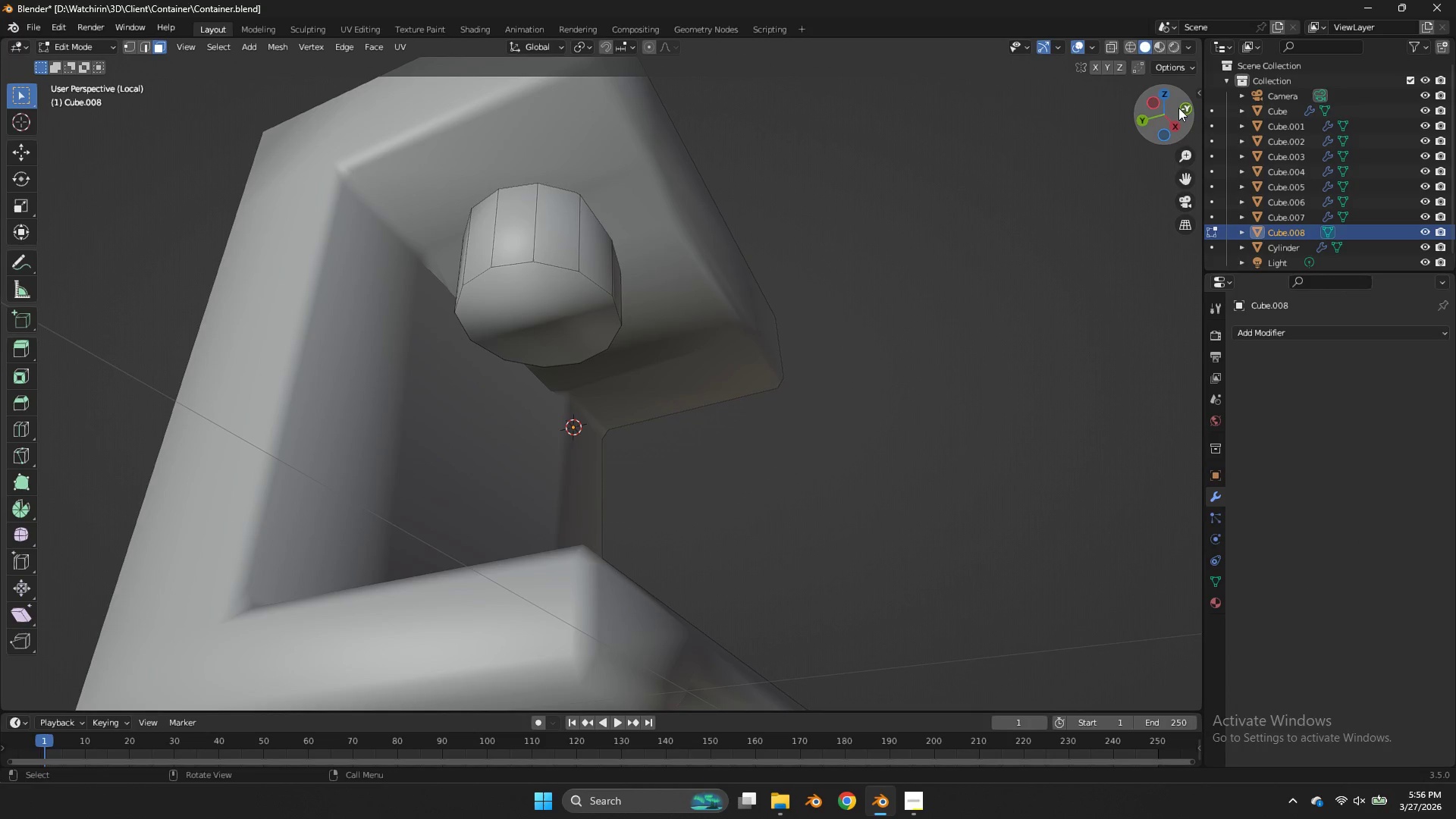 
left_click([1178, 104])
 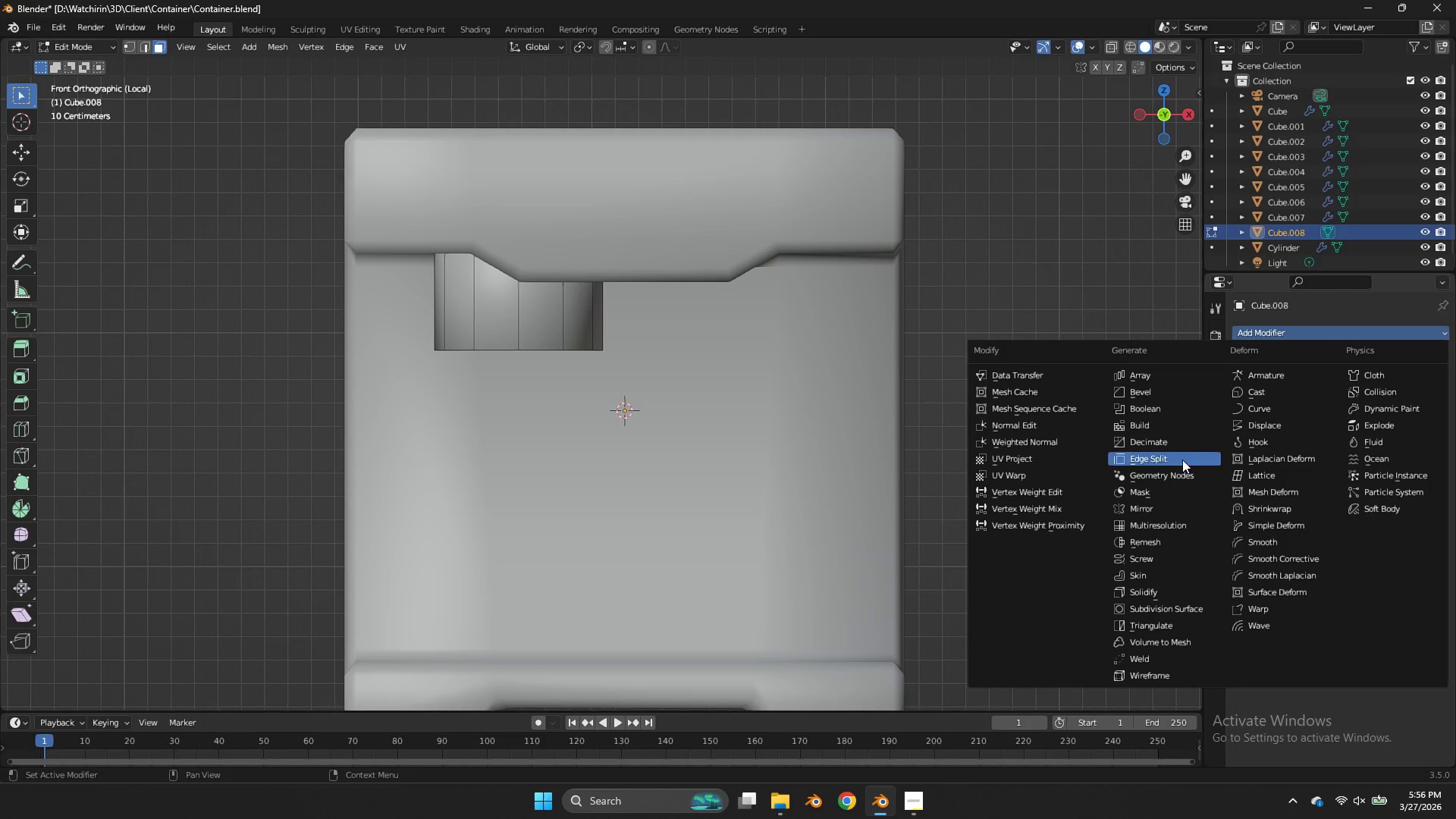 
left_click([1187, 613])
 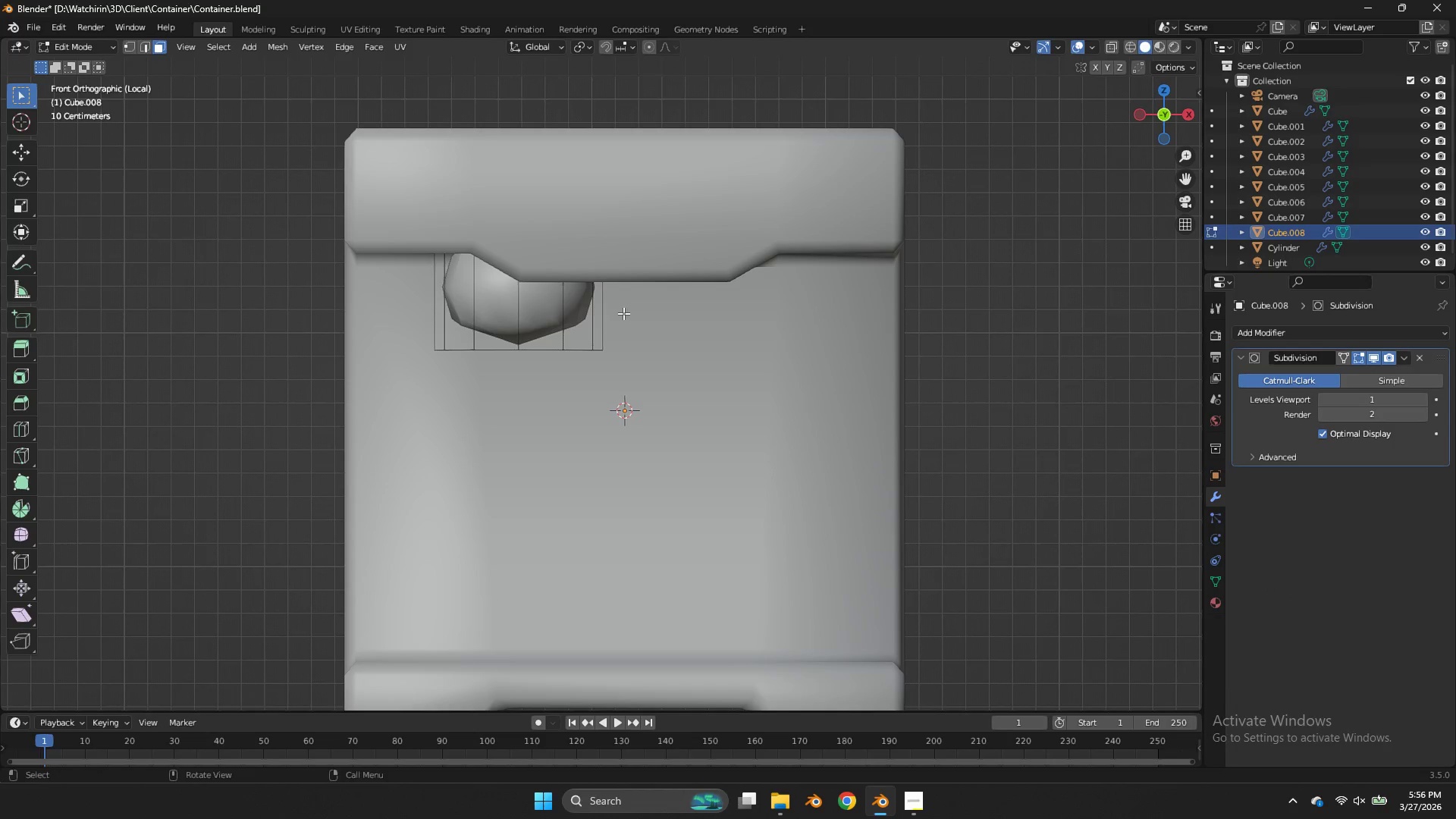 
key(Z)
 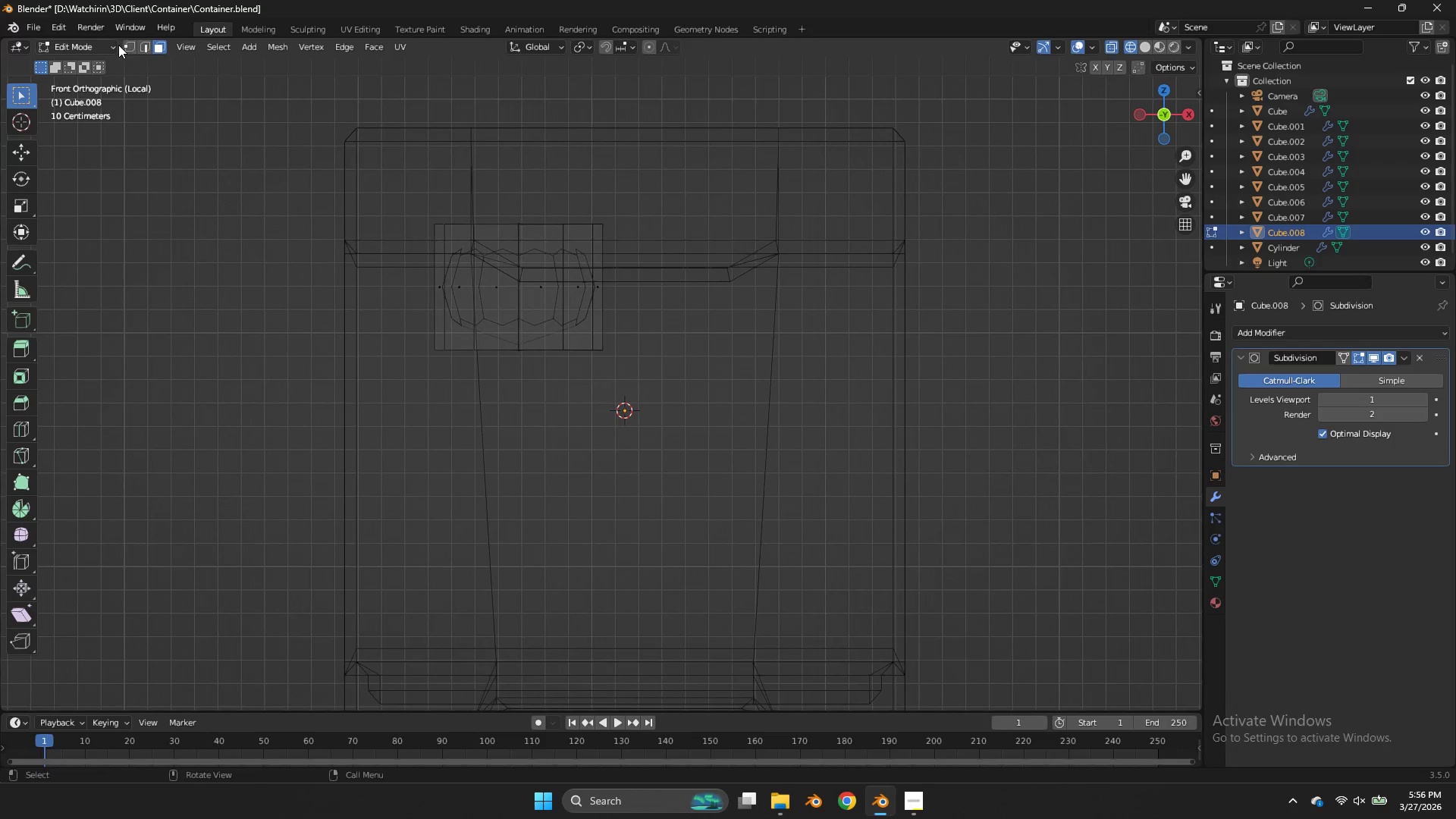 
double_click([135, 45])
 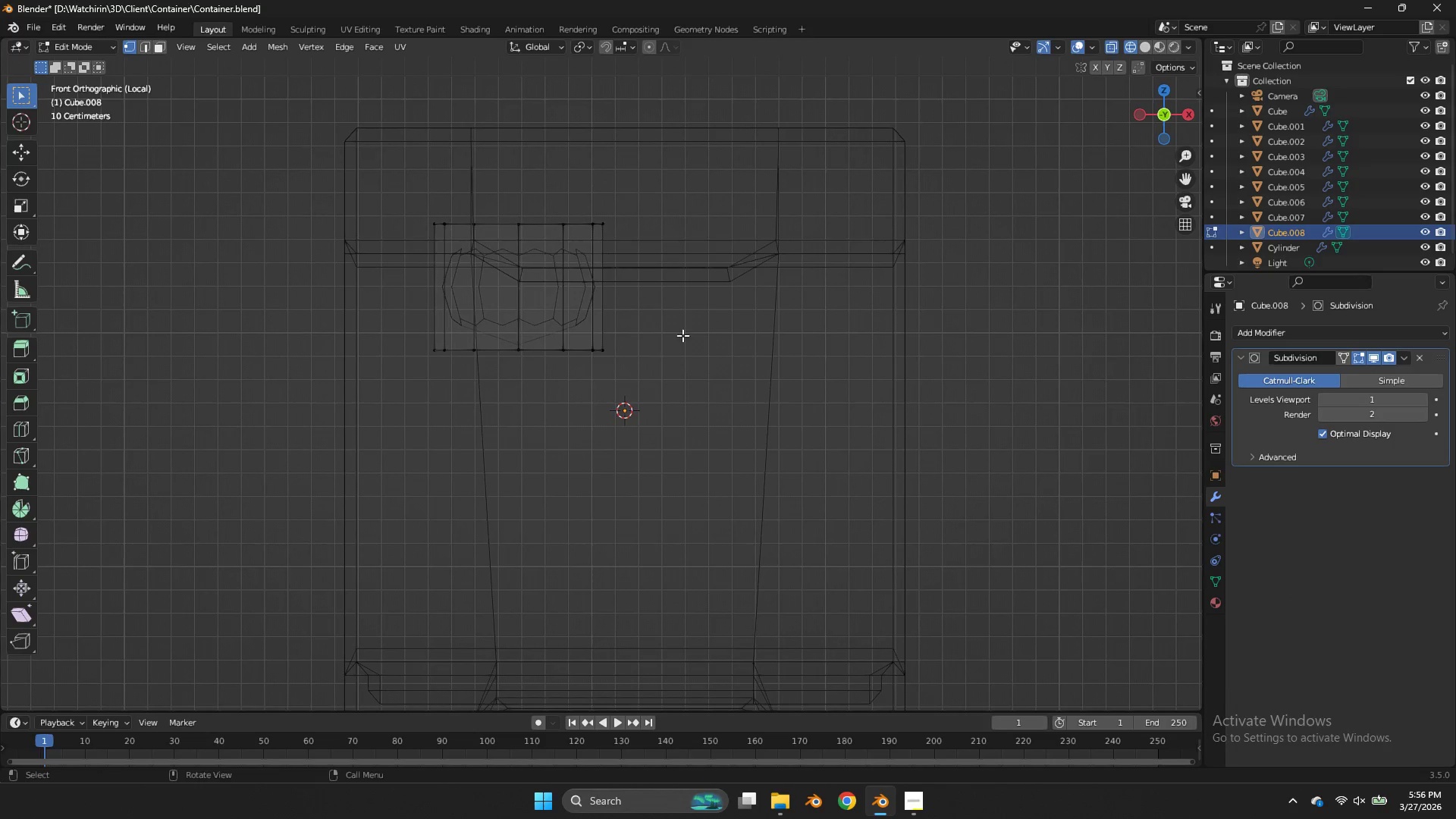 
left_click_drag(start_coordinate=[690, 323], to_coordinate=[171, 441])
 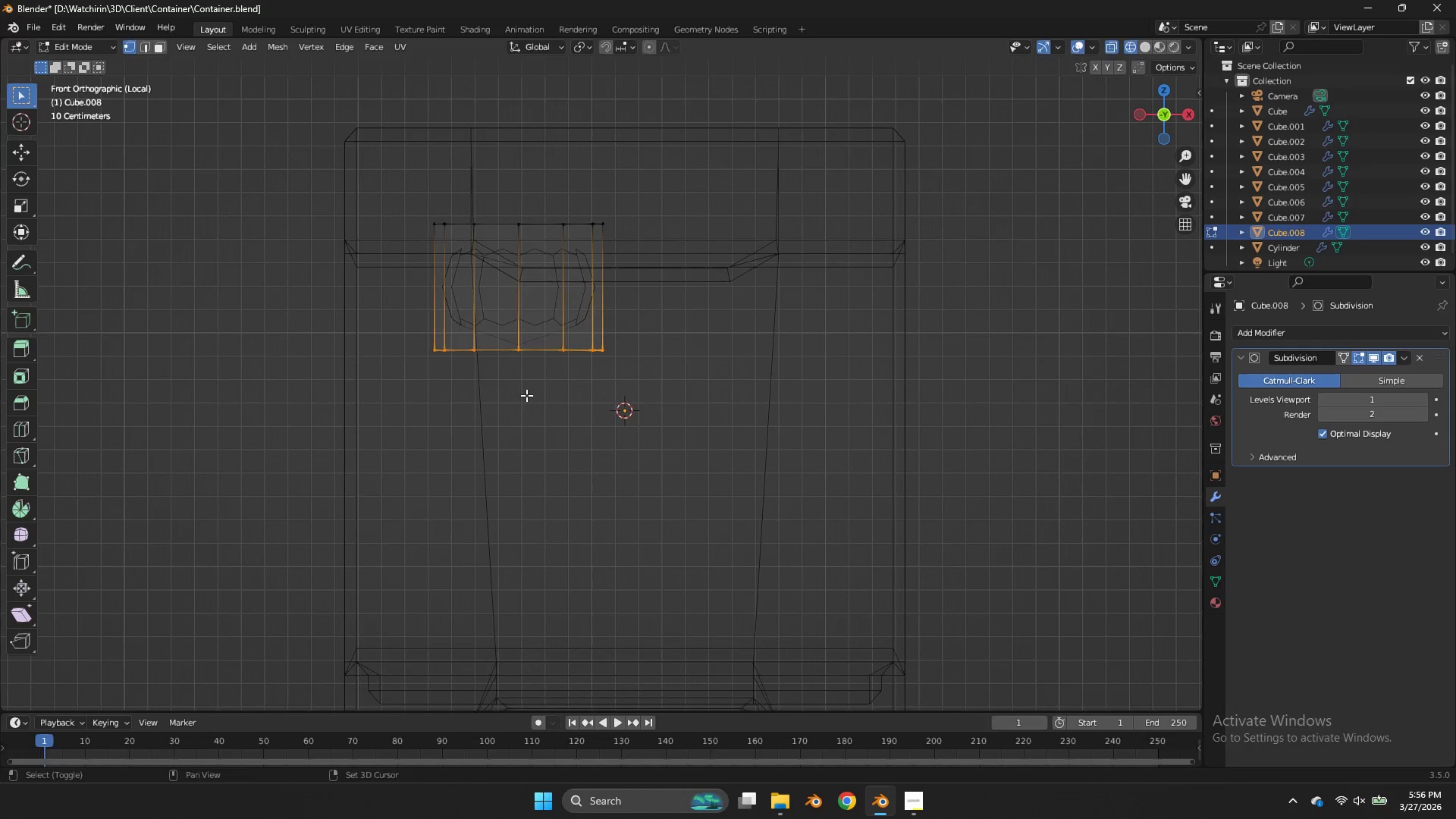 
type(EE)
 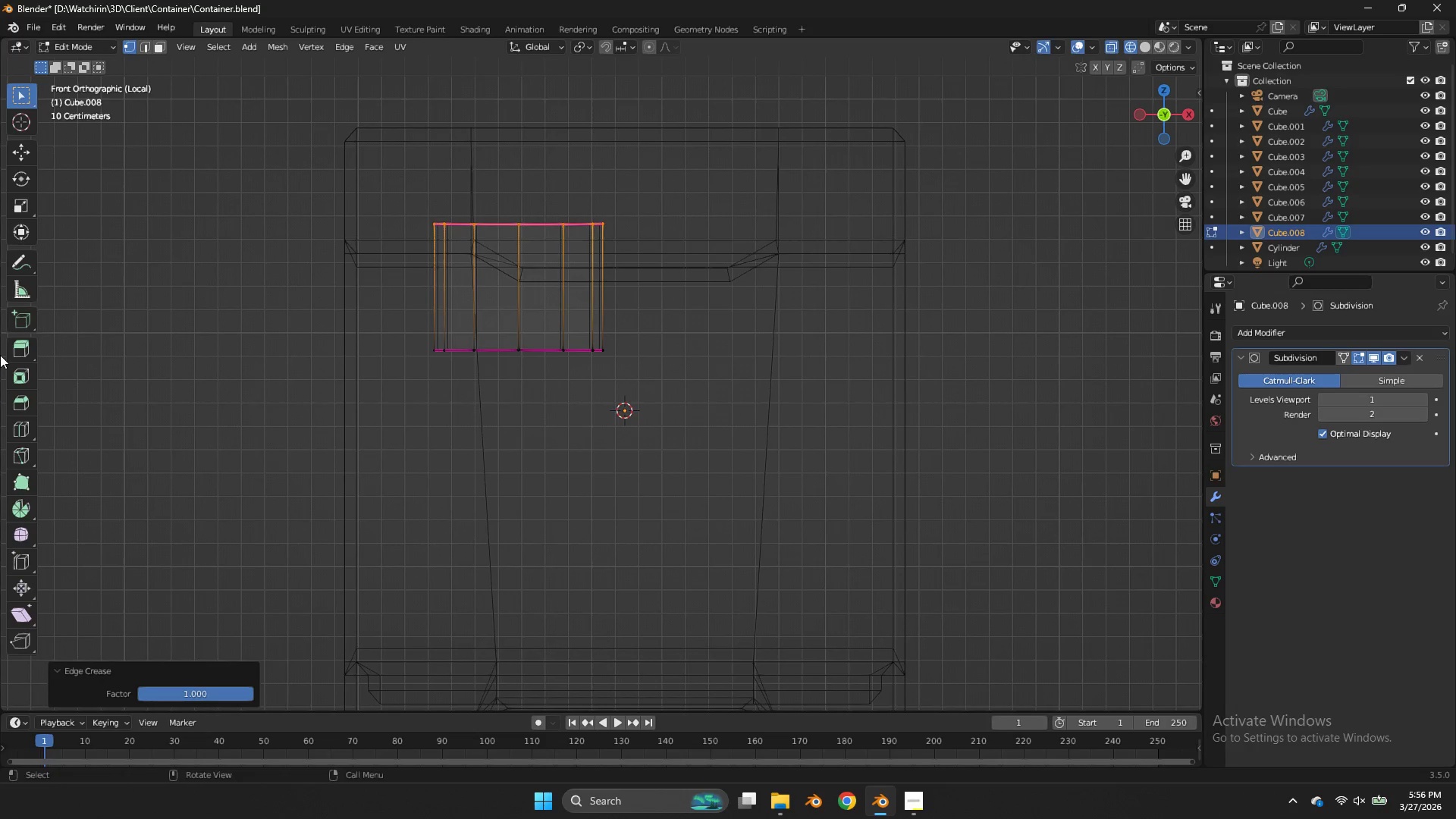 
left_click_drag(start_coordinate=[54, 440], to_coordinate=[55, 436])
 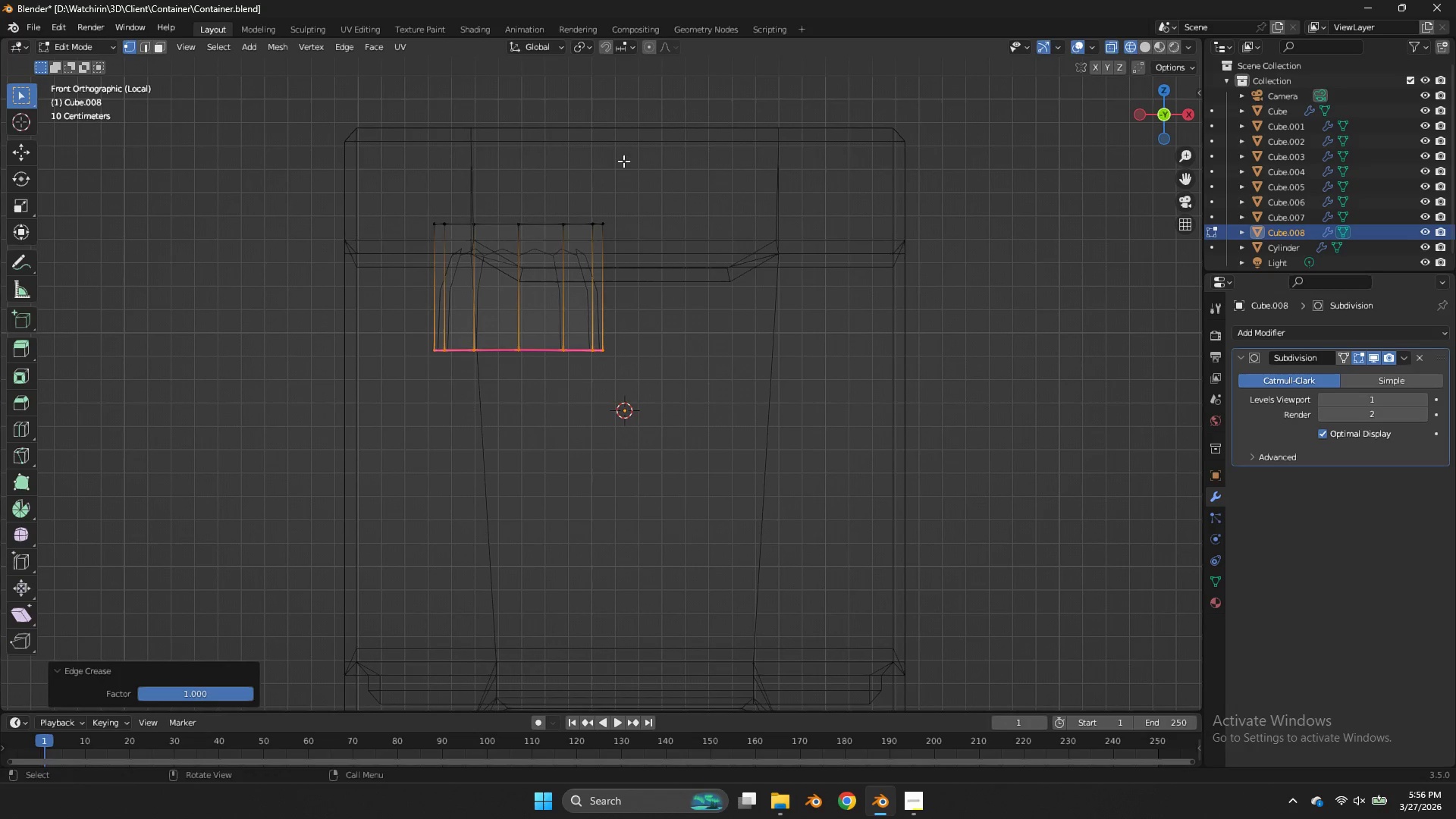 
left_click_drag(start_coordinate=[623, 162], to_coordinate=[208, 304])
 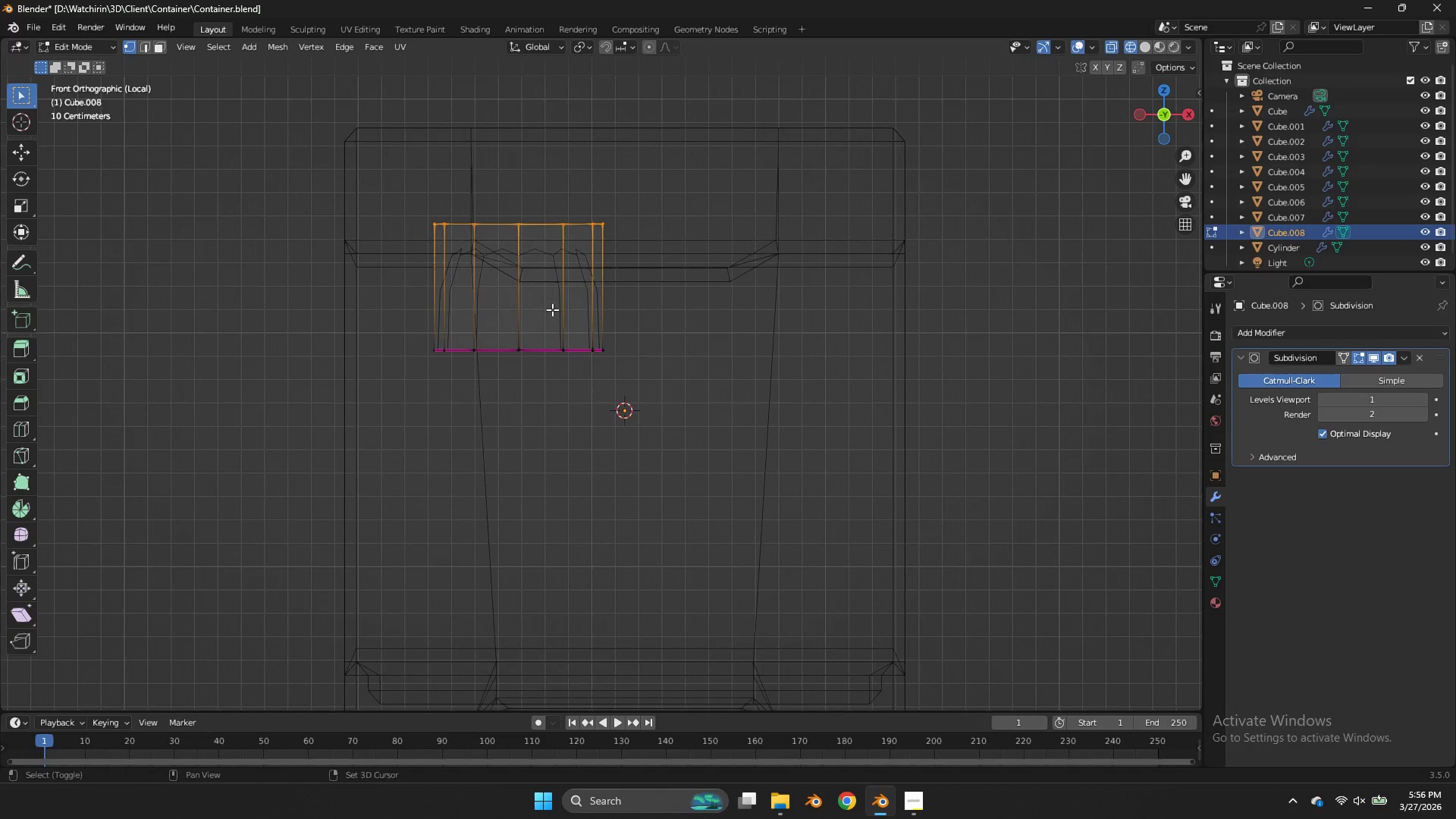 
left_click([43, 390])
 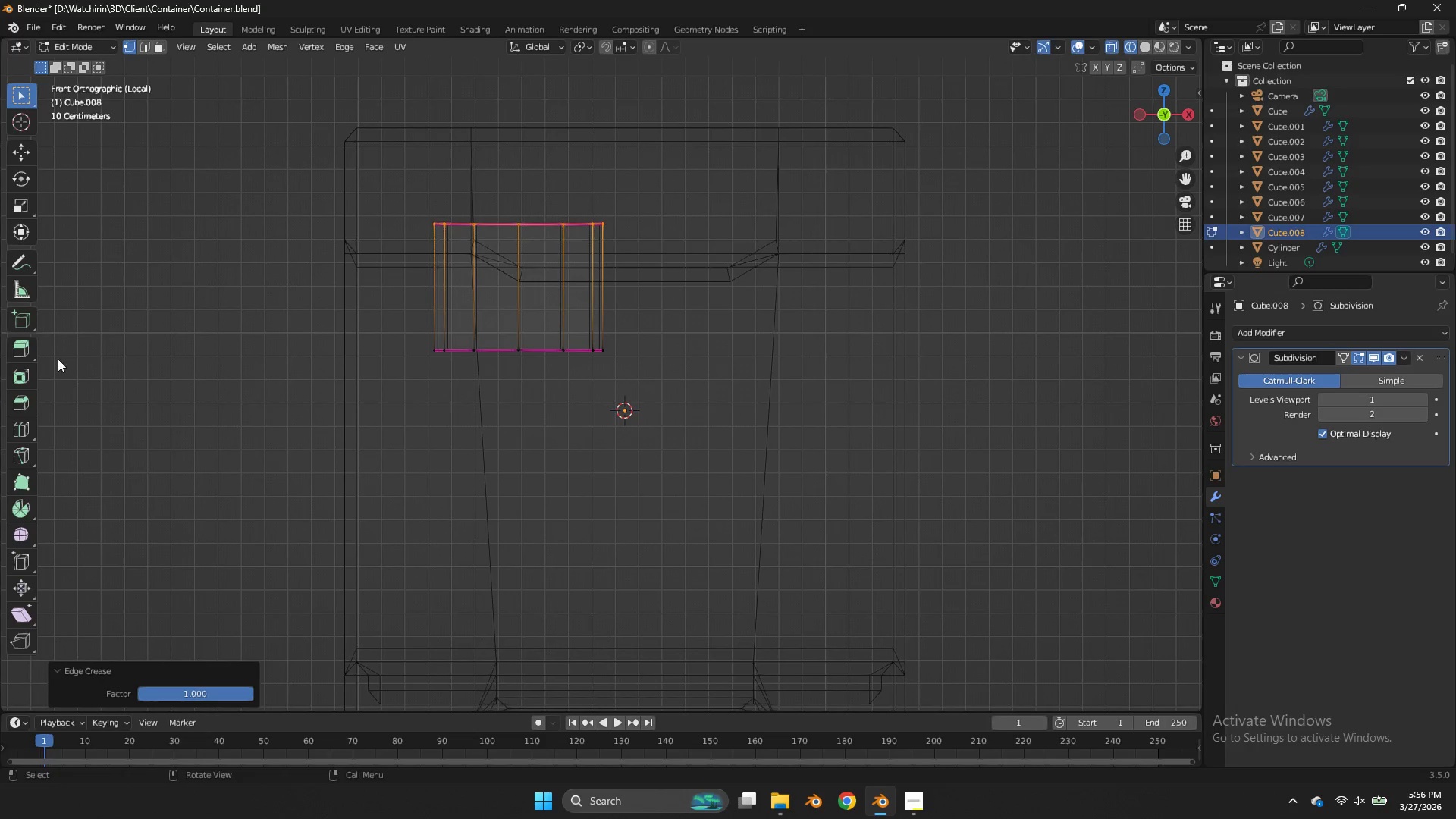 
type(z)
key(Tab)
type(sx)
 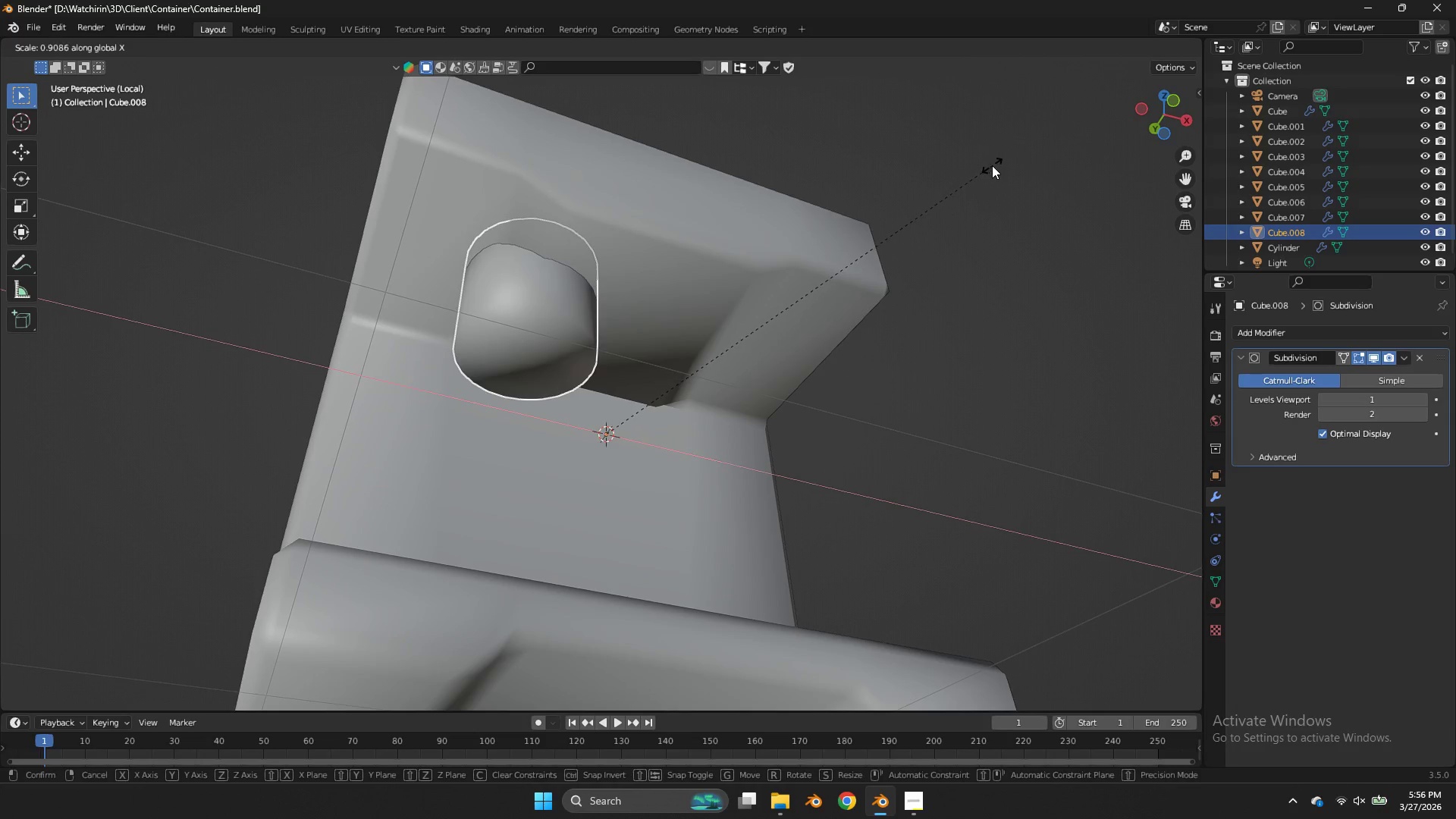 
left_click_drag(start_coordinate=[1156, 114], to_coordinate=[2, 690])
 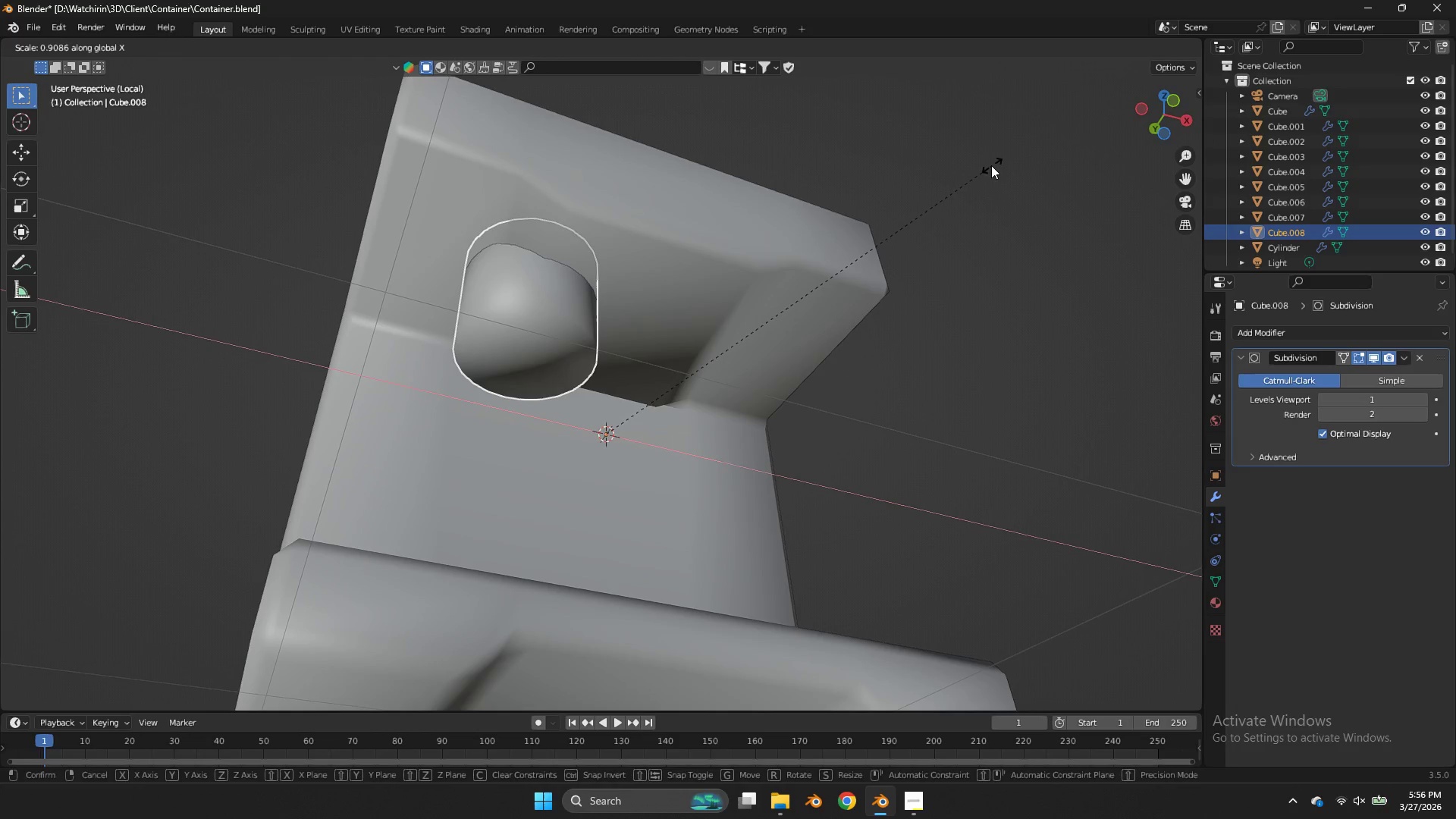 
left_click([991, 165])
 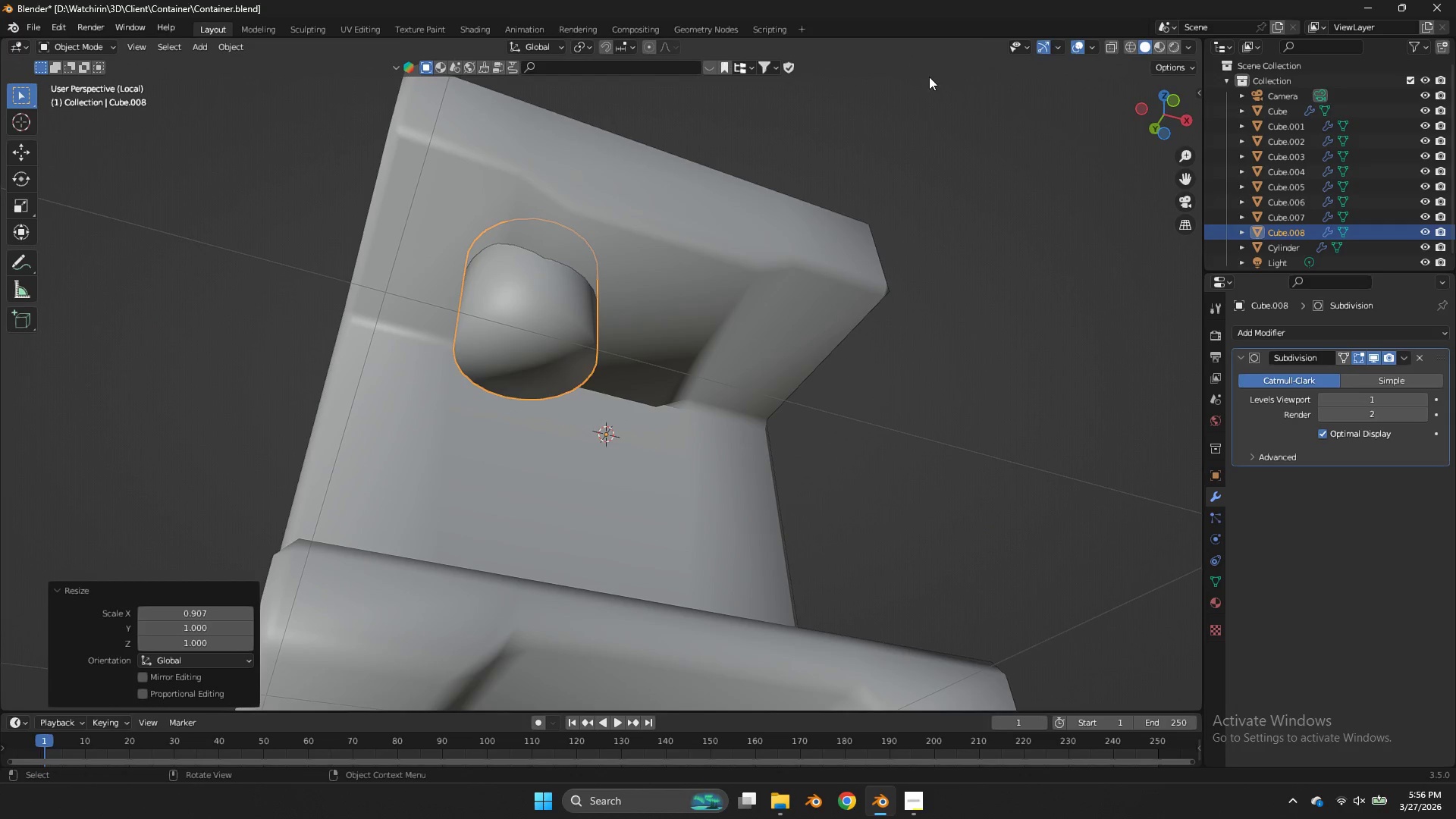 
key(Tab)
 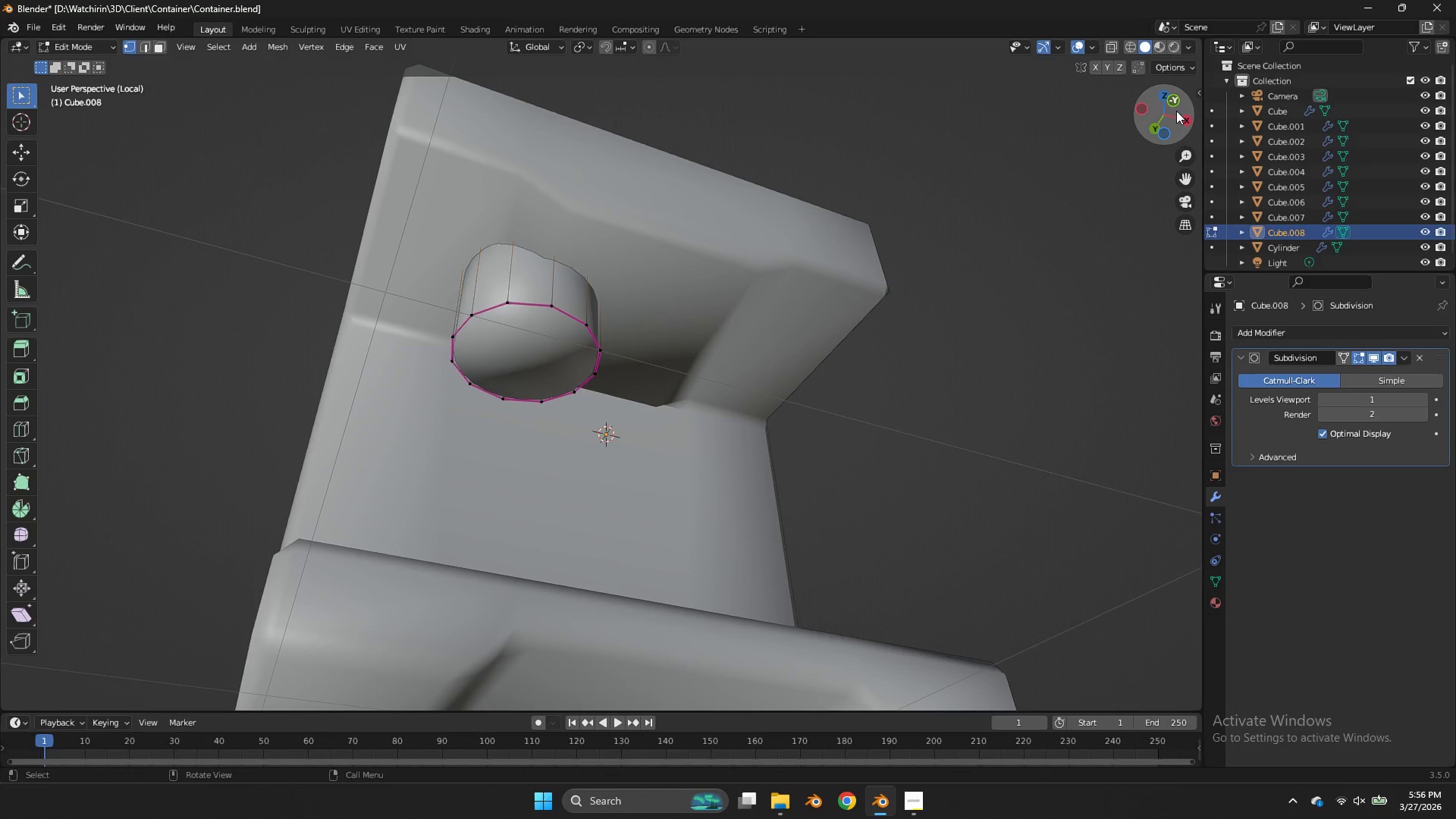 
left_click([1176, 109])
 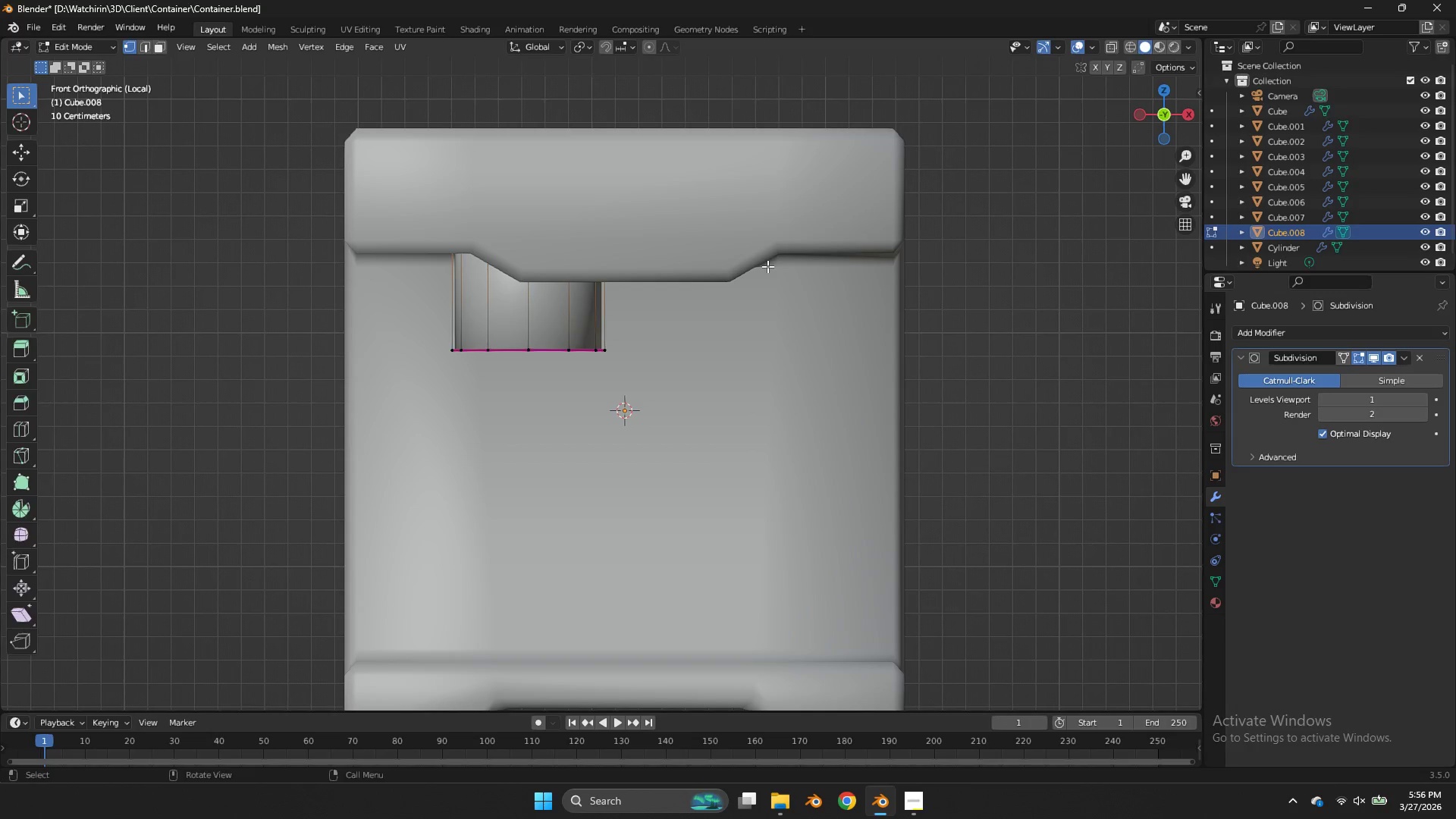 
key(Tab)
 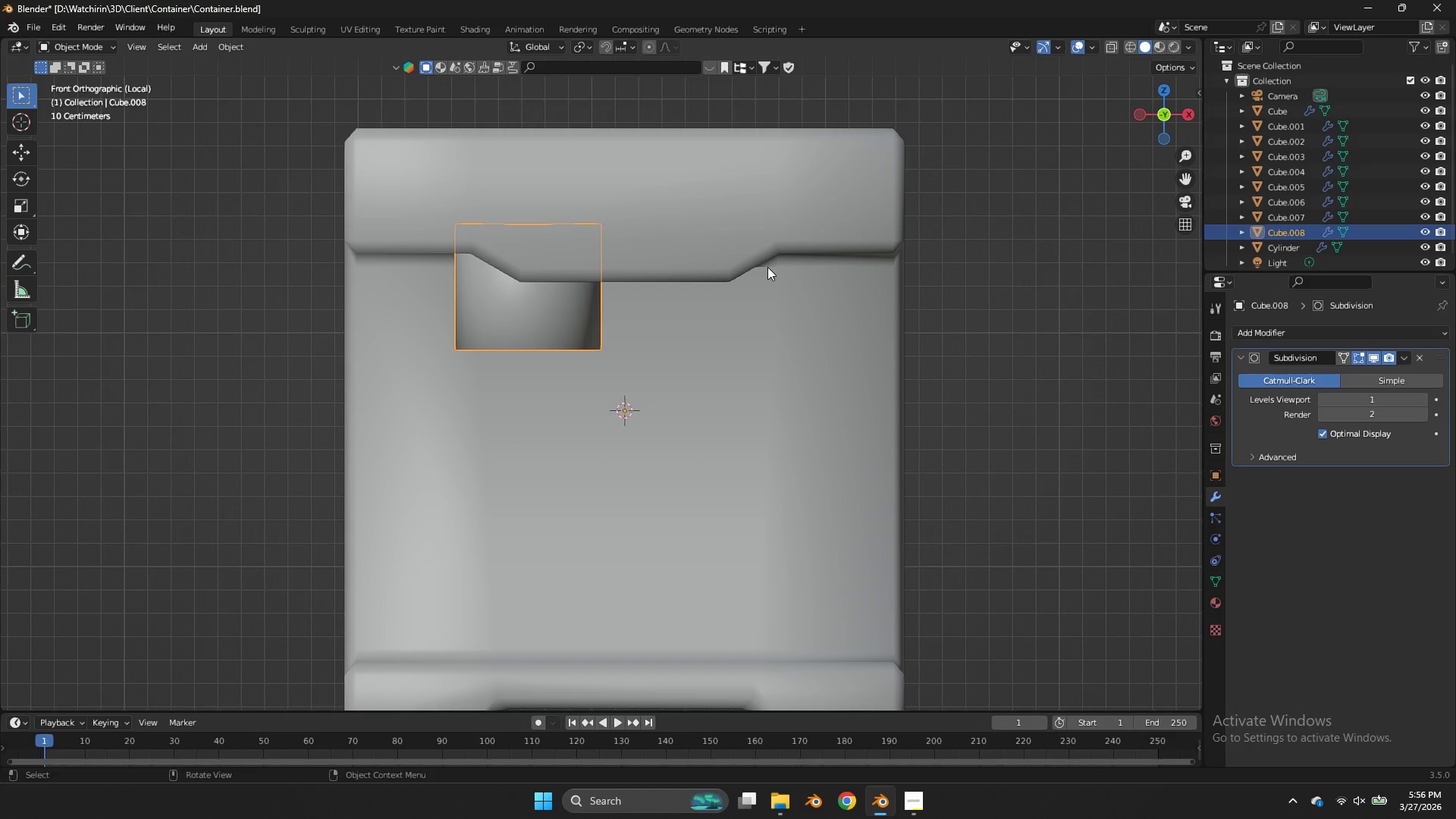 
key(X)
 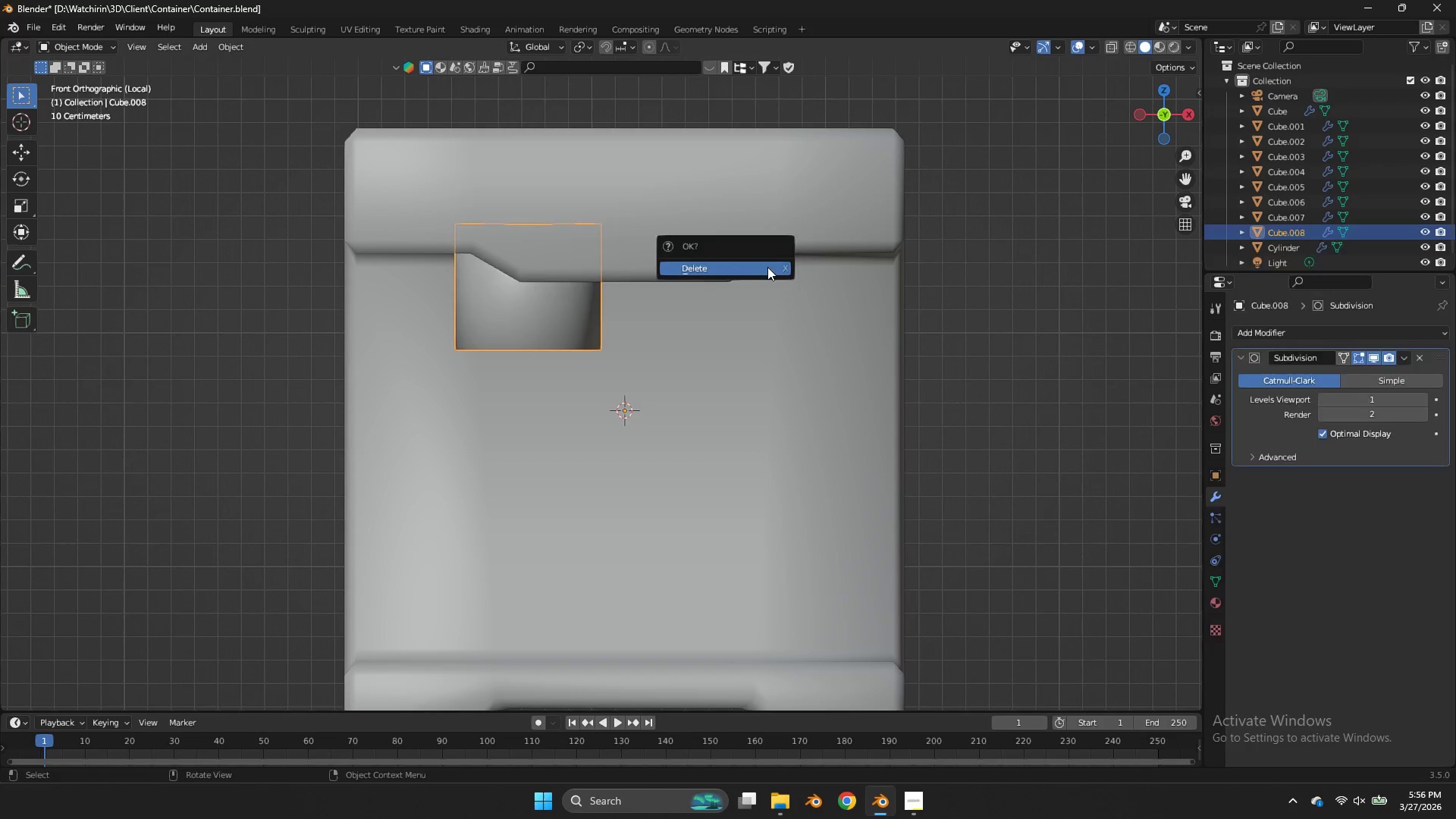 
left_click([767, 267])
 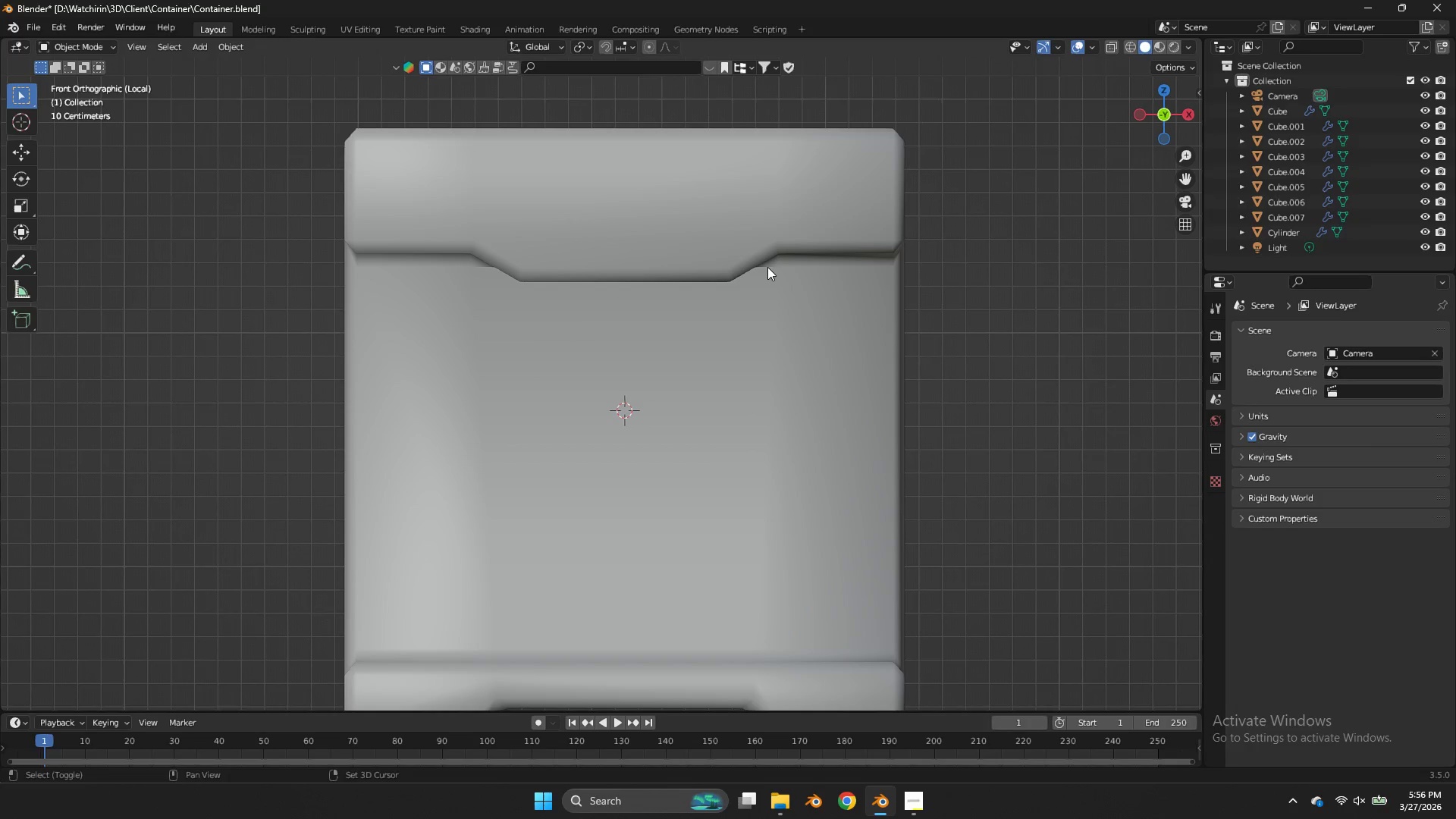 
key(Shift+A)
 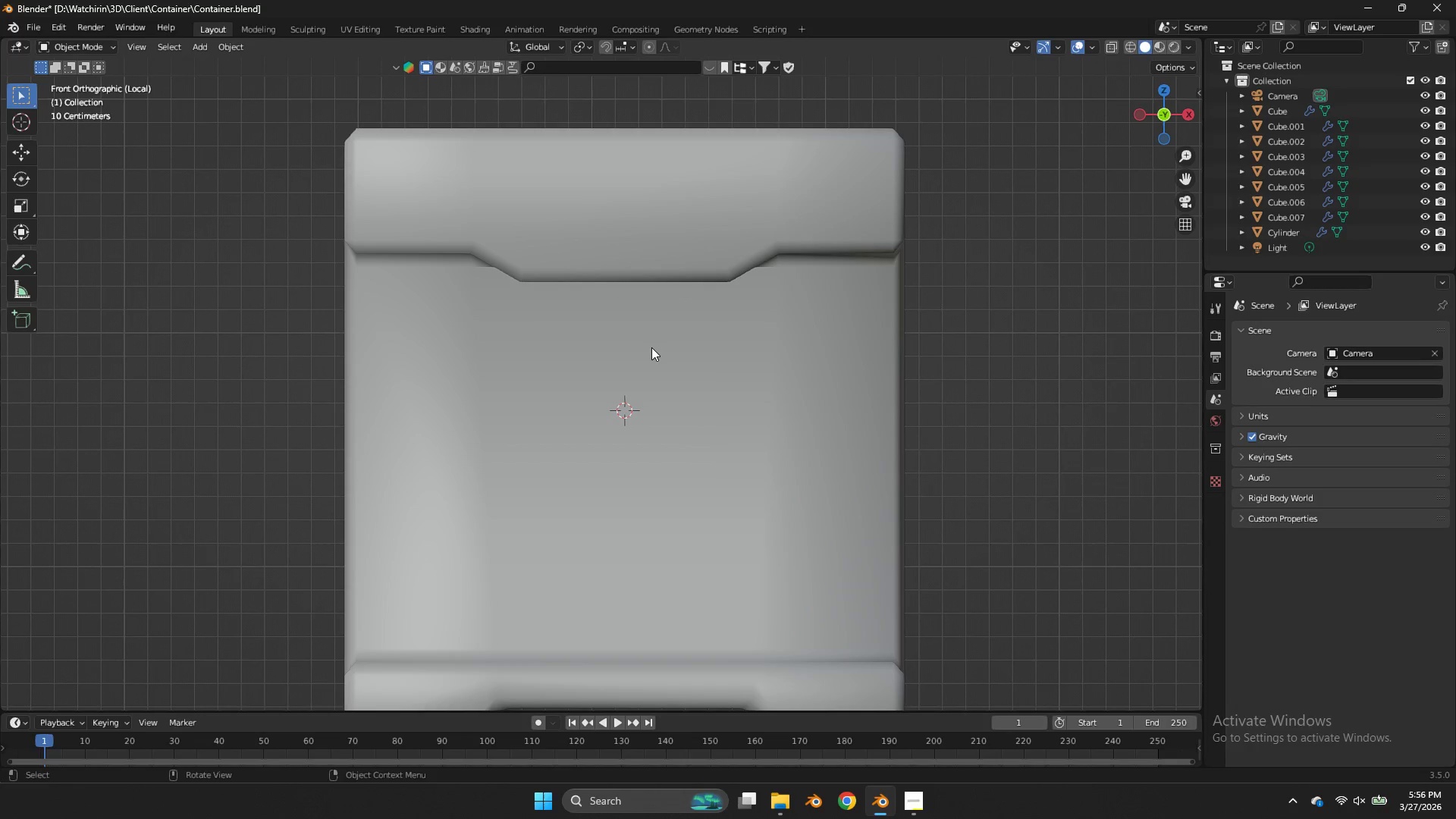 
key(Tab)
 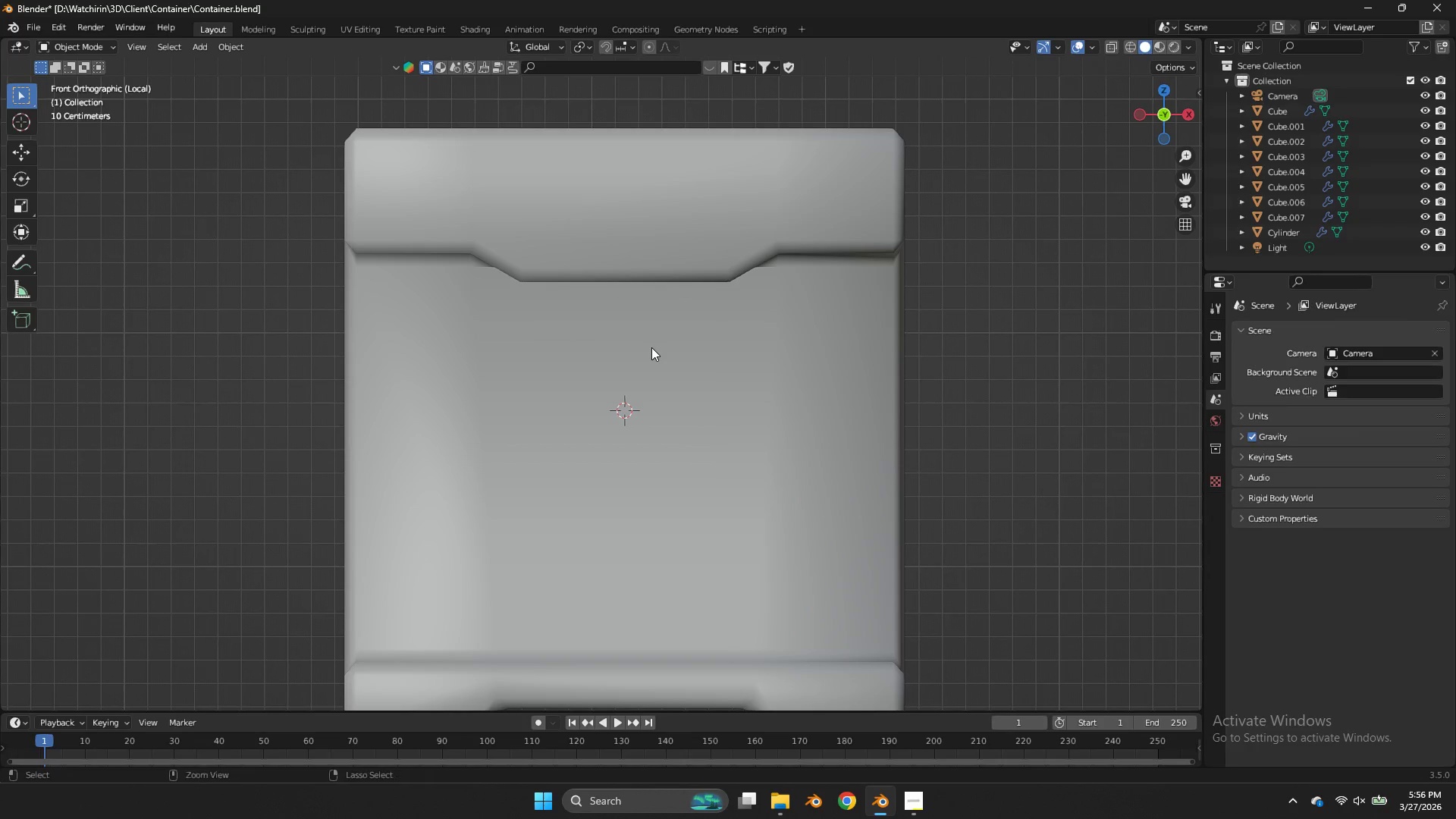 
key(Control+Z)
 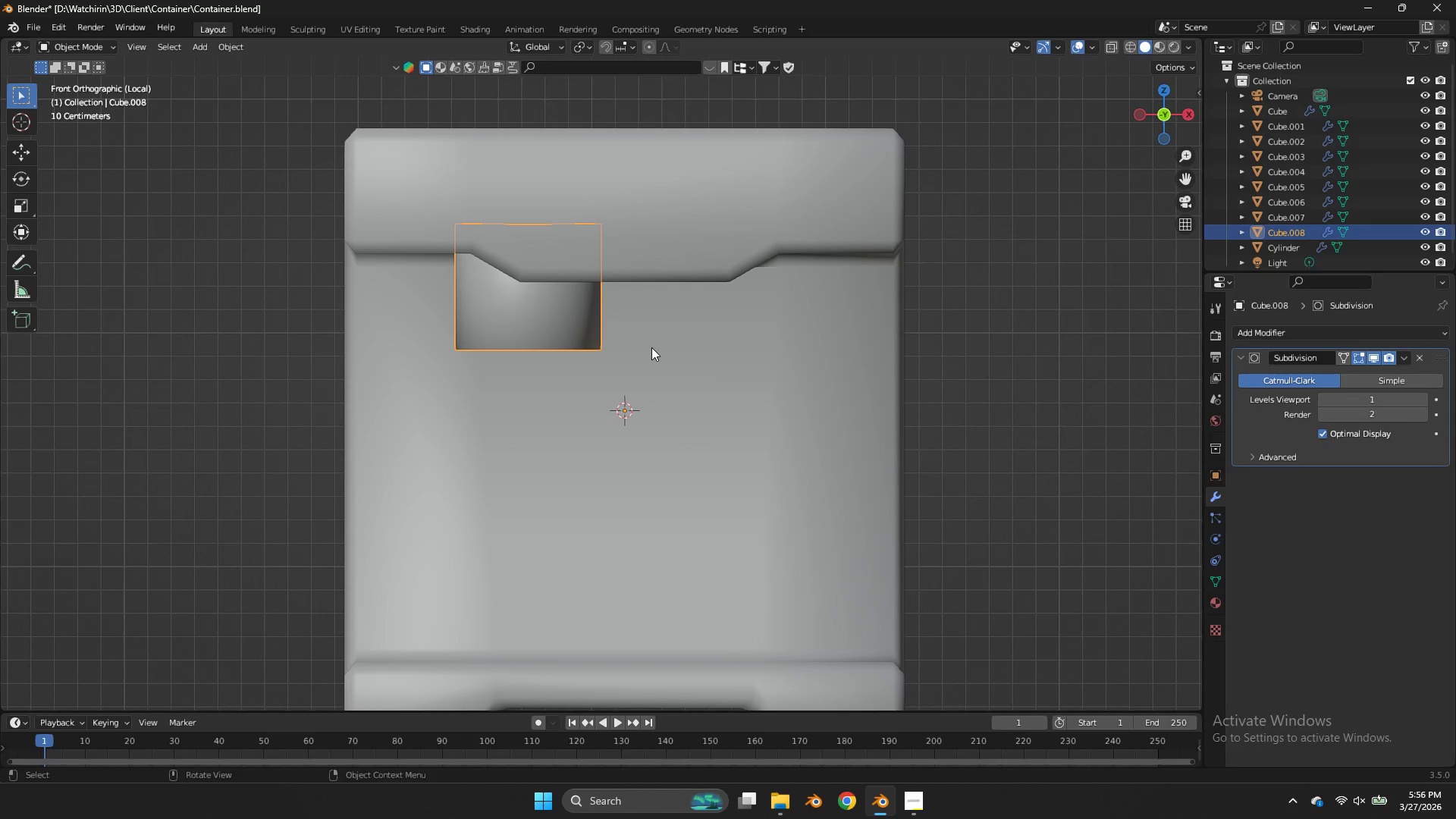 
key(Tab)
type(ax)
 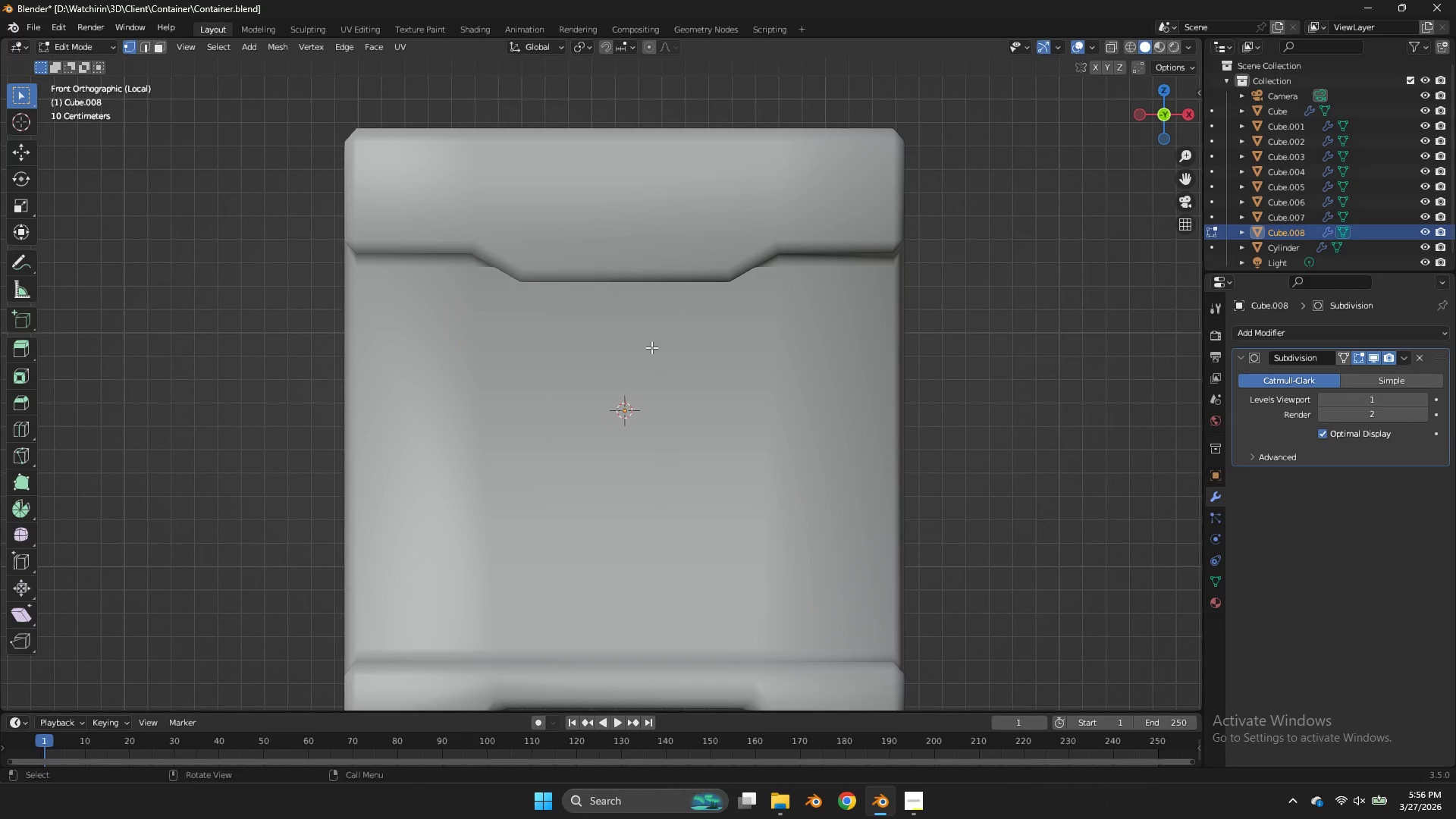 
left_click([651, 347])
 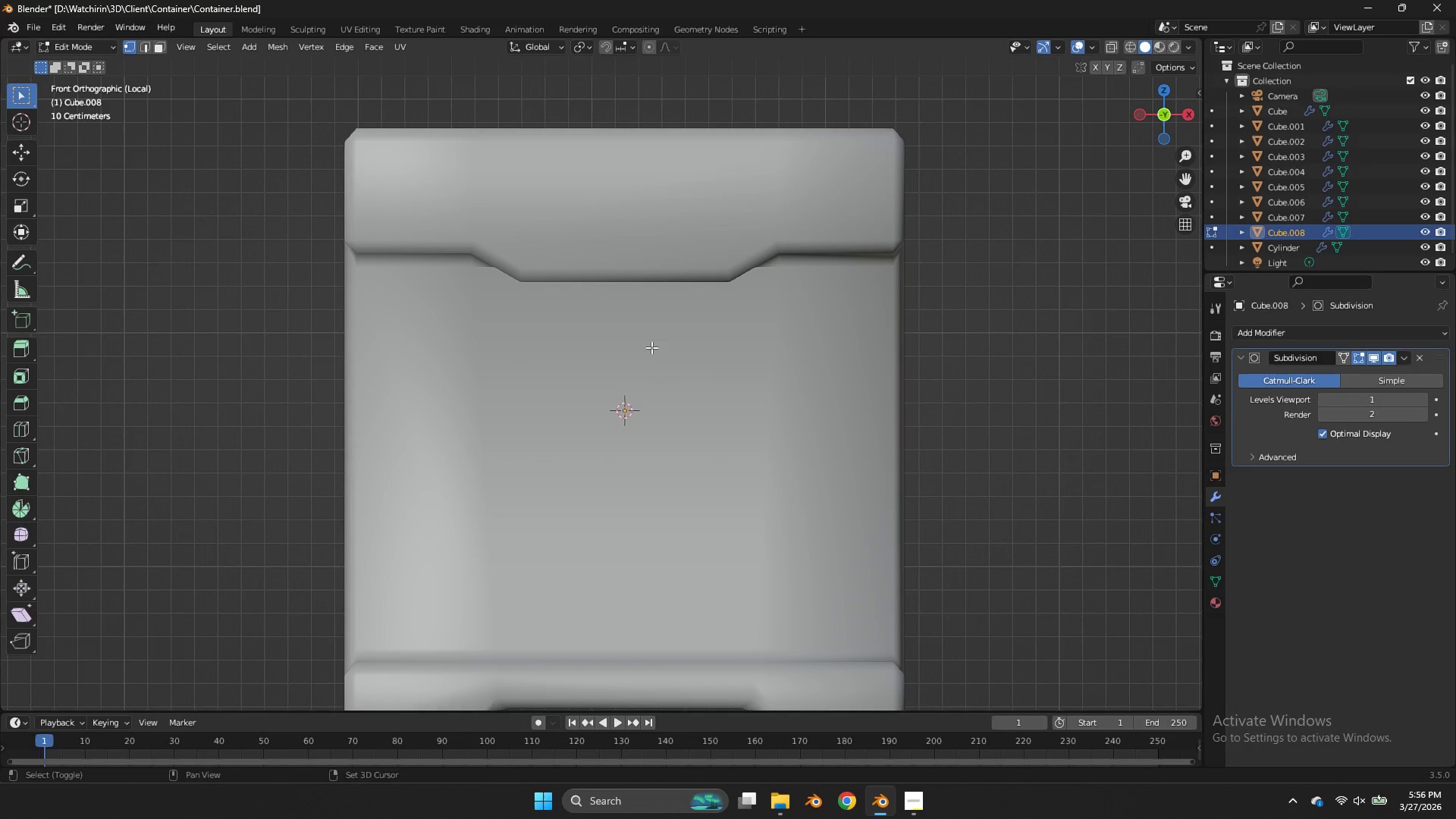 
key(Shift+ShiftLeft)
 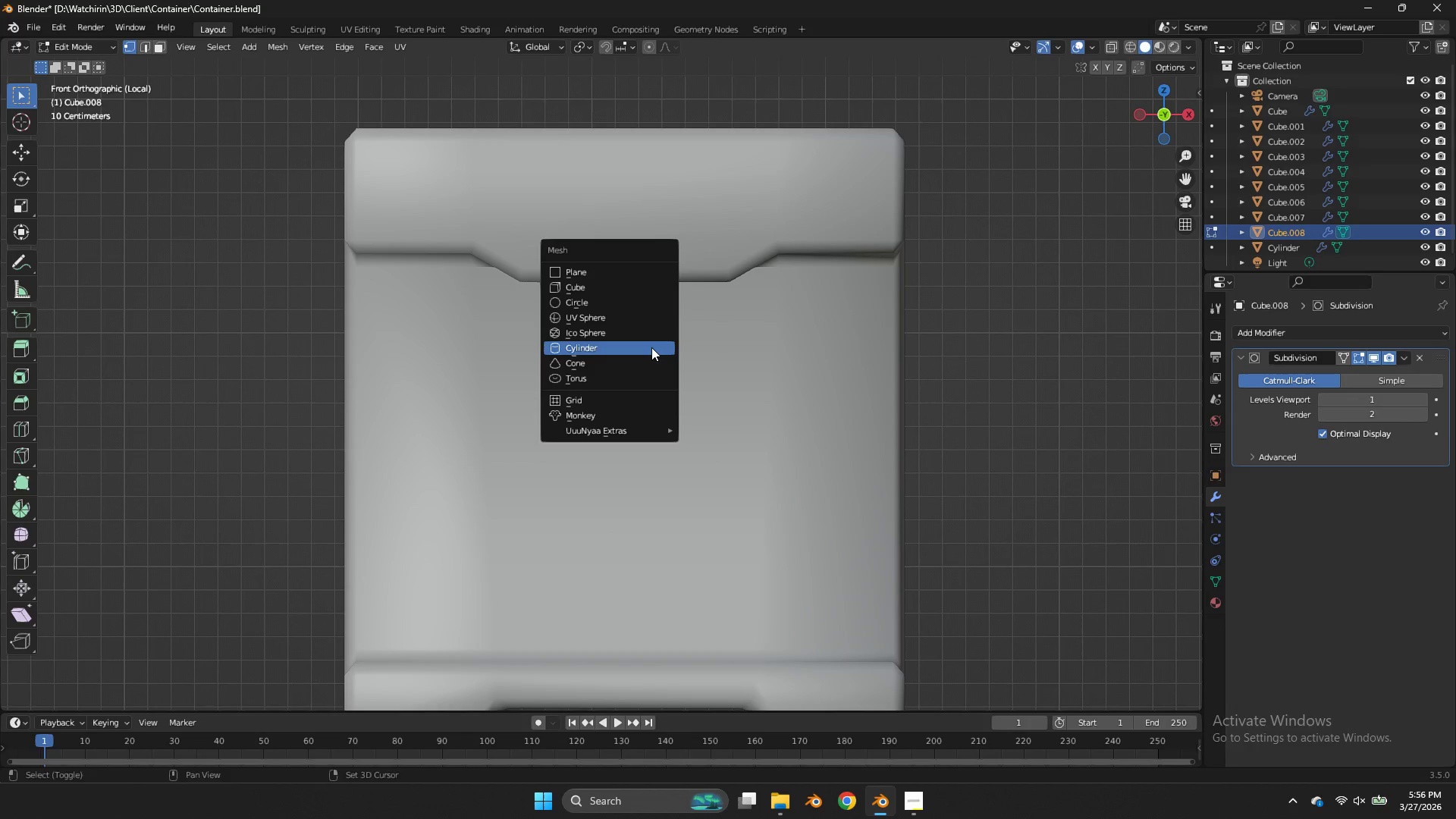 
key(Shift+A)
 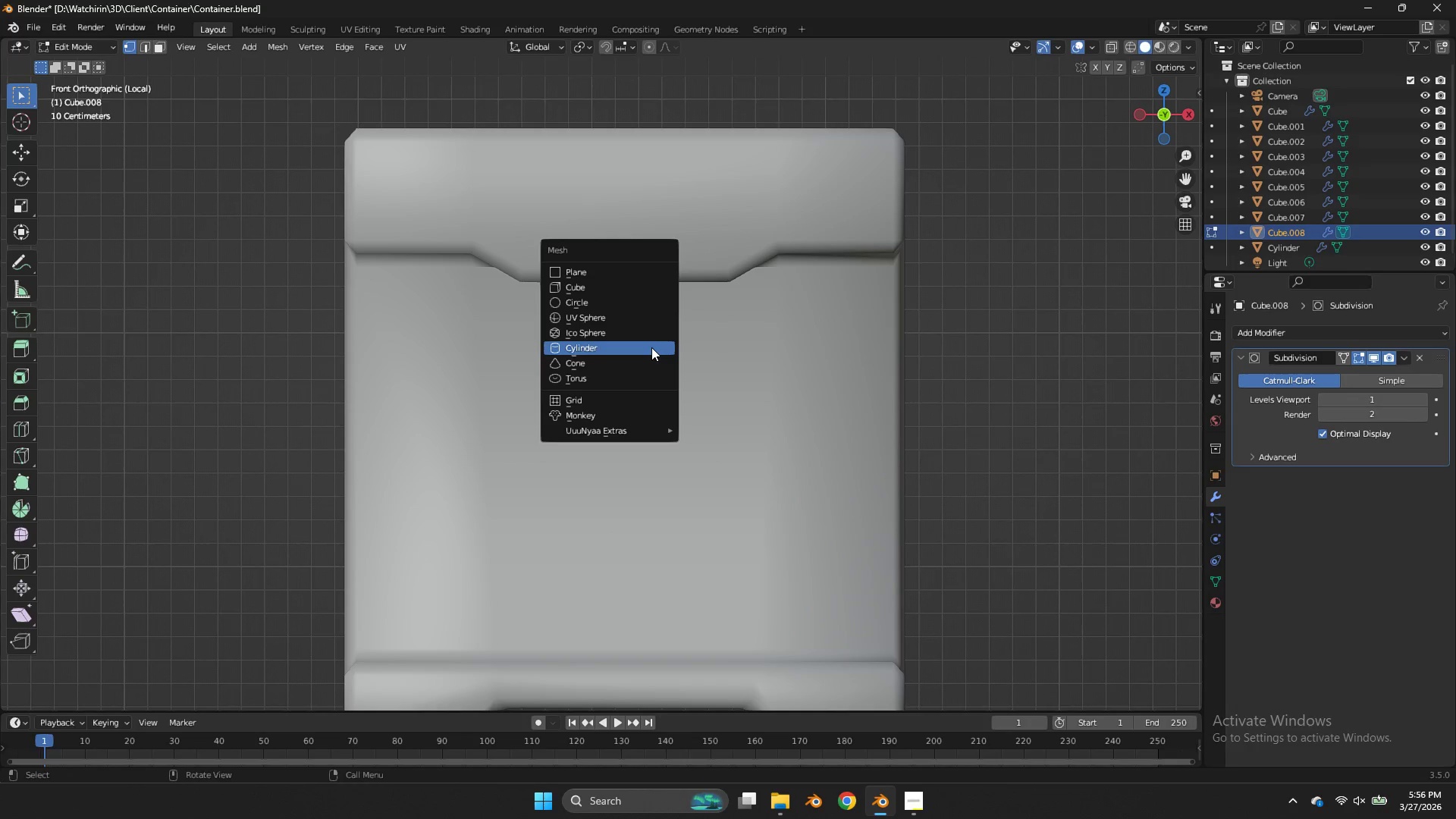 
left_click([651, 347])
 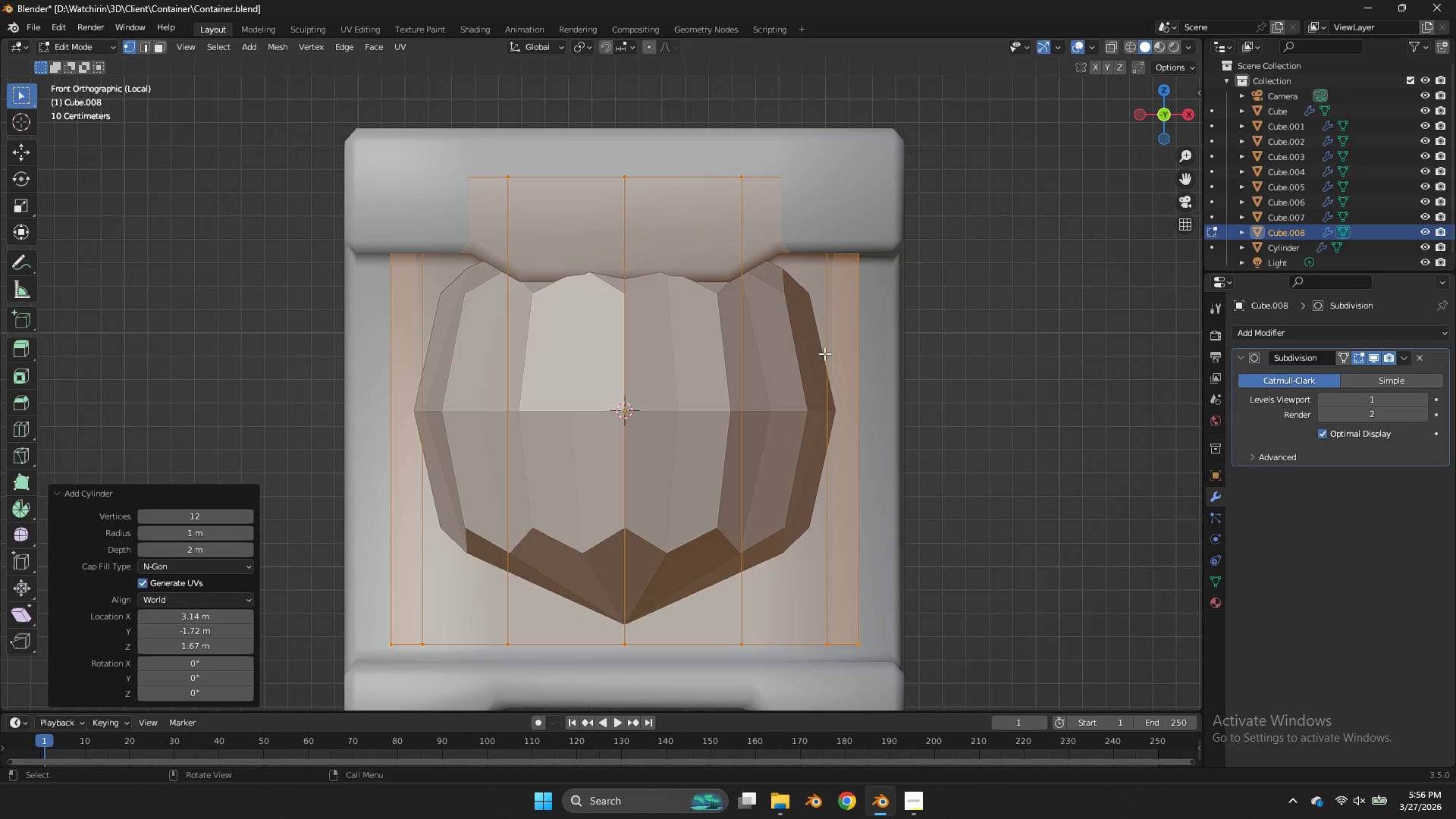 
key(S)
 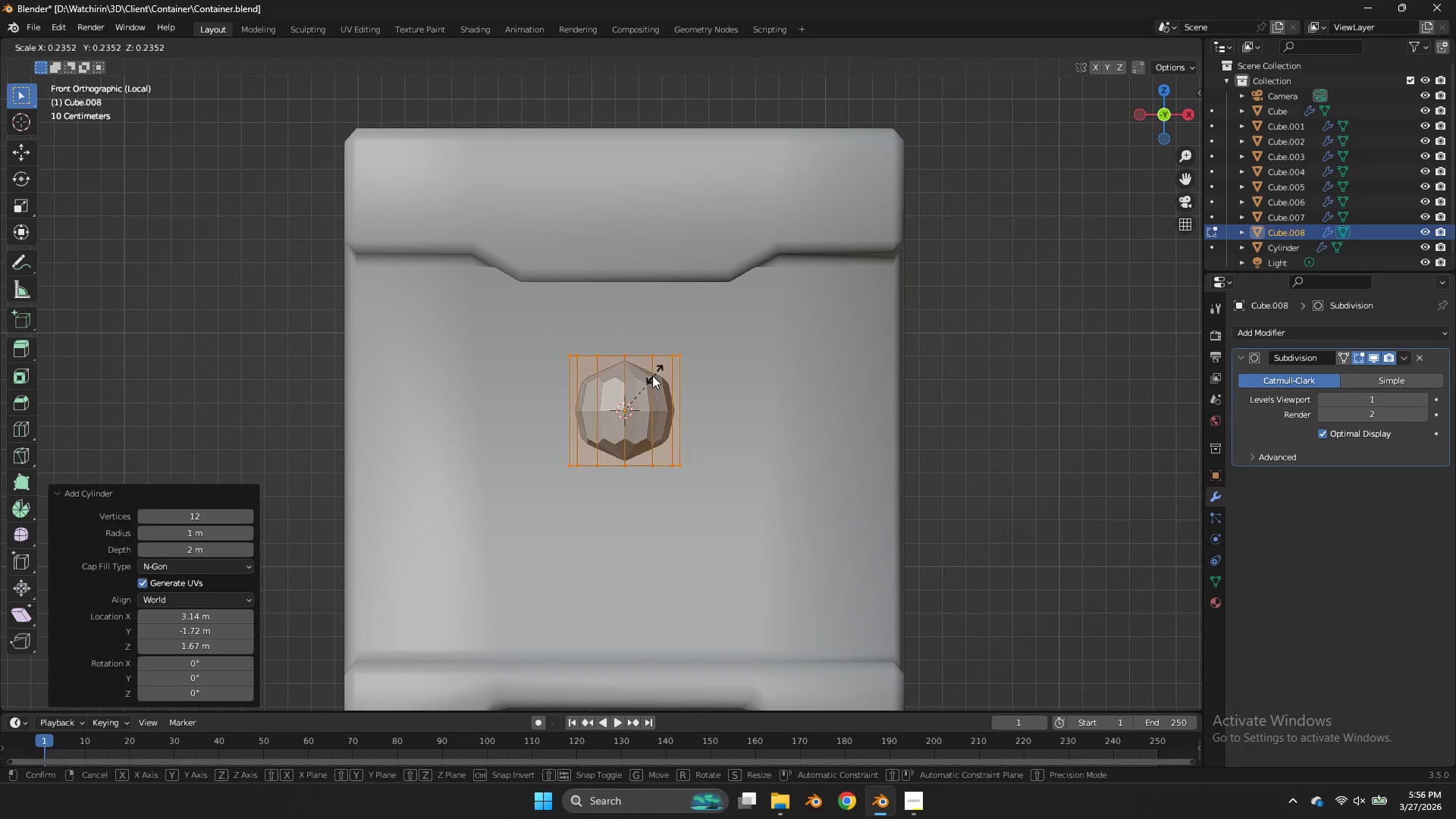 
left_click([650, 378])
 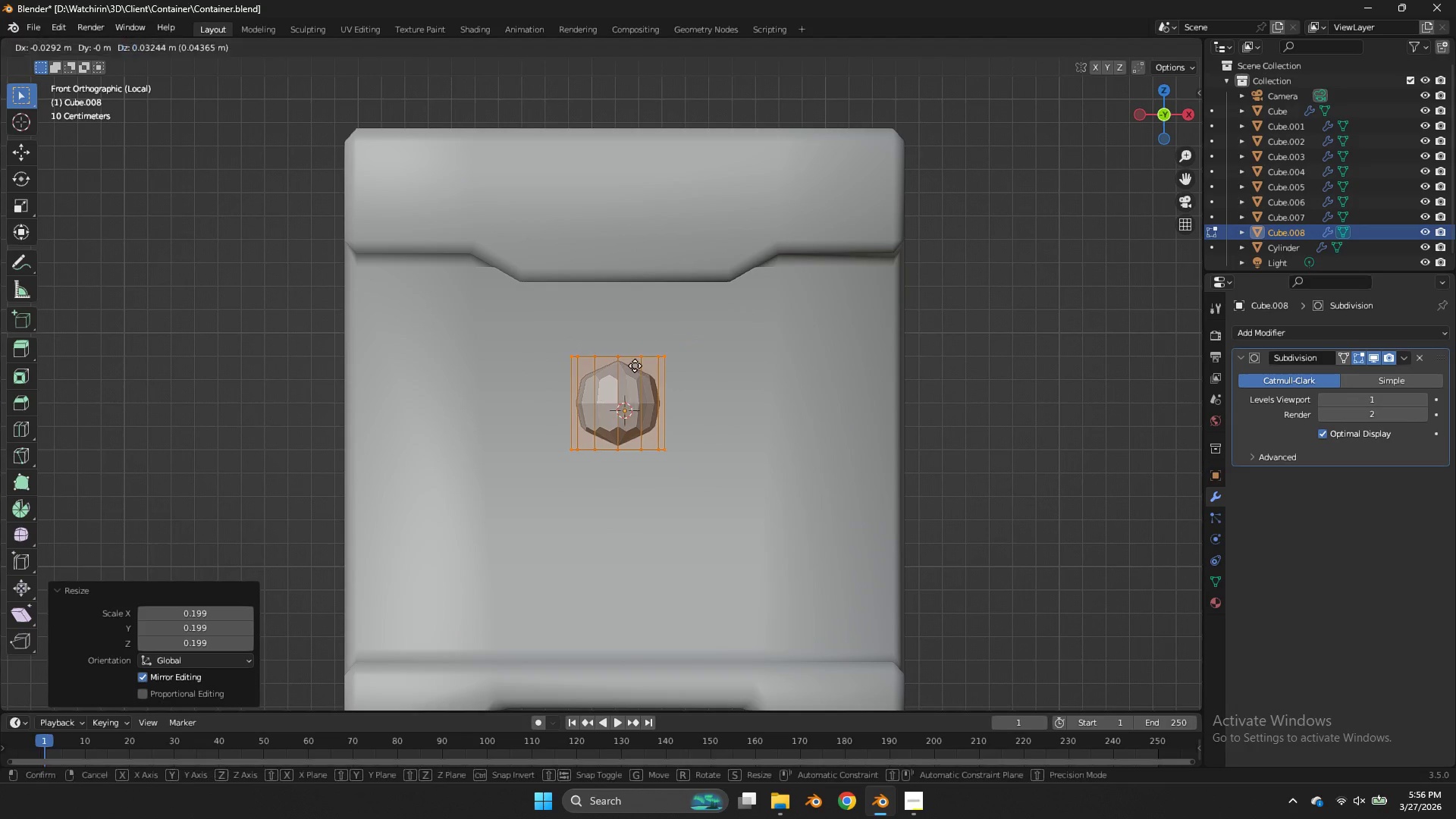 
key(G)
 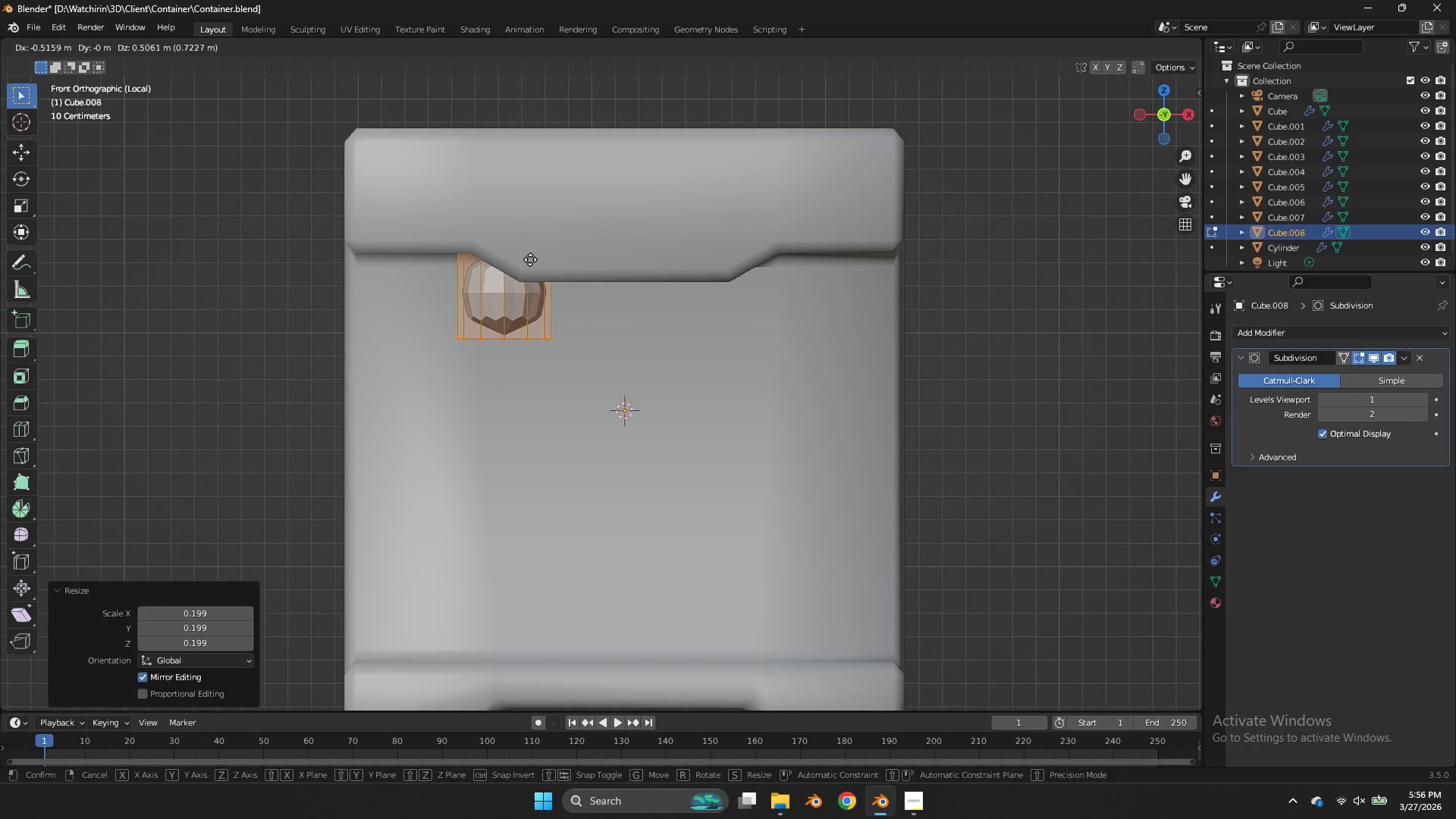 
left_click([530, 260])
 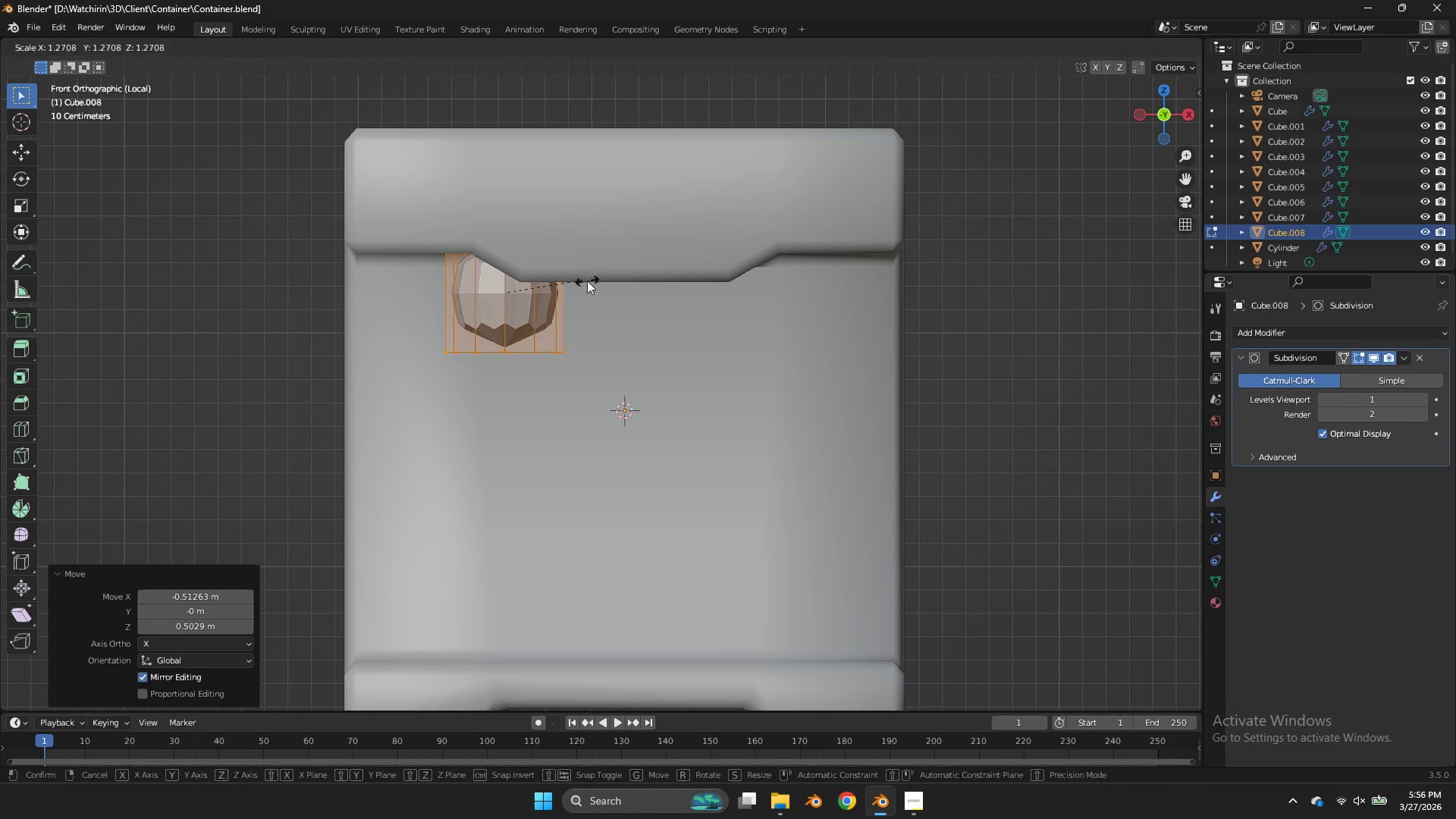 
type(sz)
 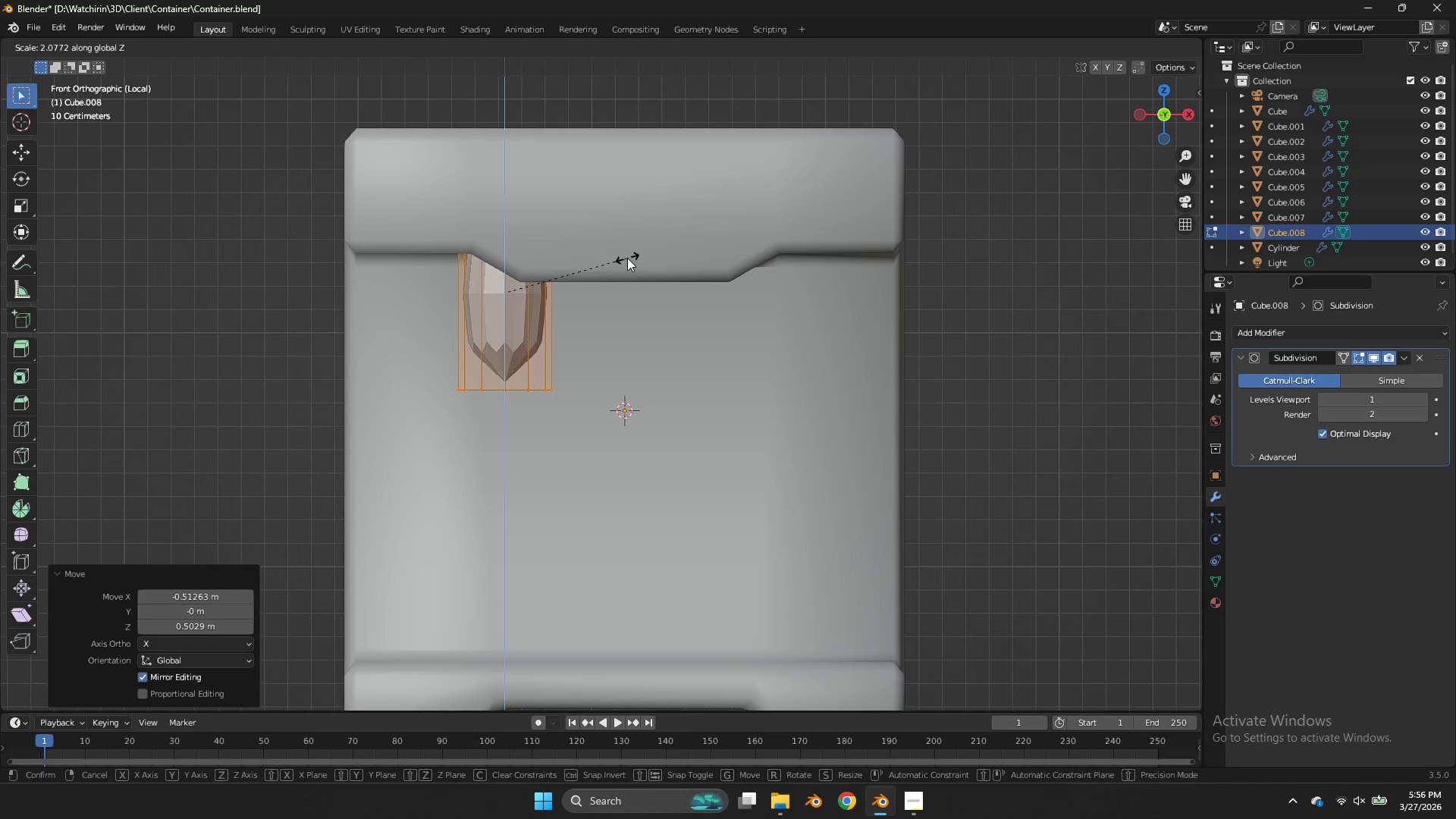 
left_click([619, 263])
 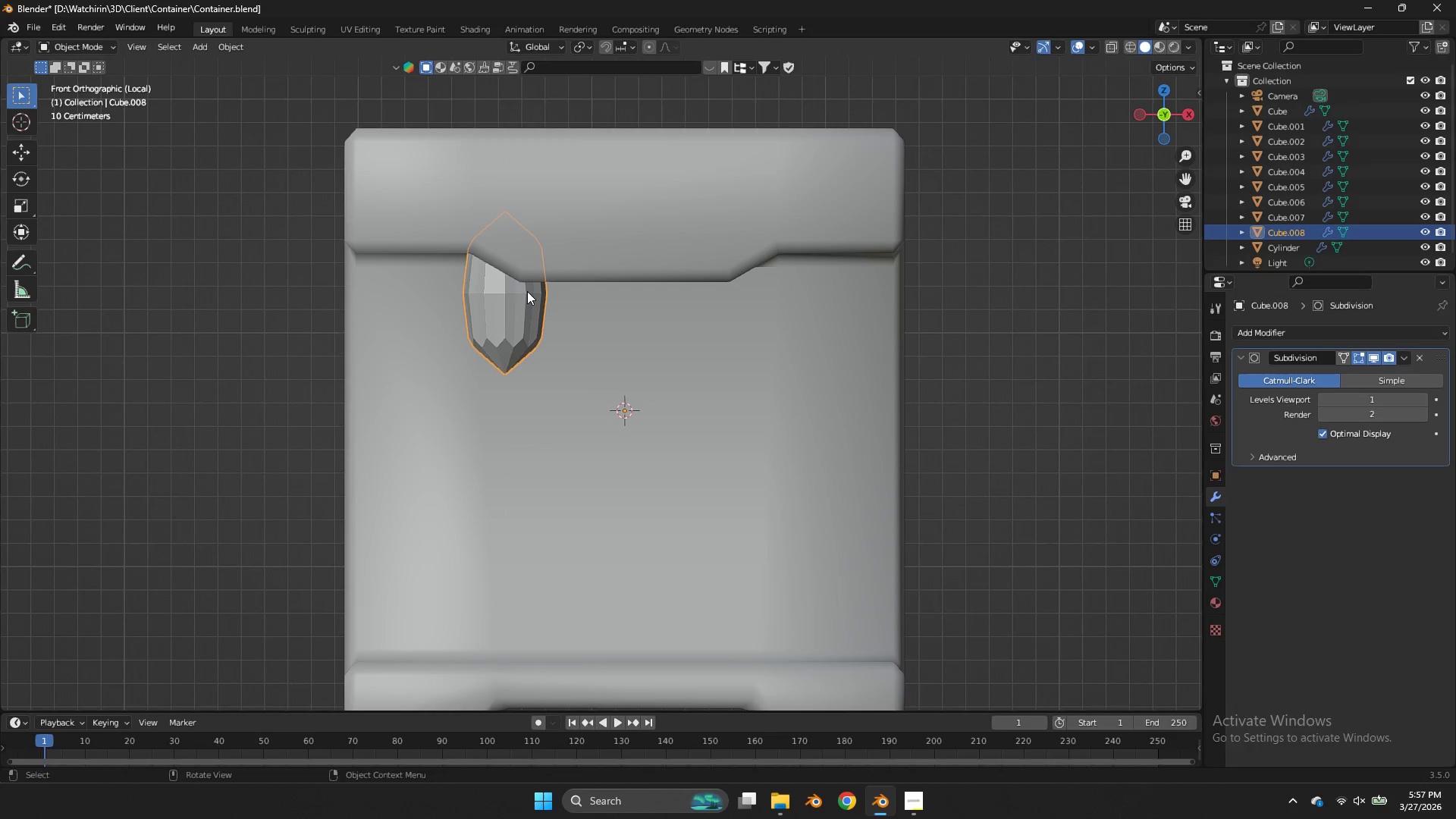 
key(Tab)
 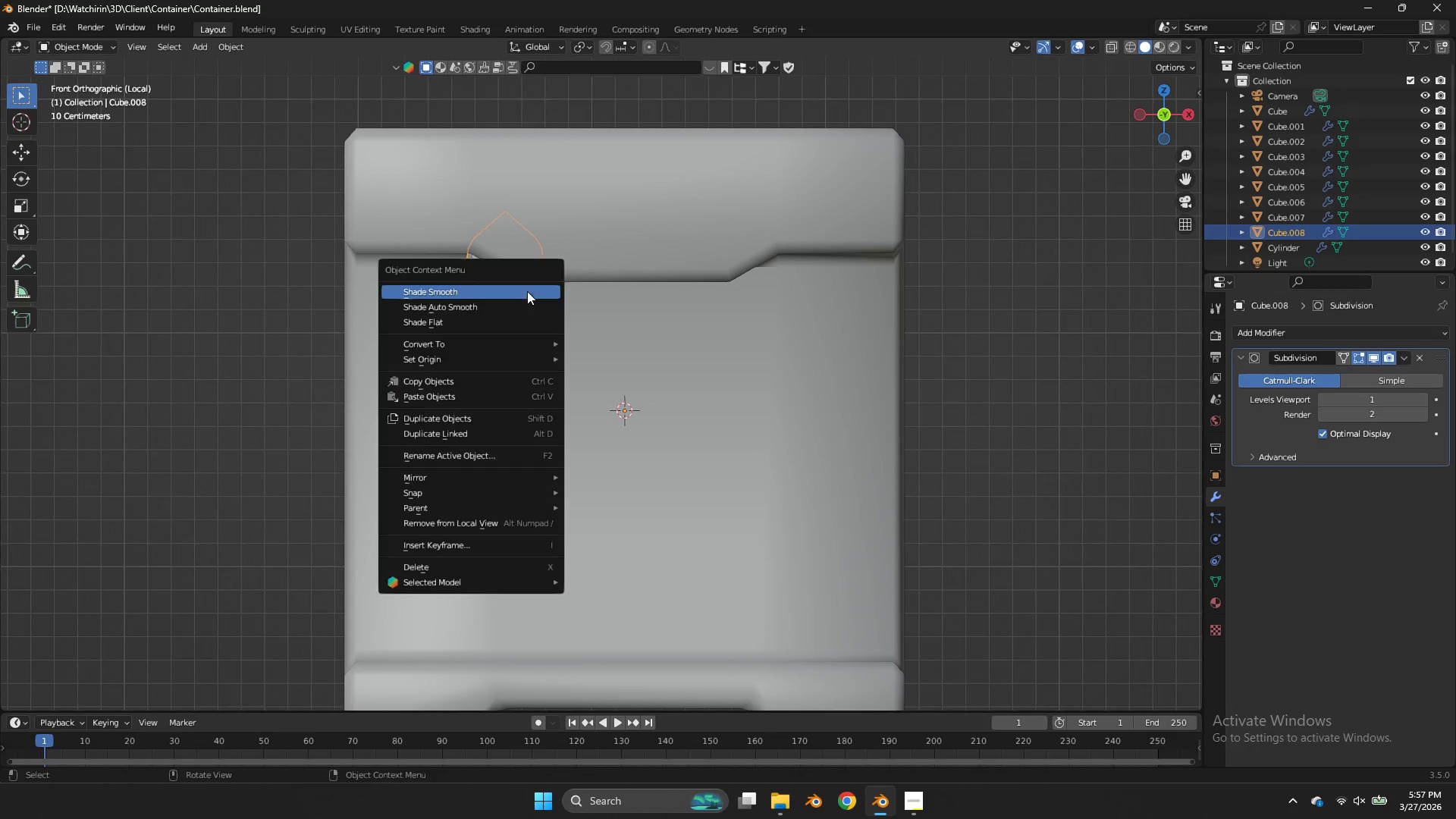 
right_click([527, 291])
 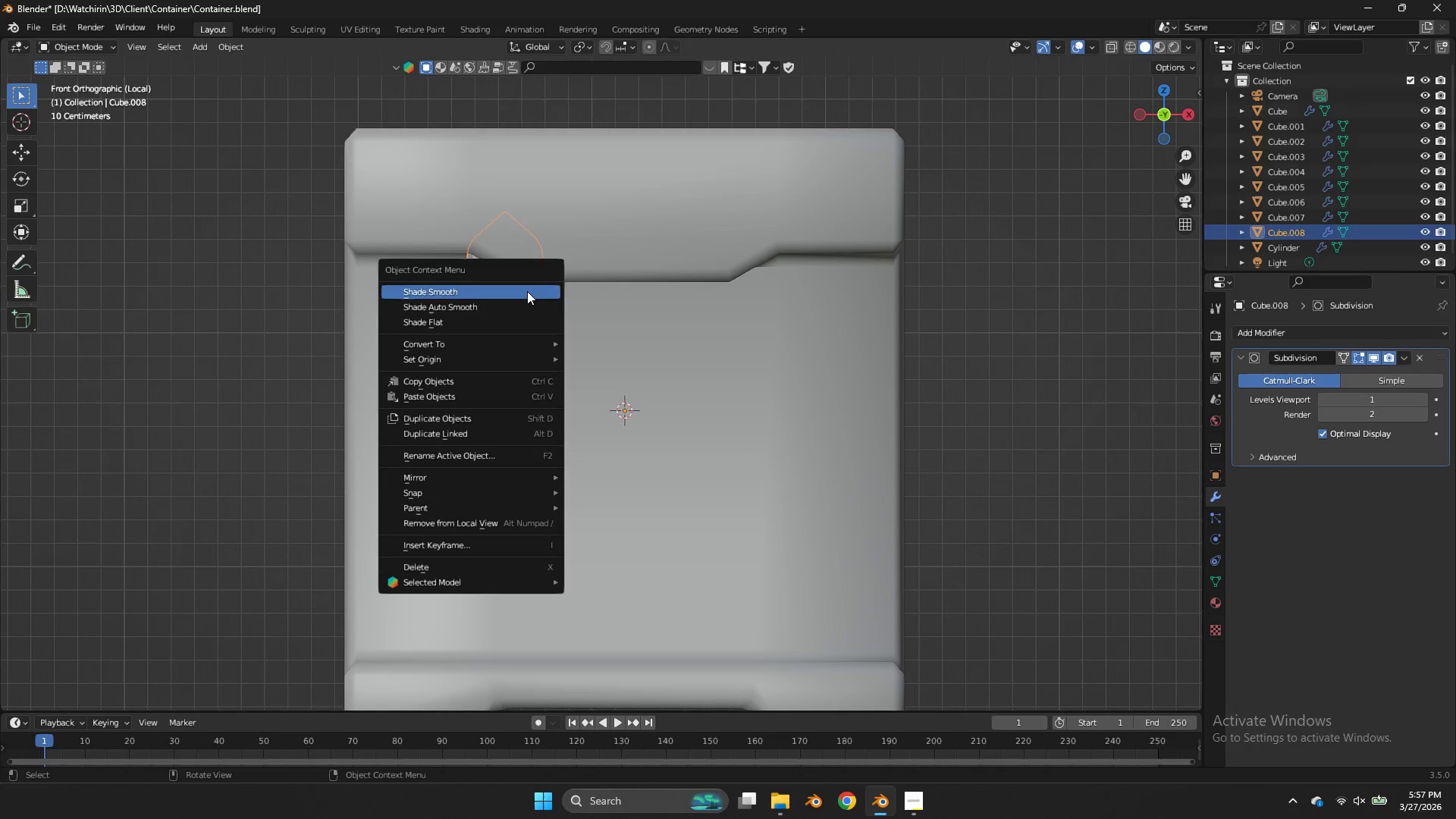 
left_click([527, 291])
 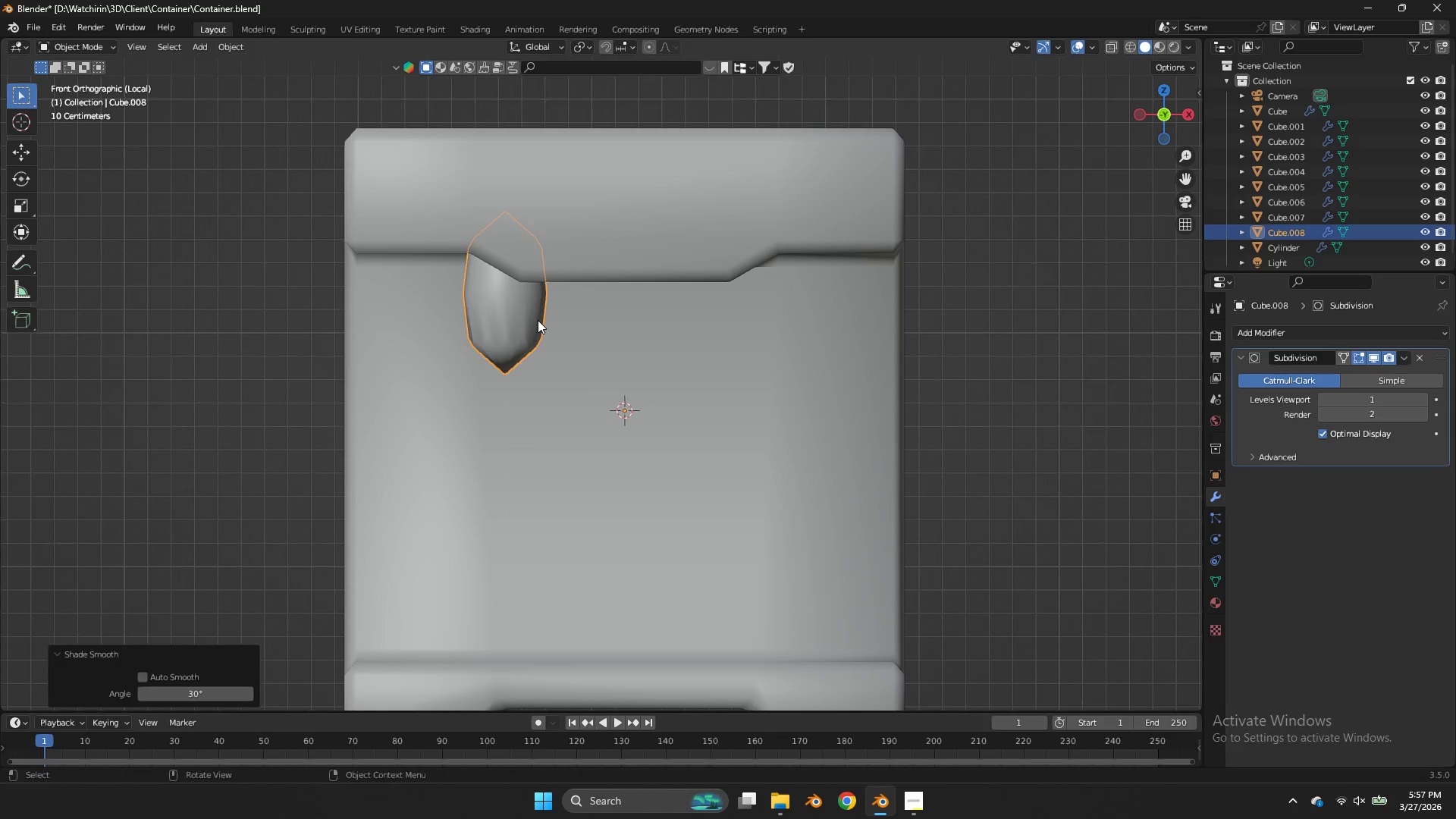 
key(Tab)
type(zEE)
 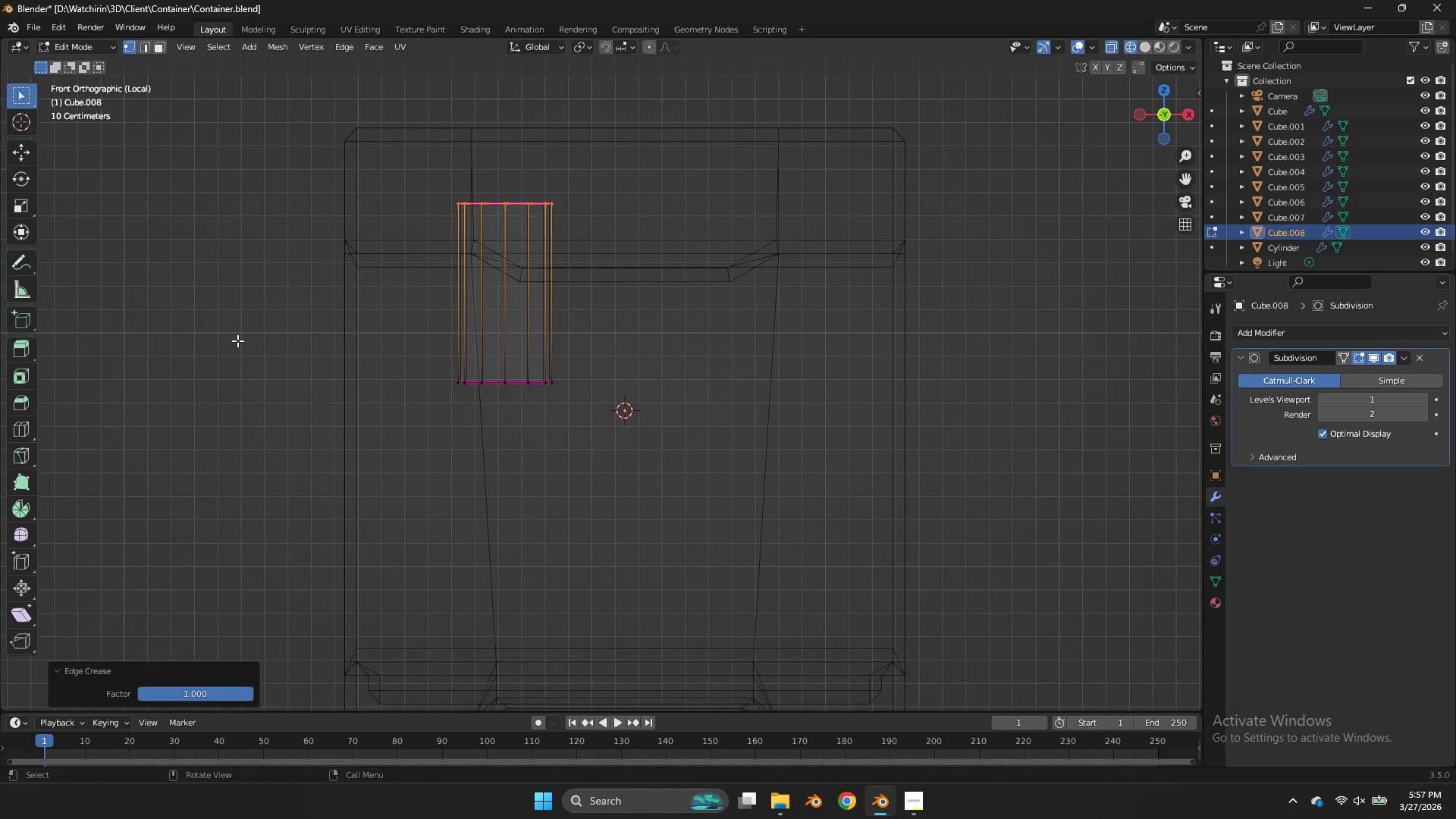 
left_click_drag(start_coordinate=[609, 336], to_coordinate=[330, 435])
 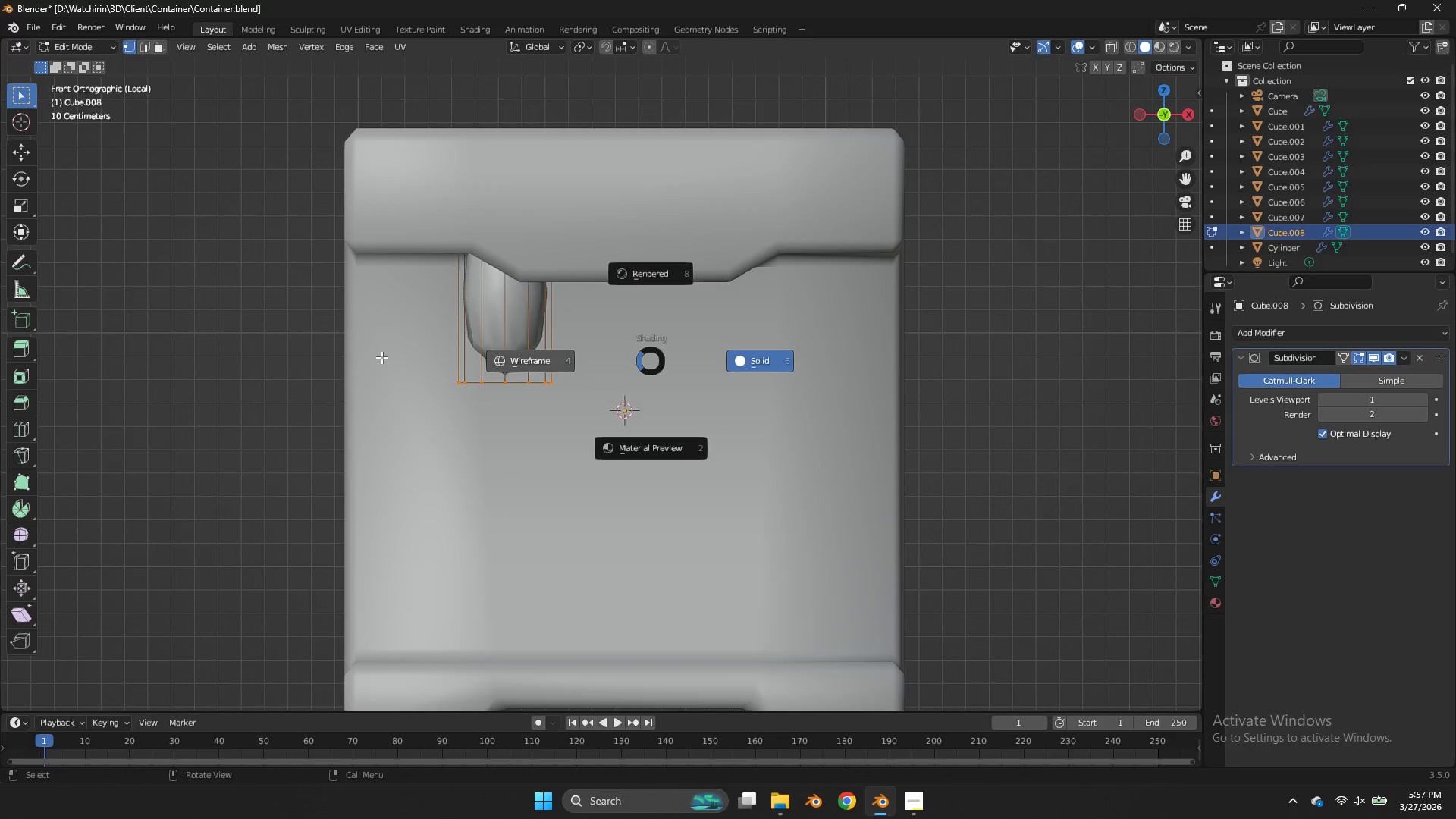 
left_click_drag(start_coordinate=[613, 344], to_coordinate=[177, 441])
 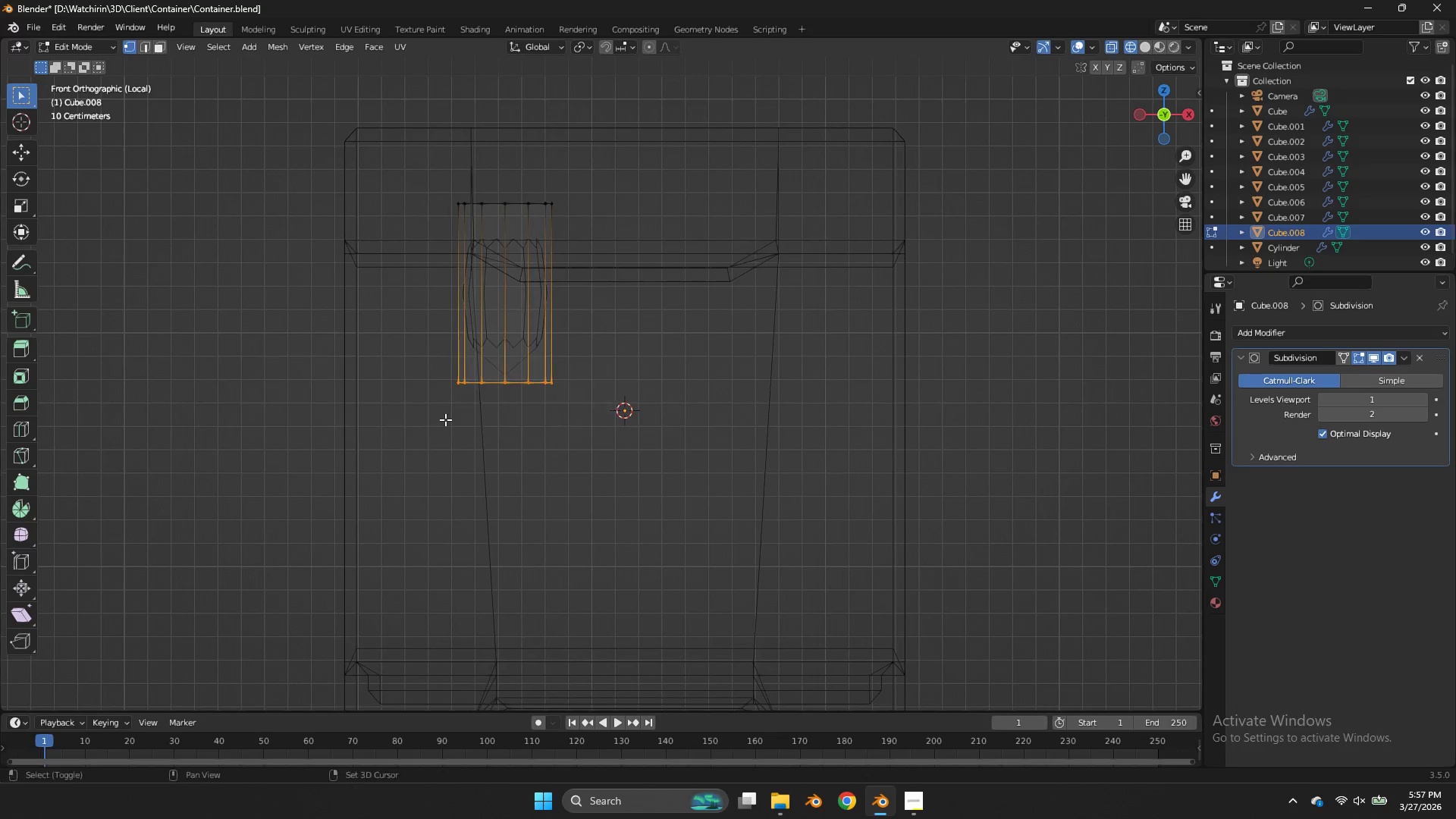 
left_click_drag(start_coordinate=[203, 463], to_coordinate=[205, 460])
 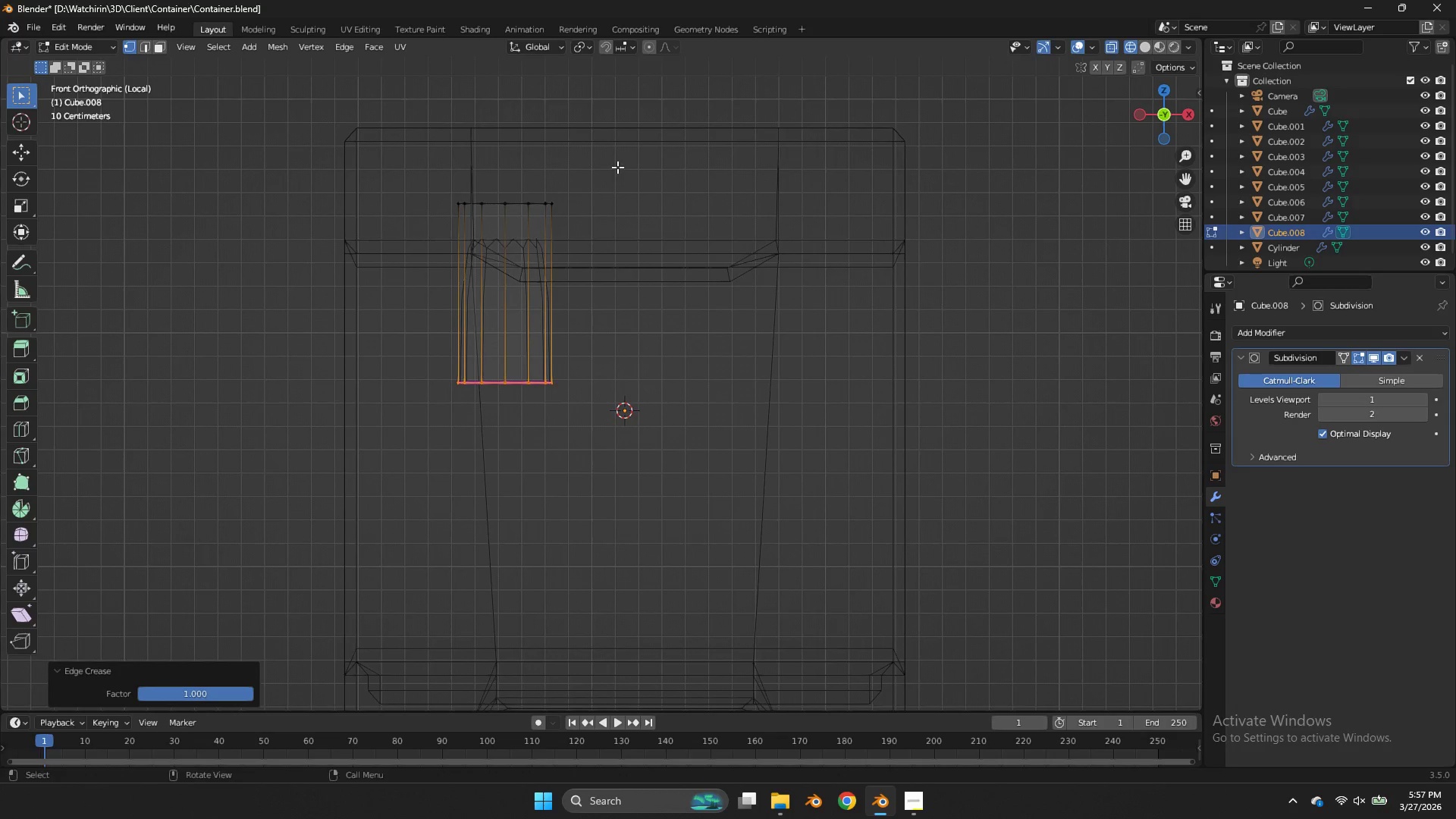 
left_click_drag(start_coordinate=[620, 165], to_coordinate=[287, 308])
 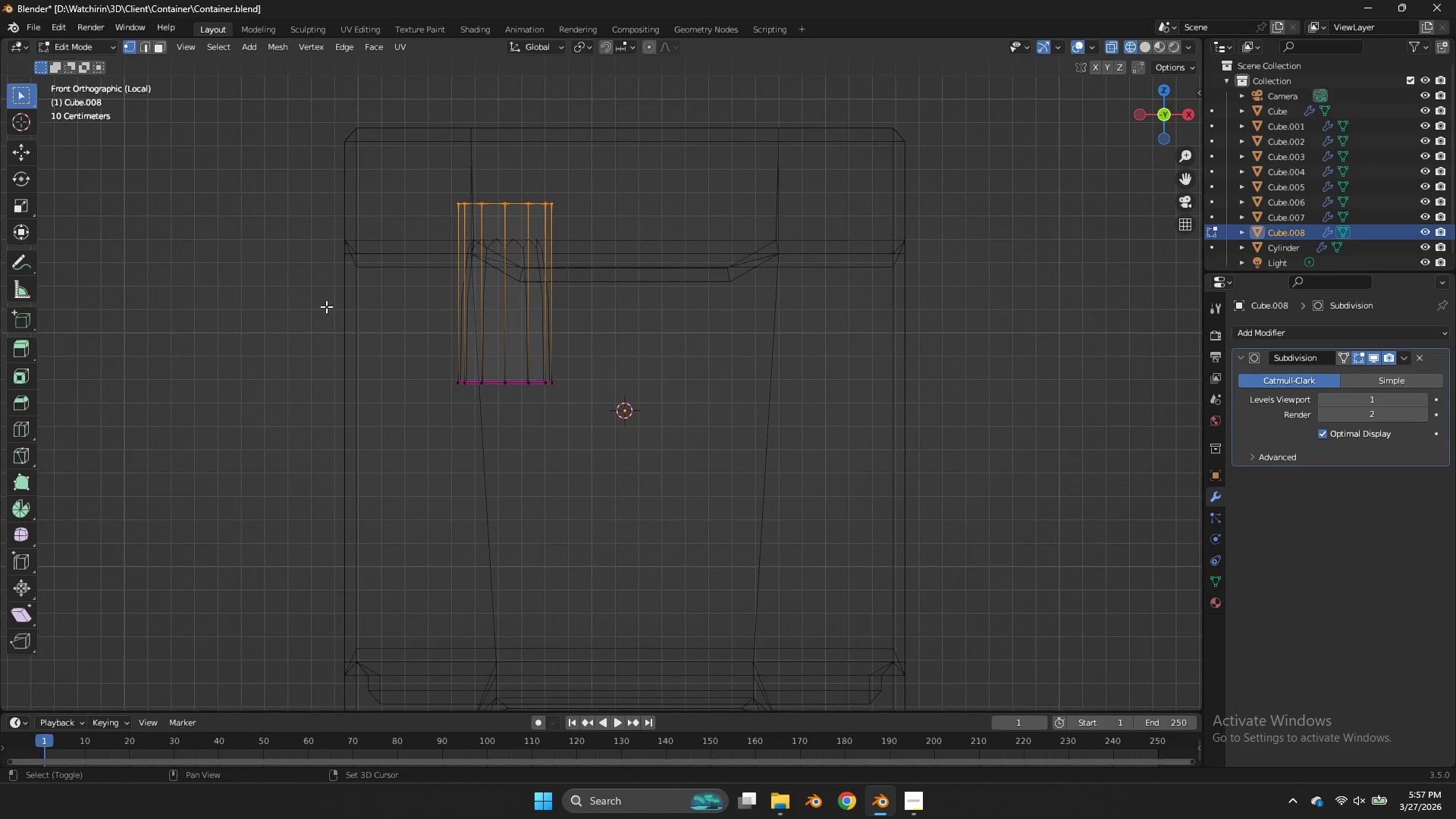 
left_click([232, 354])
 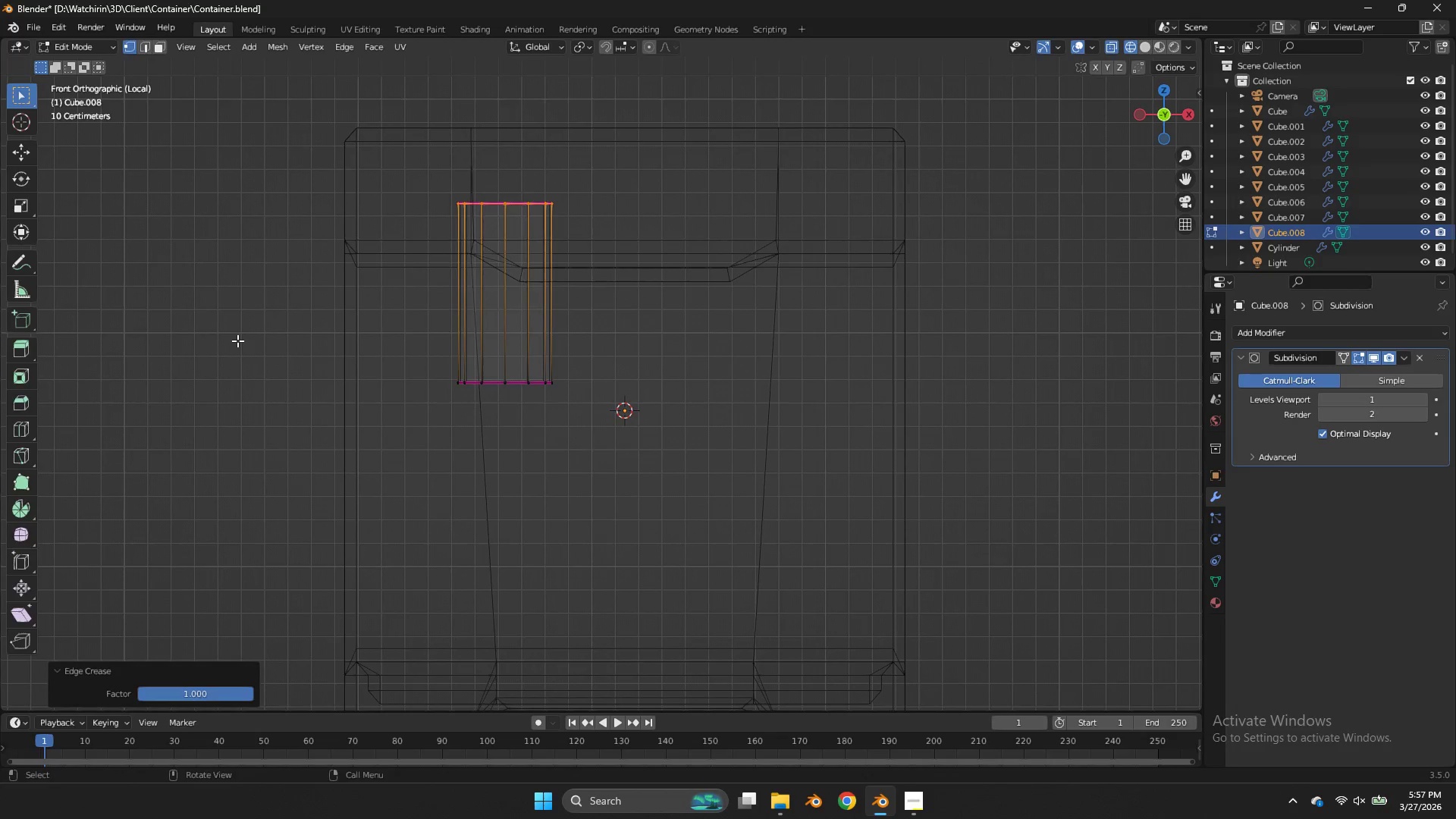 
key(Tab)
key(Tab)
type(as)
 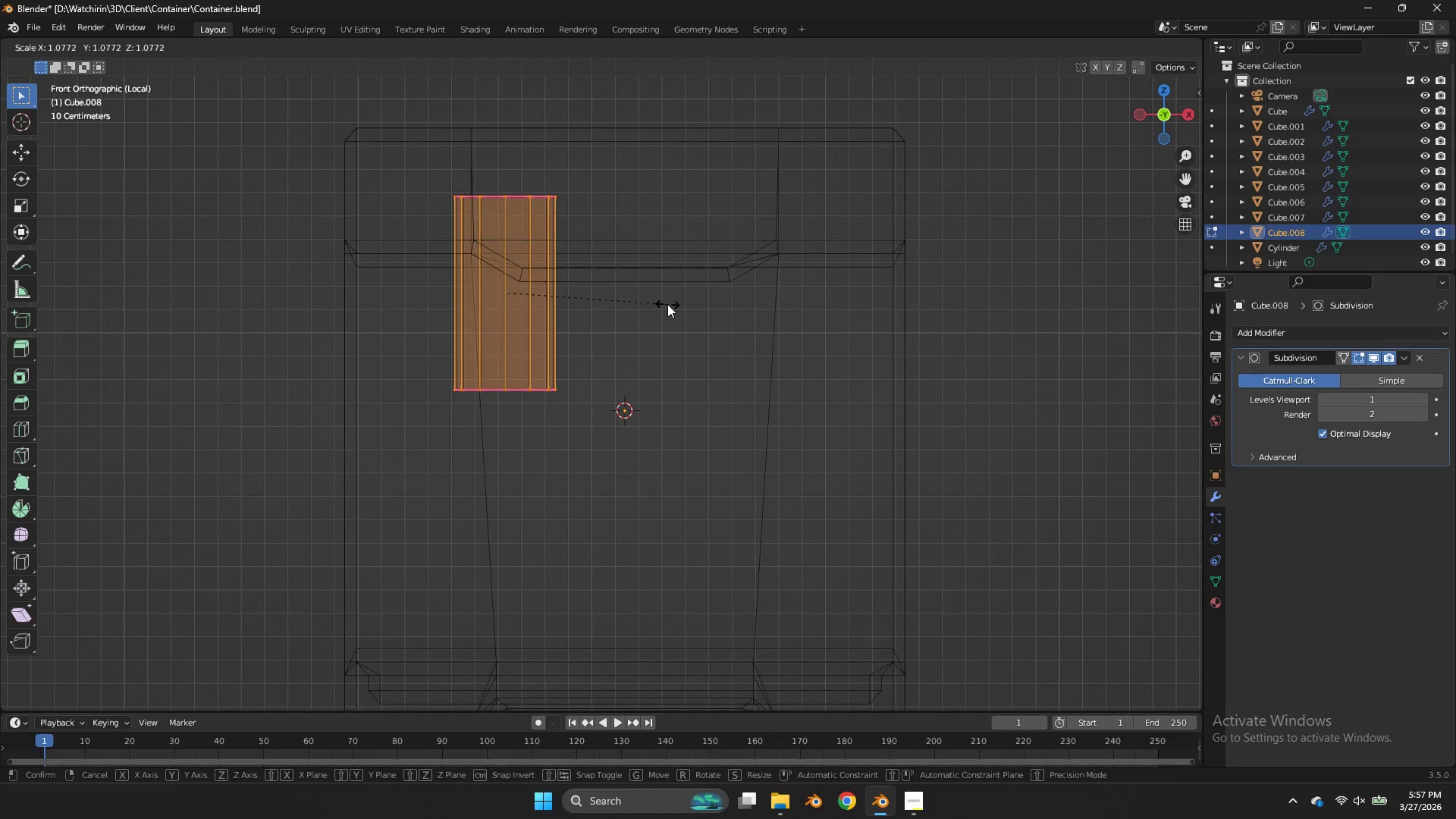 
left_click([672, 299])
 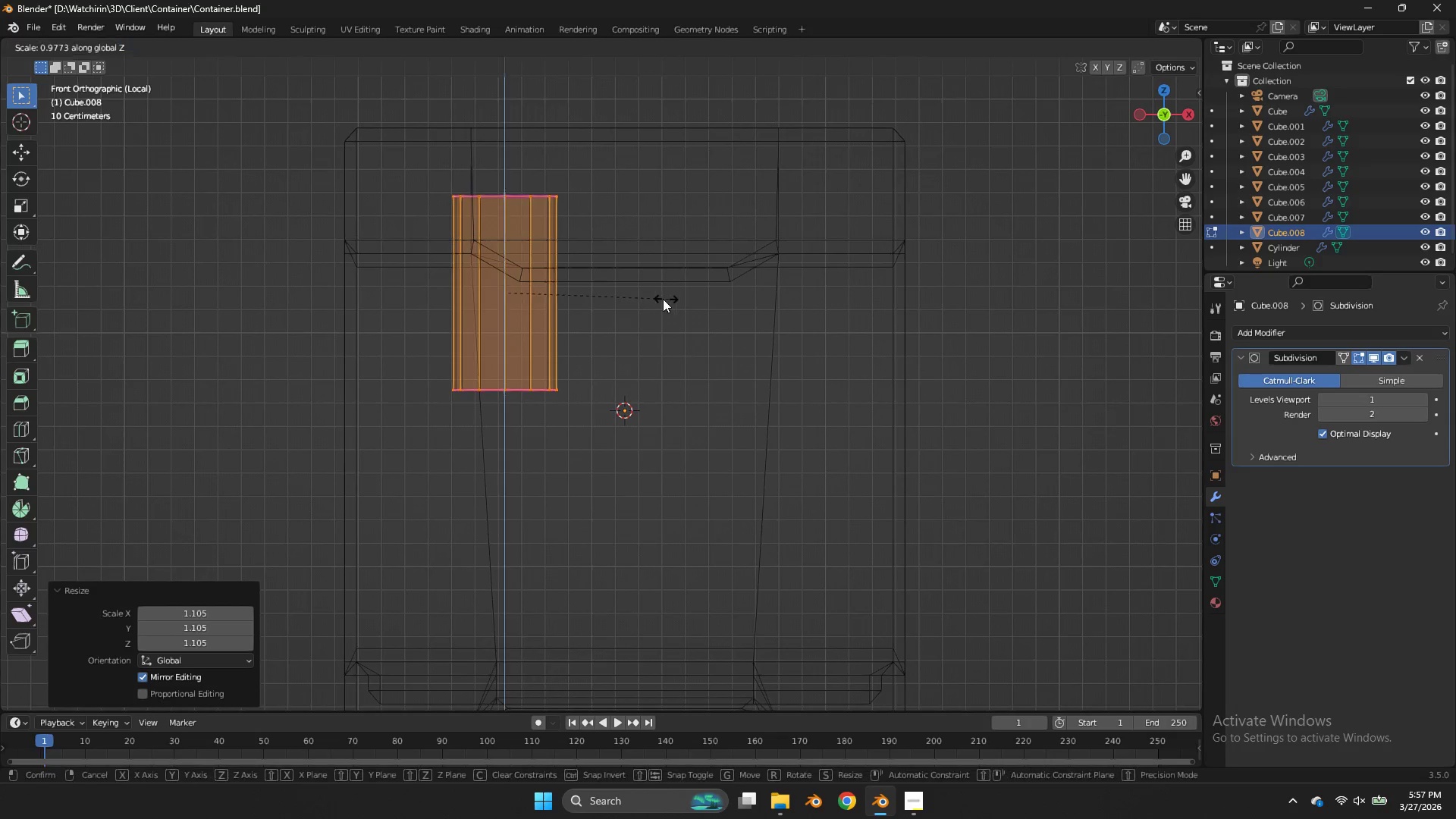 
type(sz)
 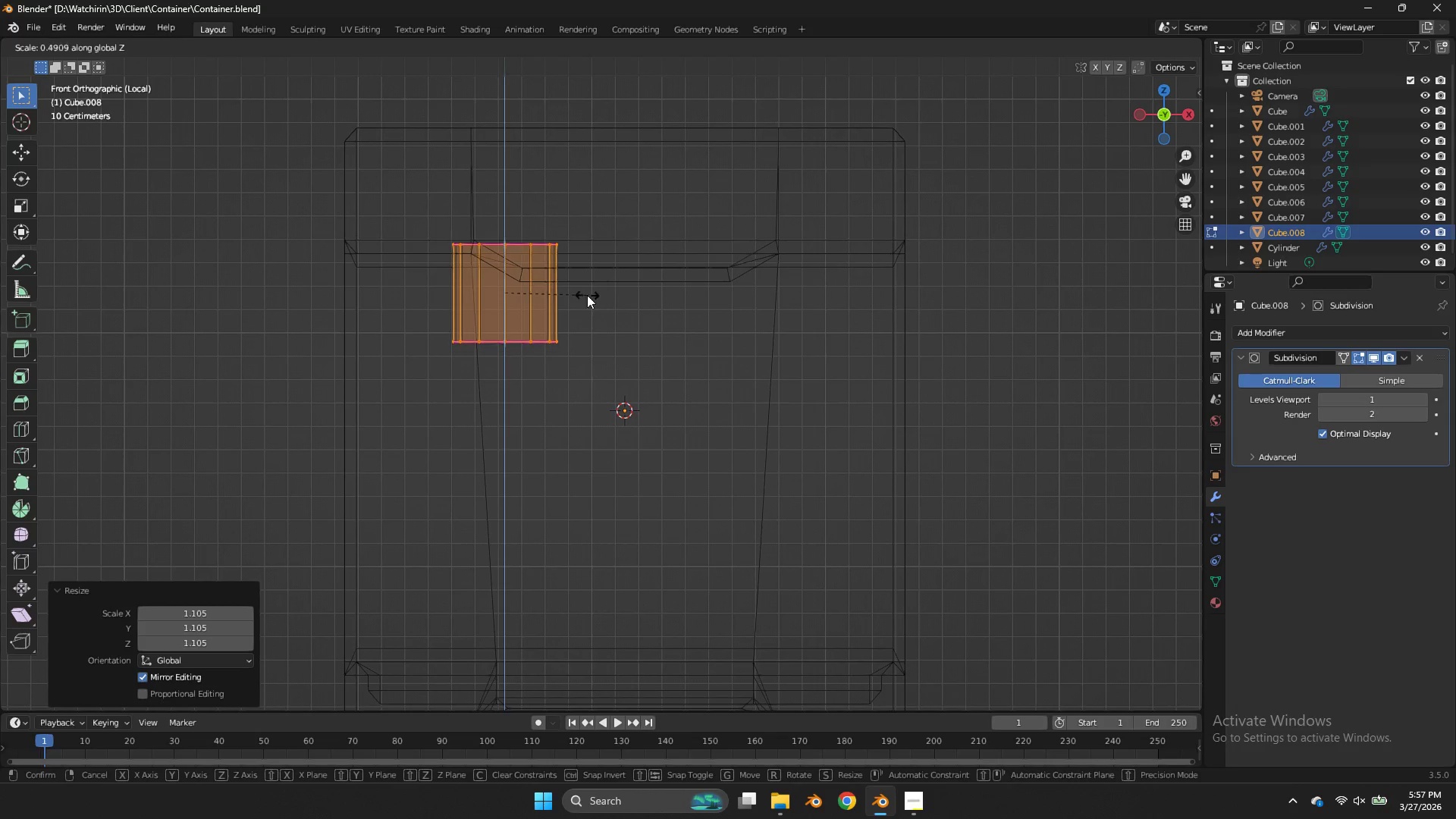 
left_click([587, 295])
 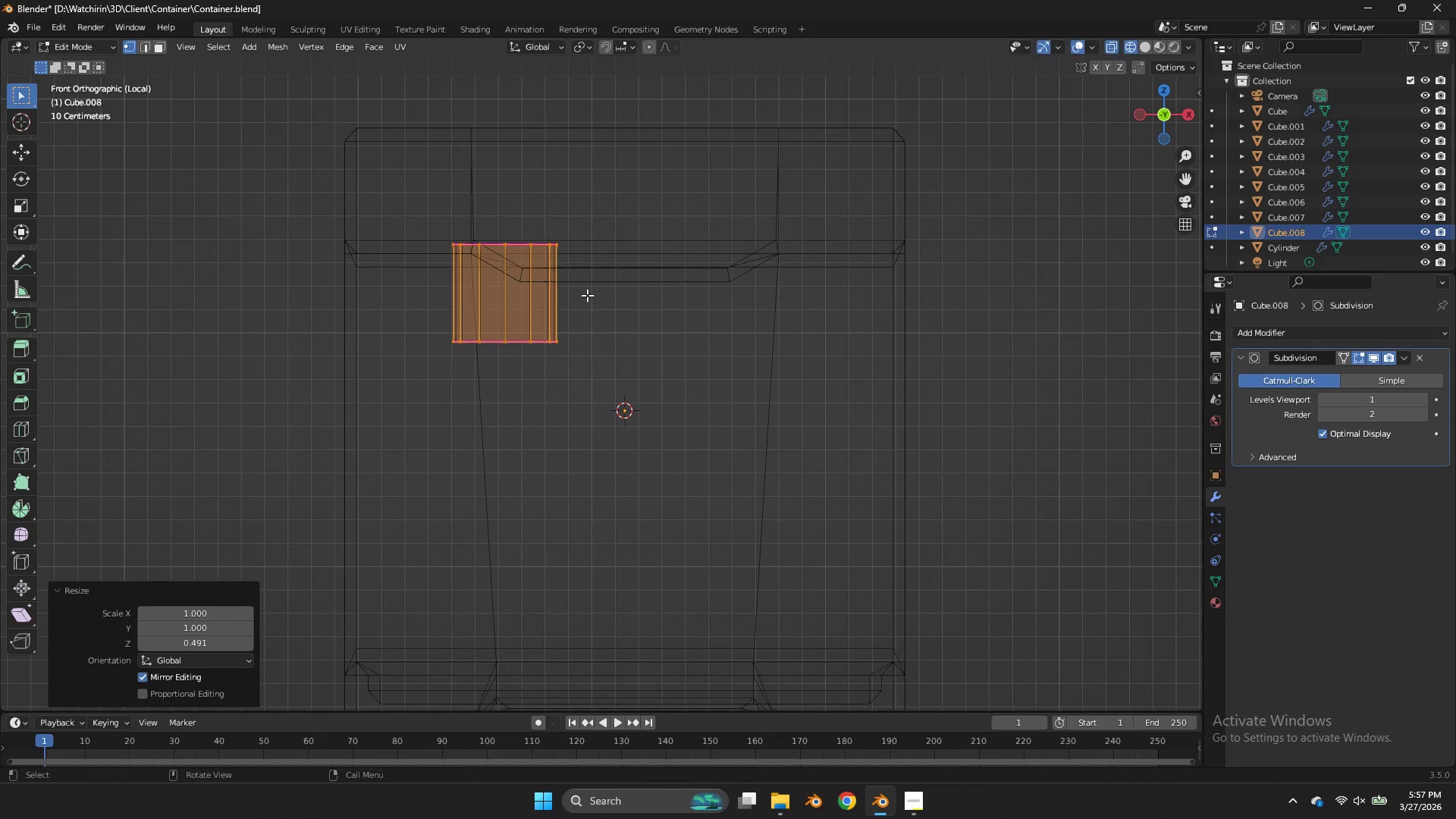 
key(S)
 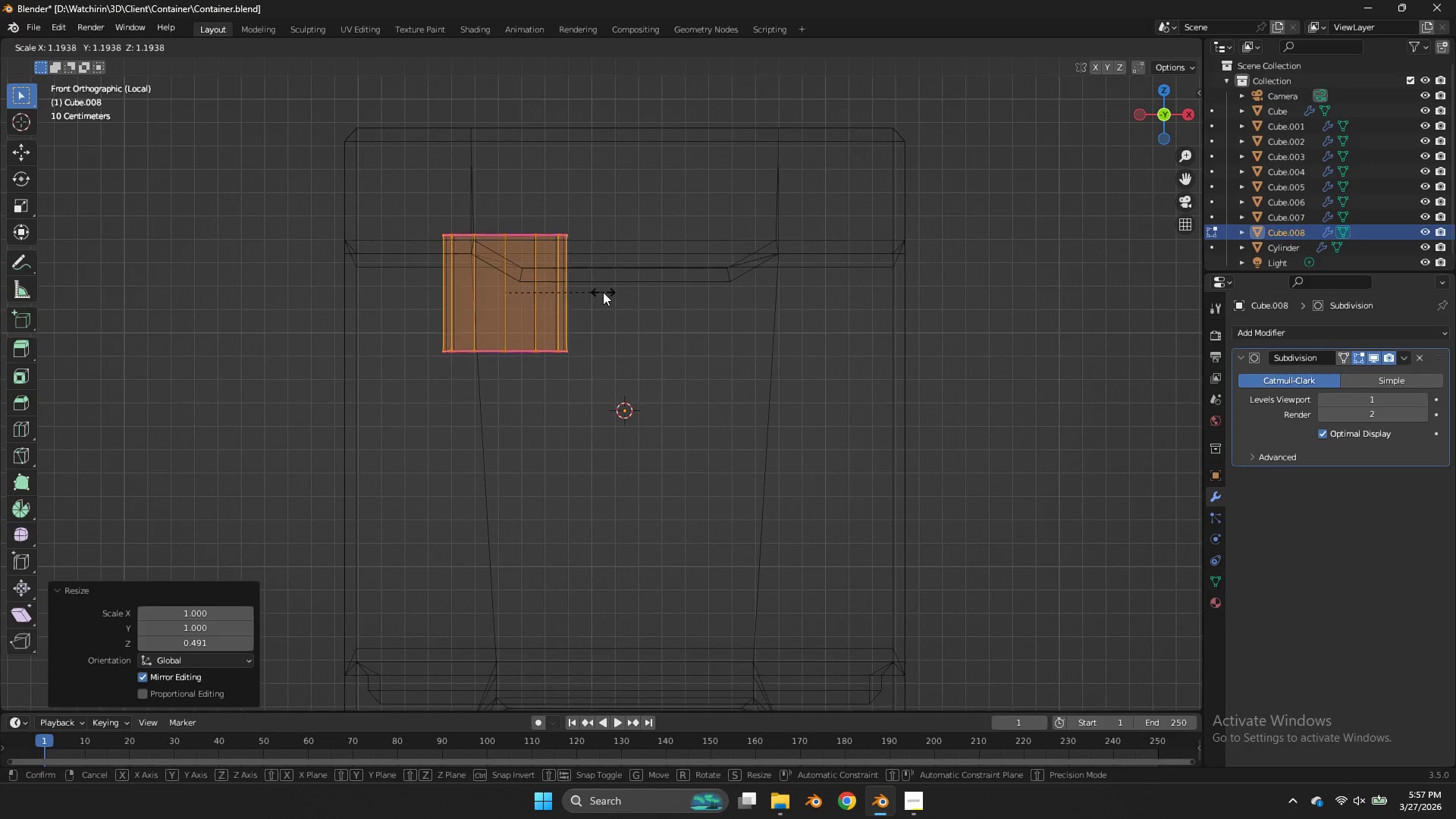 
left_click([603, 292])
 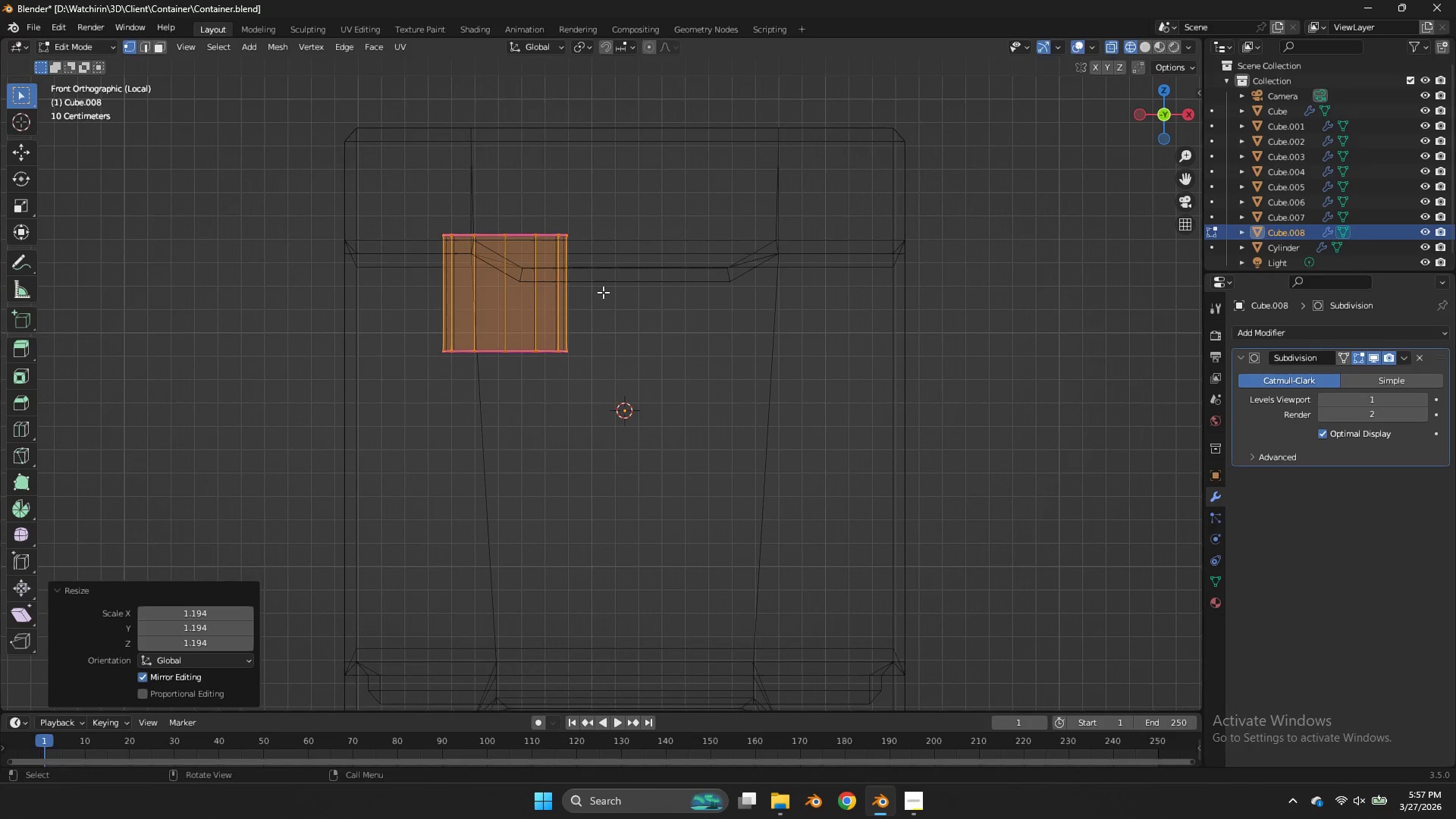 
type(gz)
 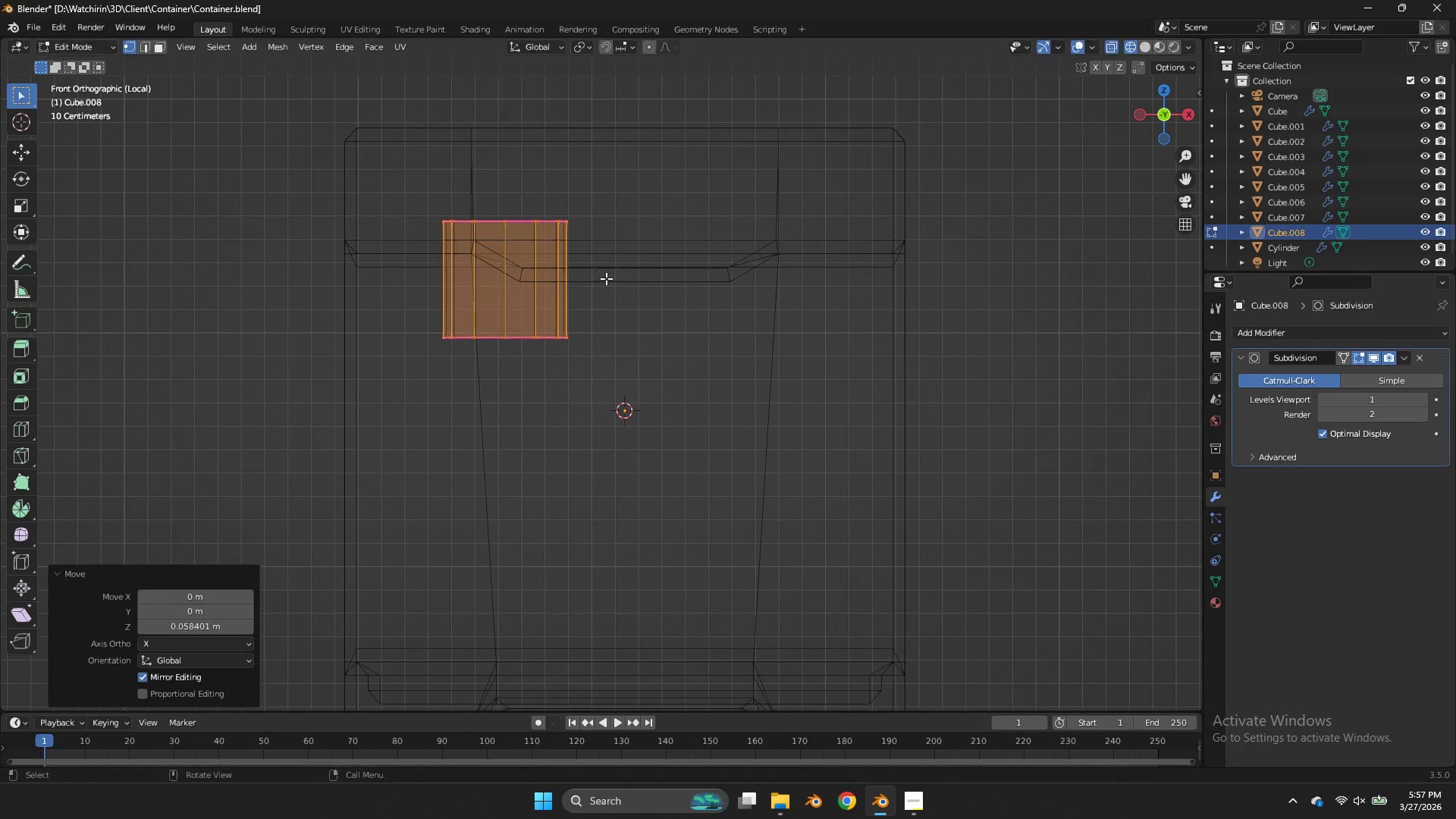 
left_click([606, 278])
 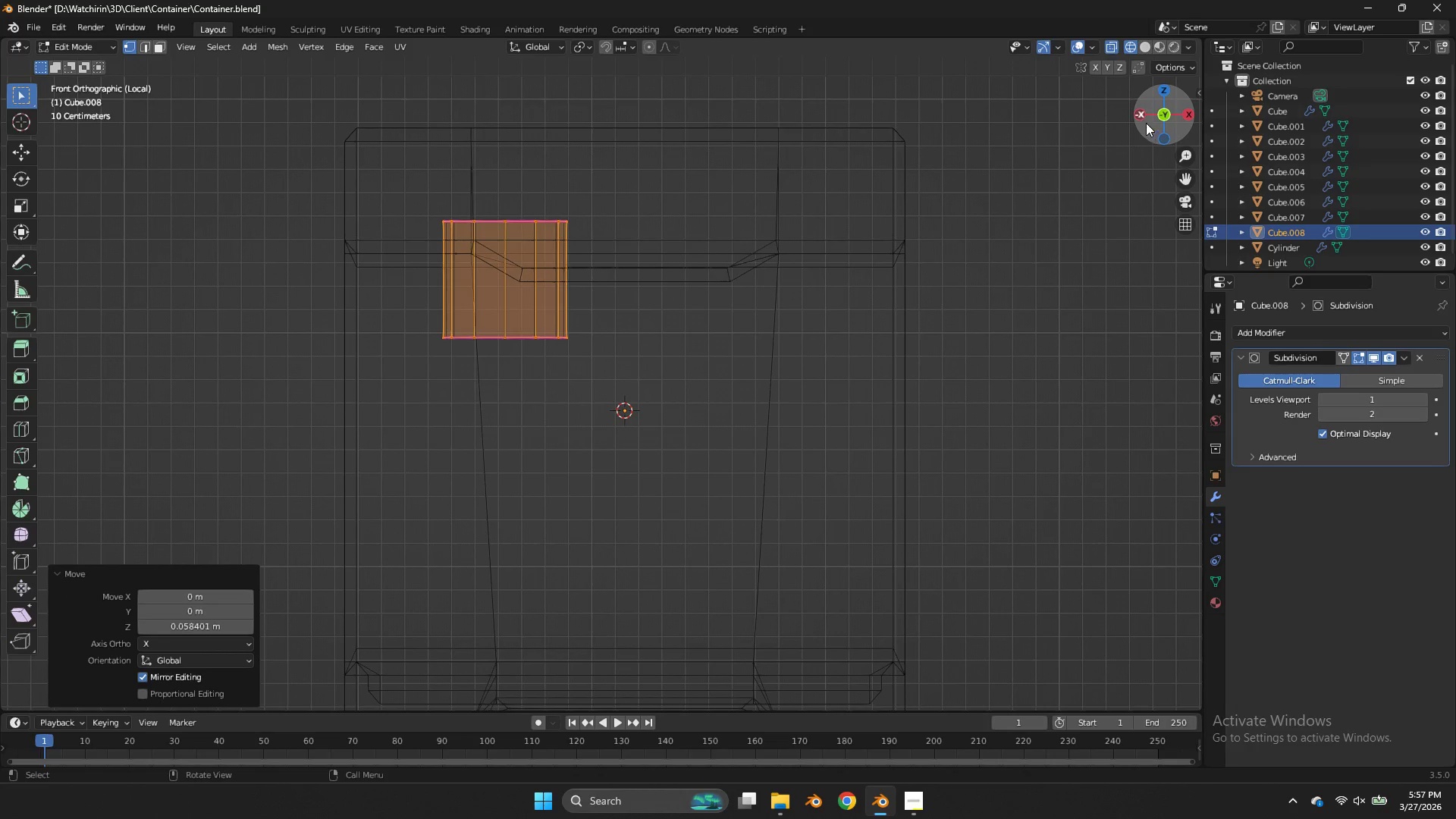 
left_click([1143, 122])
 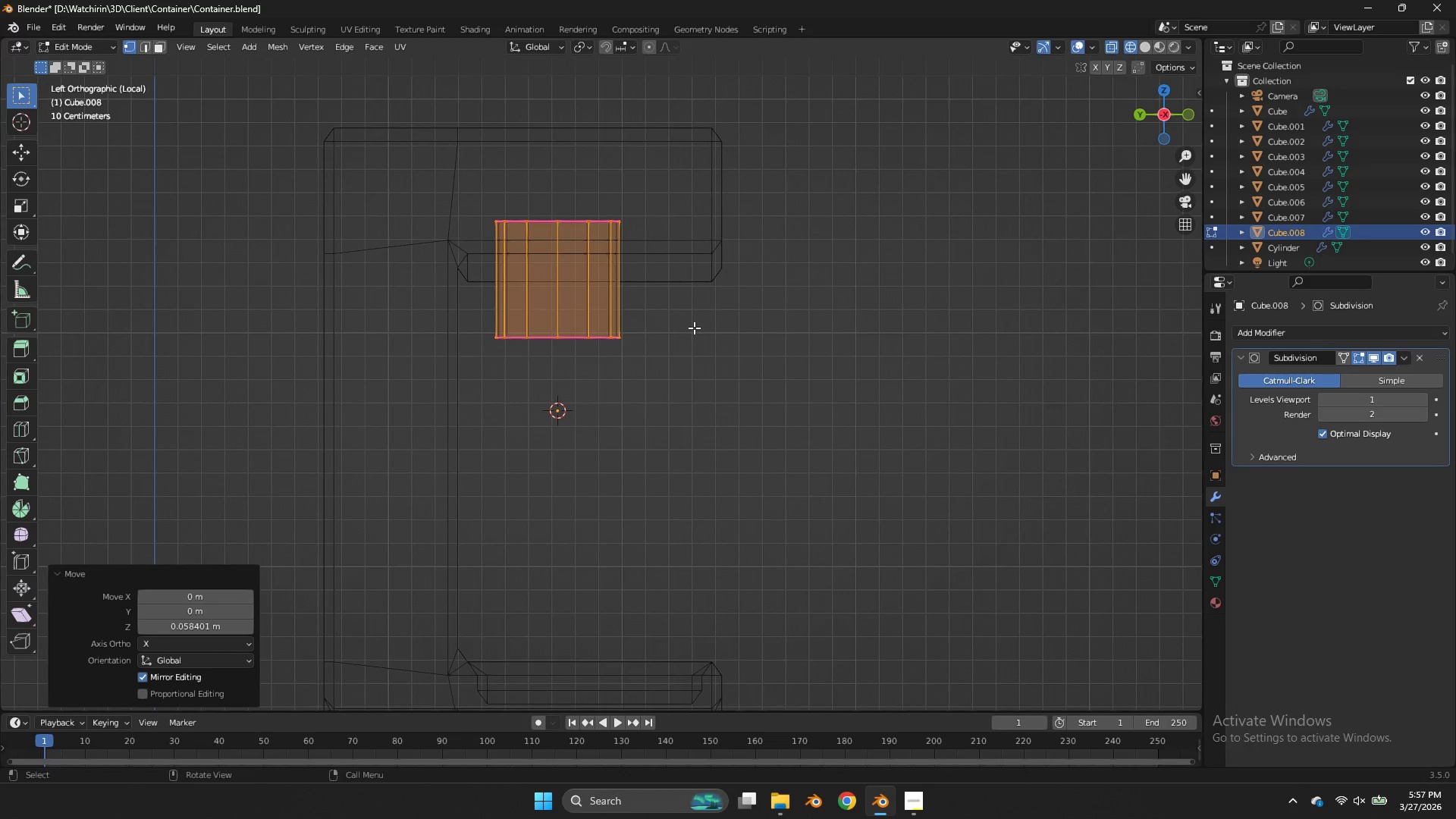 
key(G)
 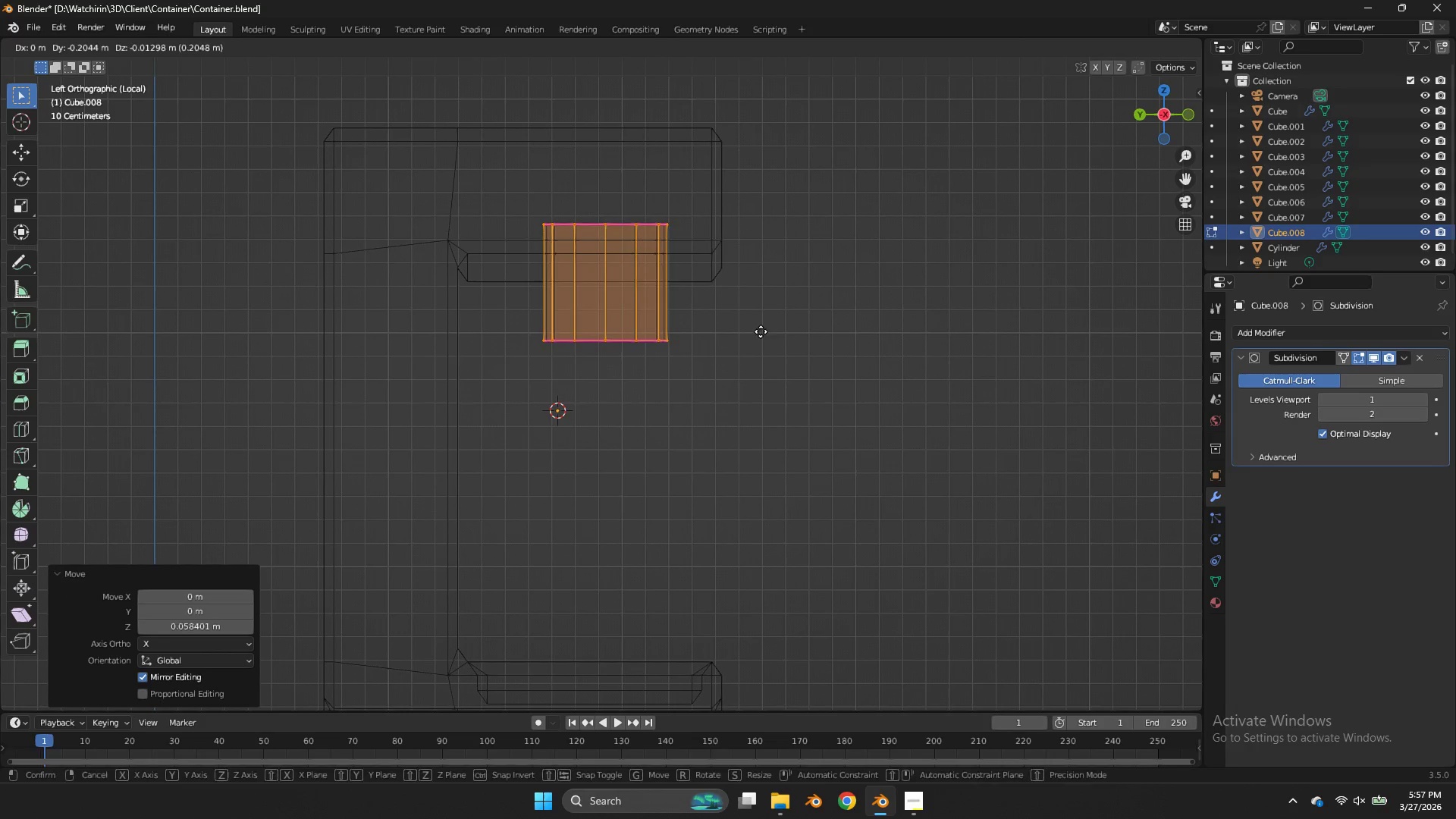 
left_click([760, 331])
 